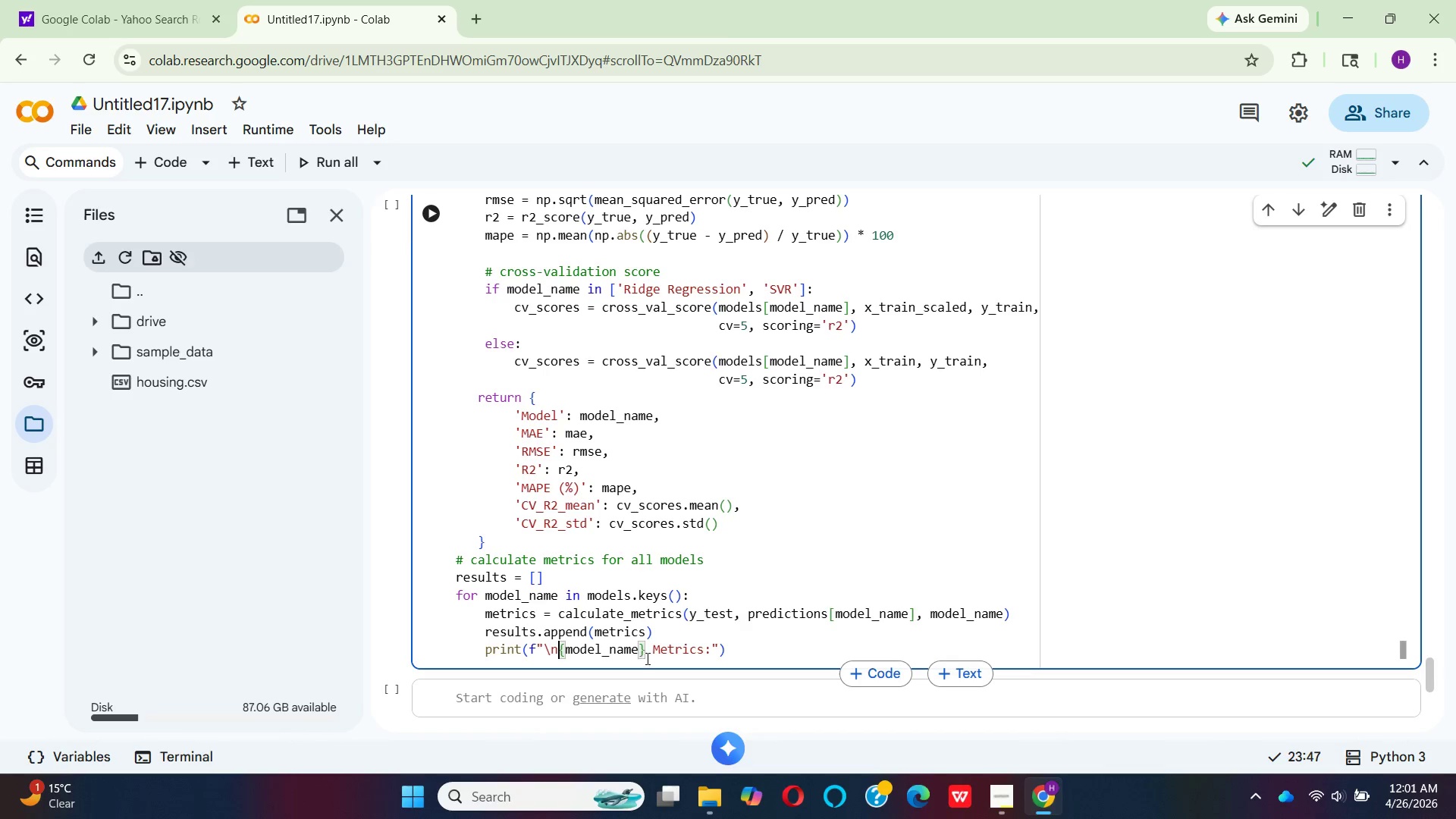 
left_click([705, 651])
 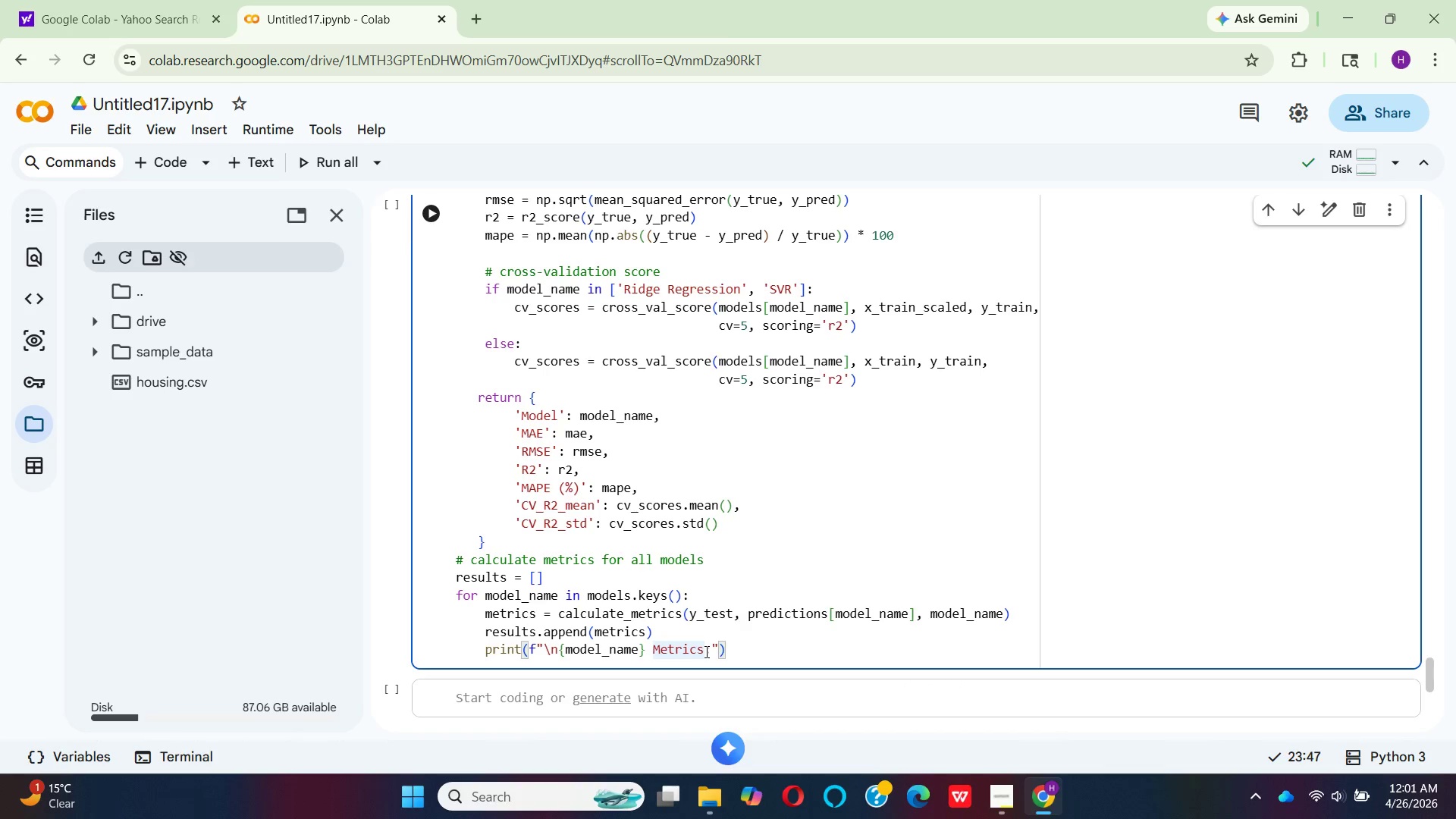 
key(Backspace)
 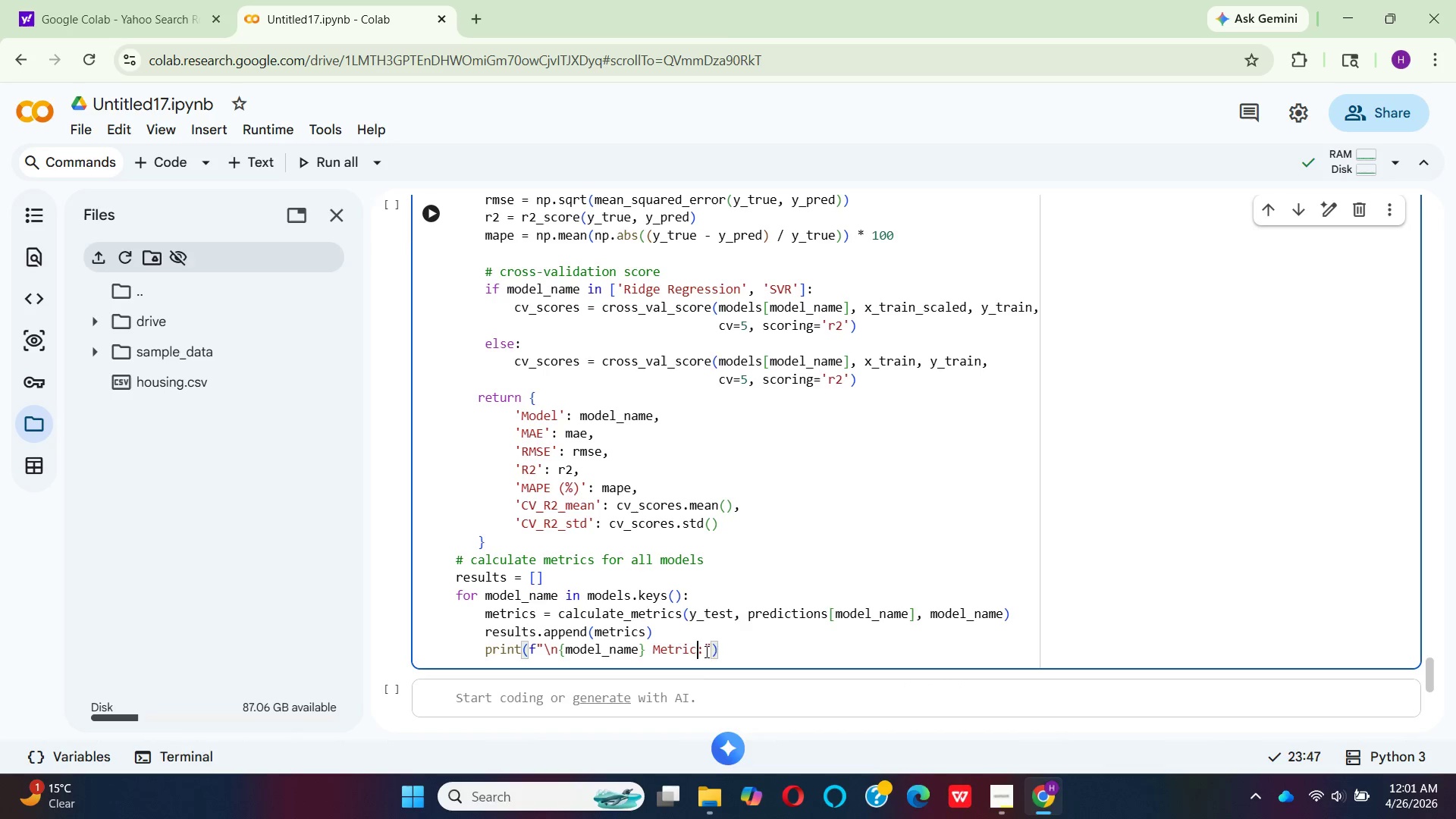 
key(Backspace)
 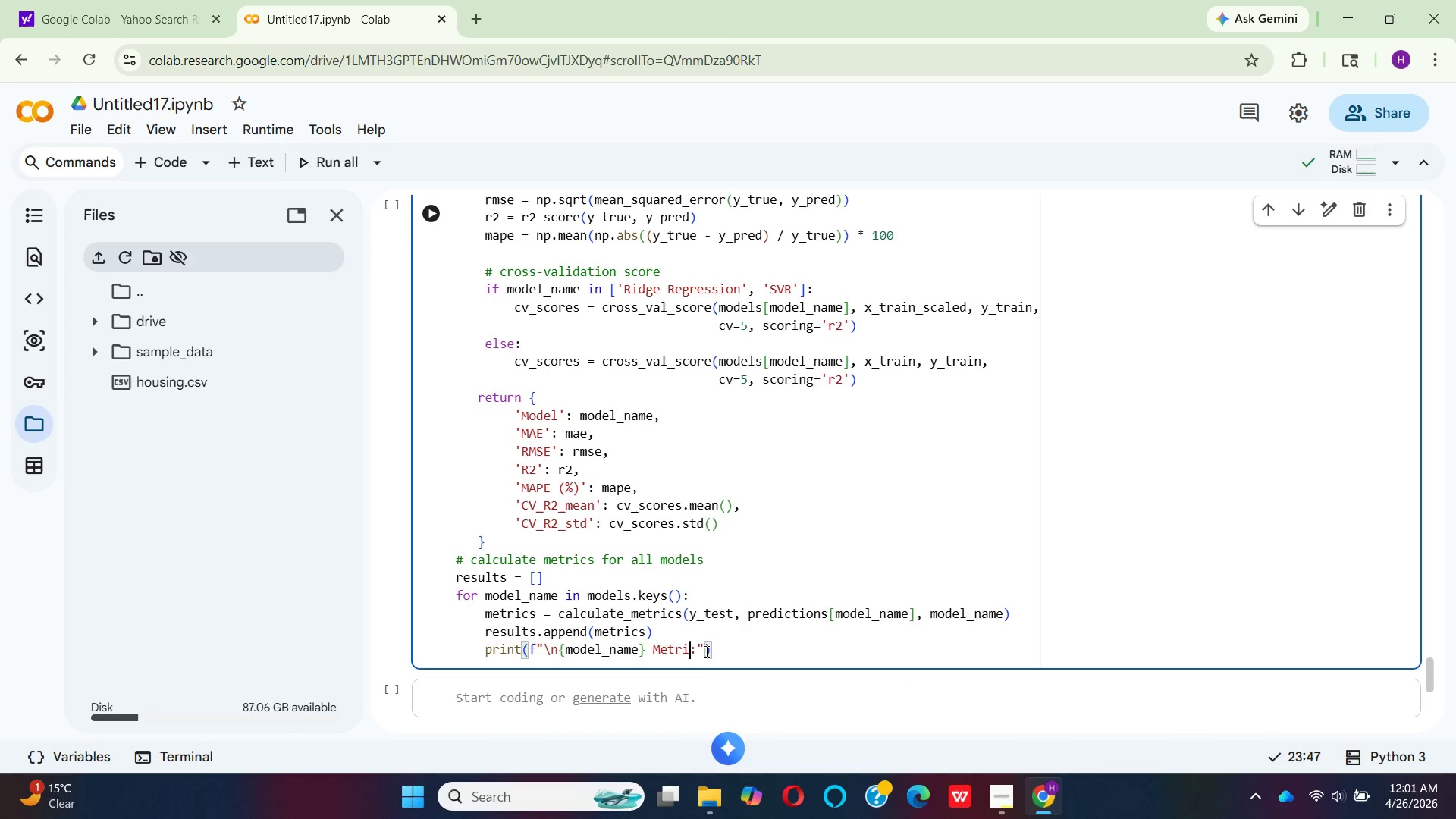 
key(Backspace)
 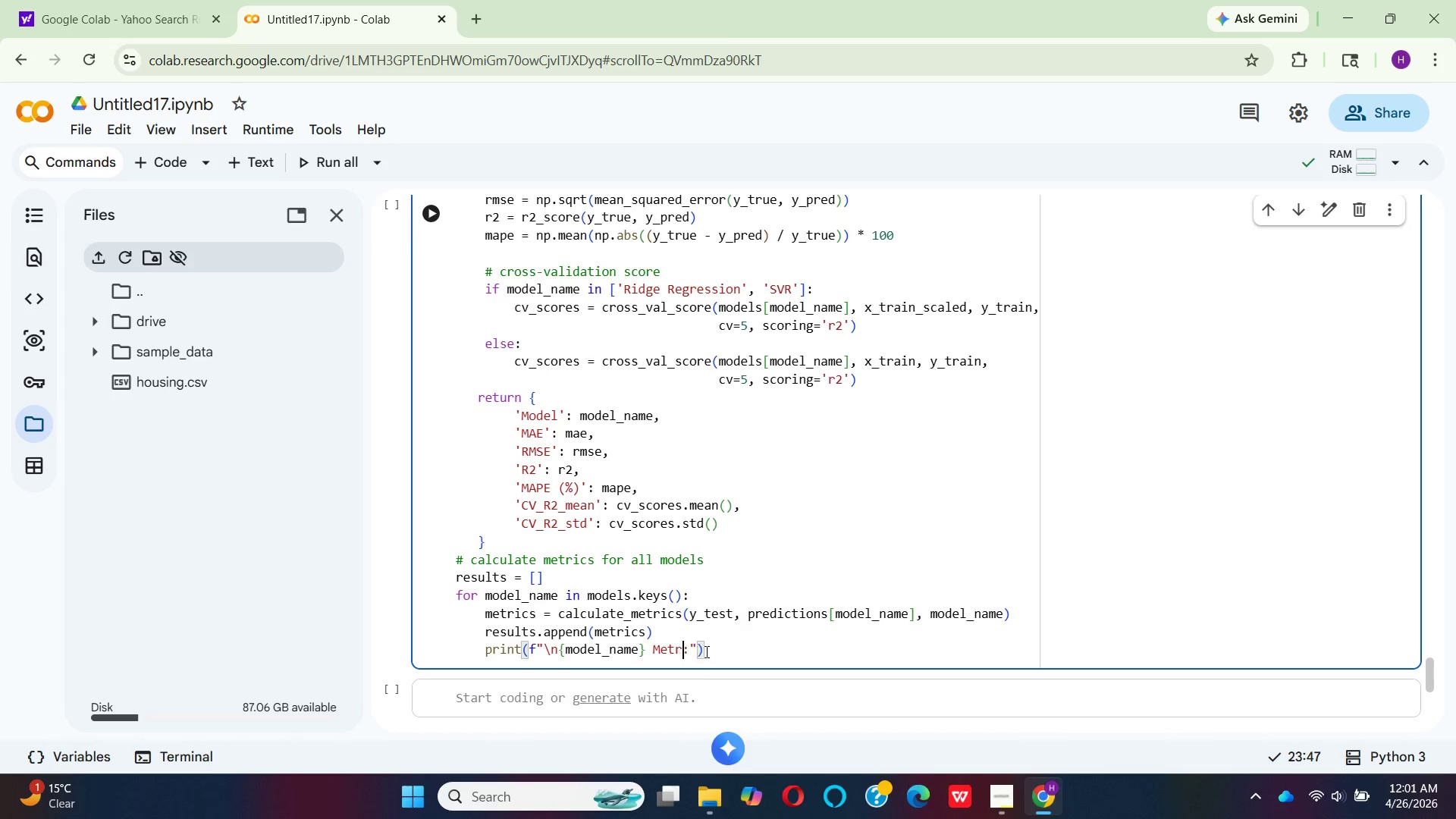 
key(Backspace)
 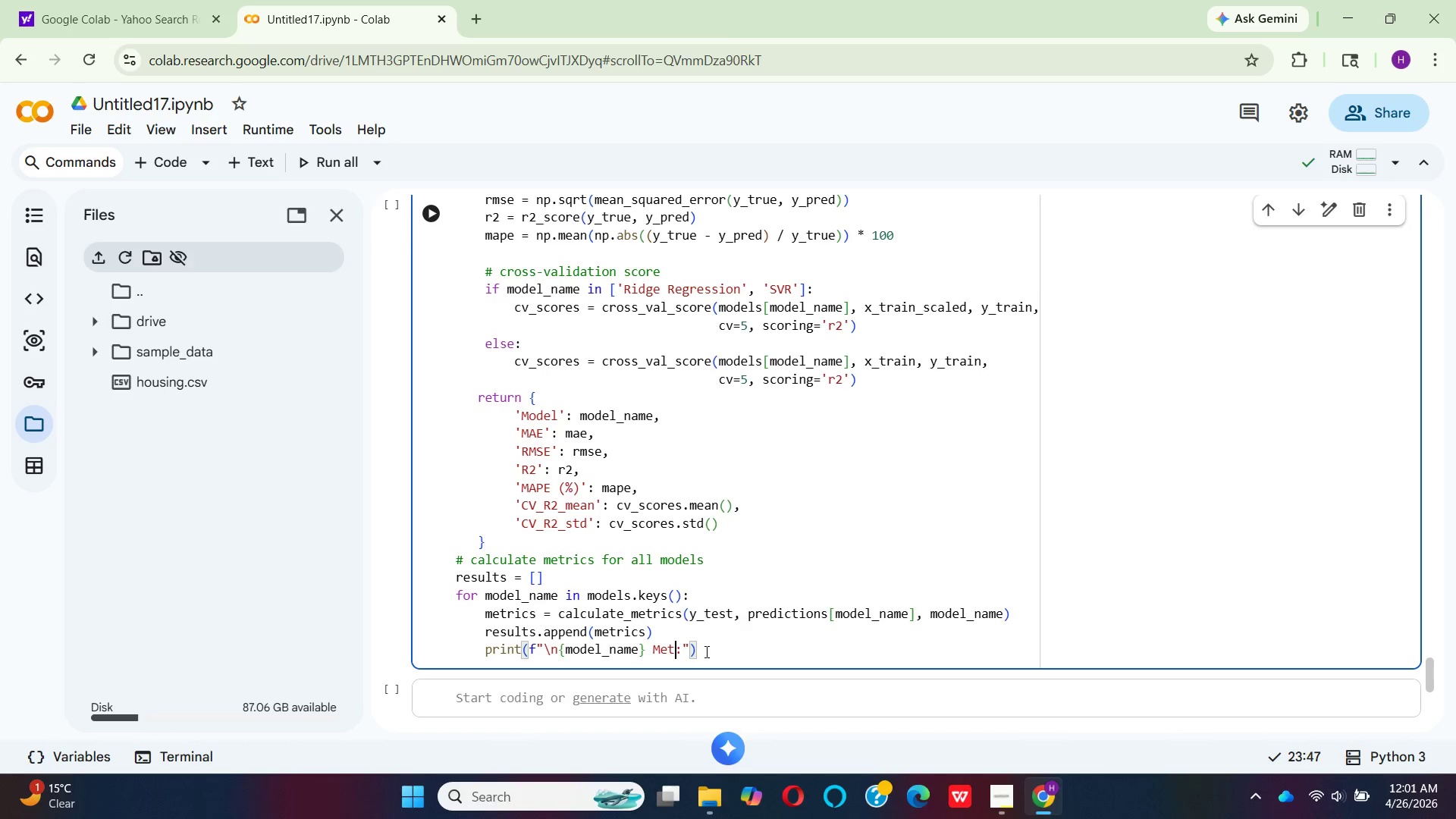 
key(Backspace)
 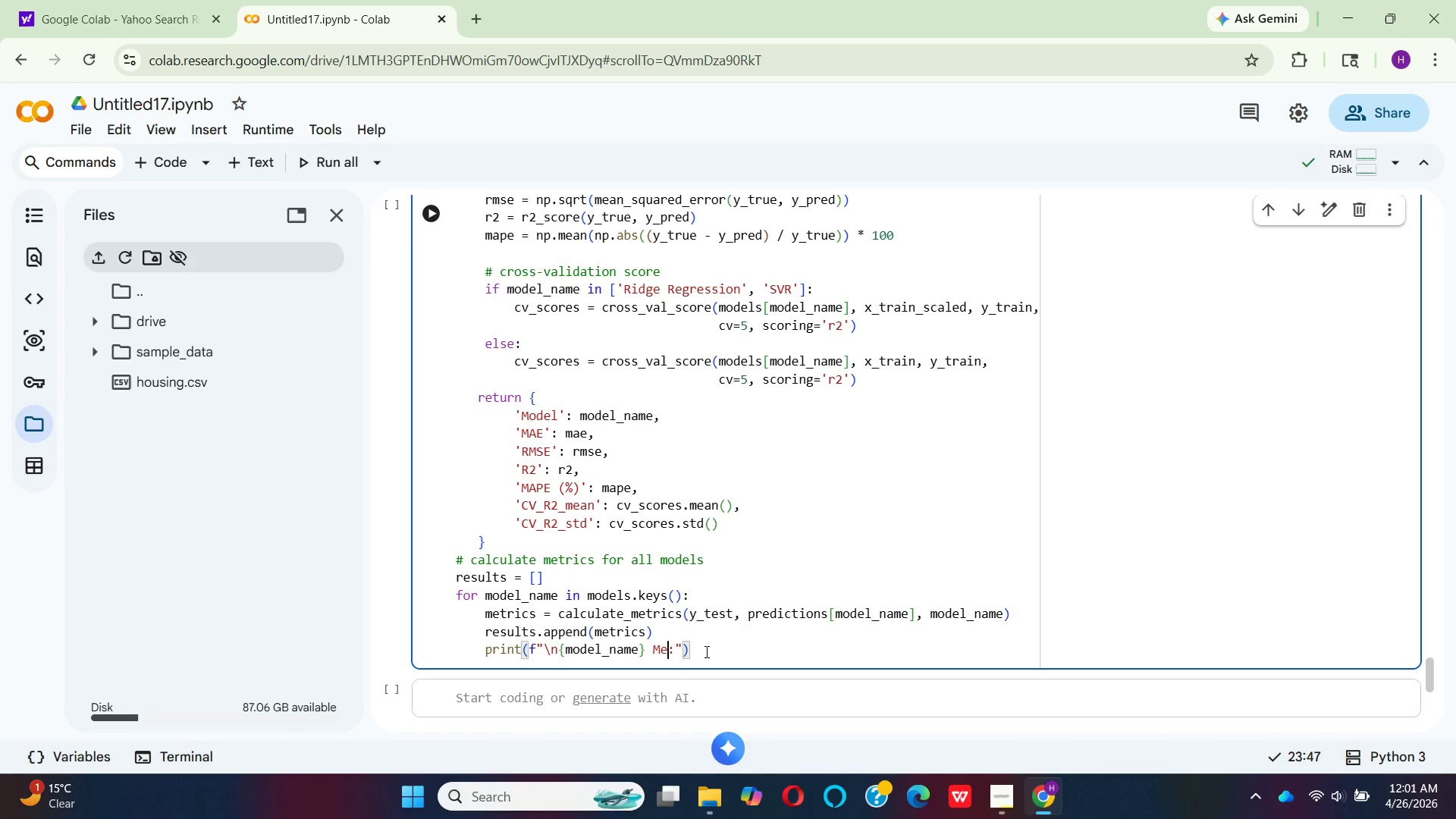 
key(Backspace)
 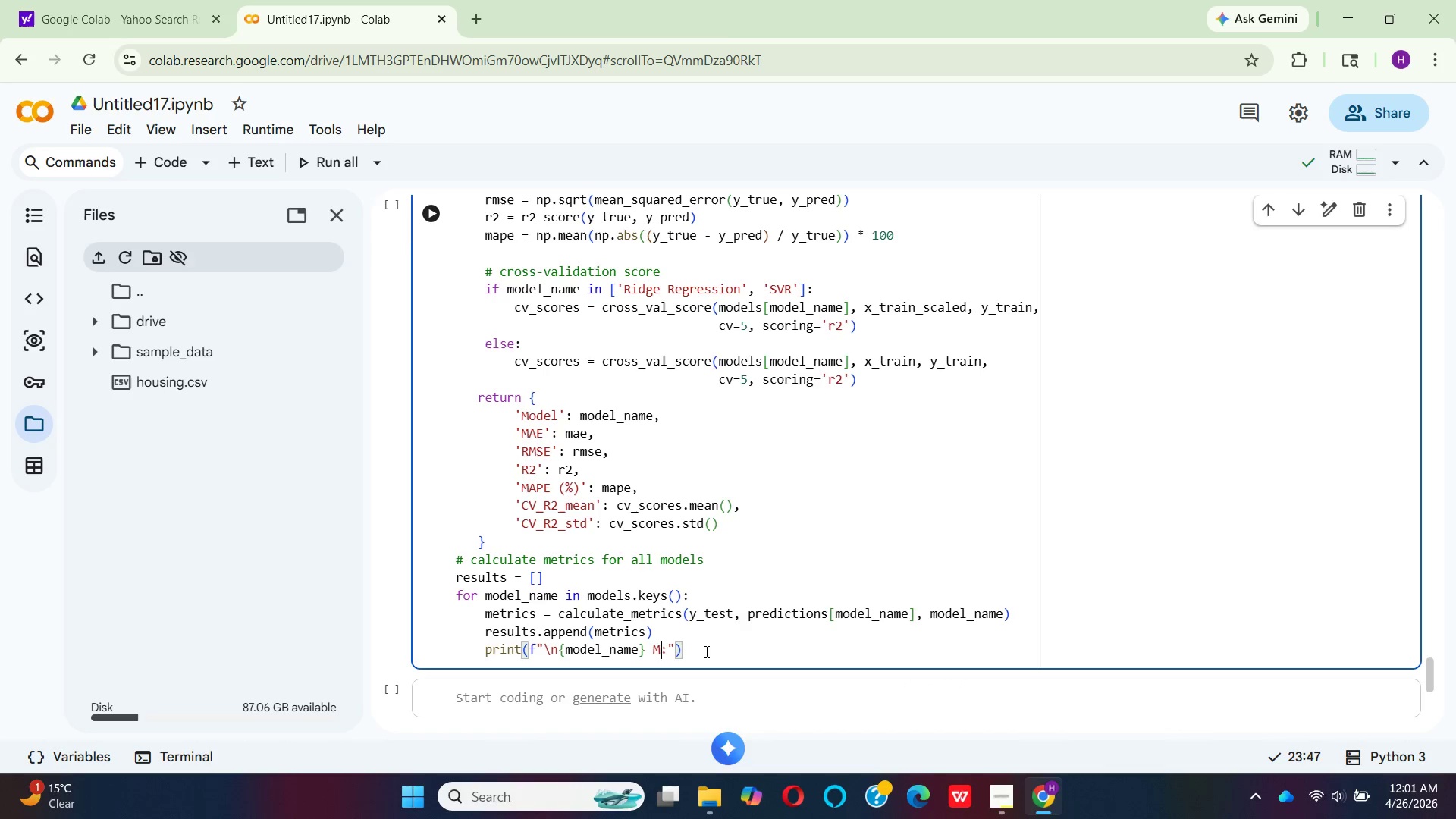 
key(Backspace)
 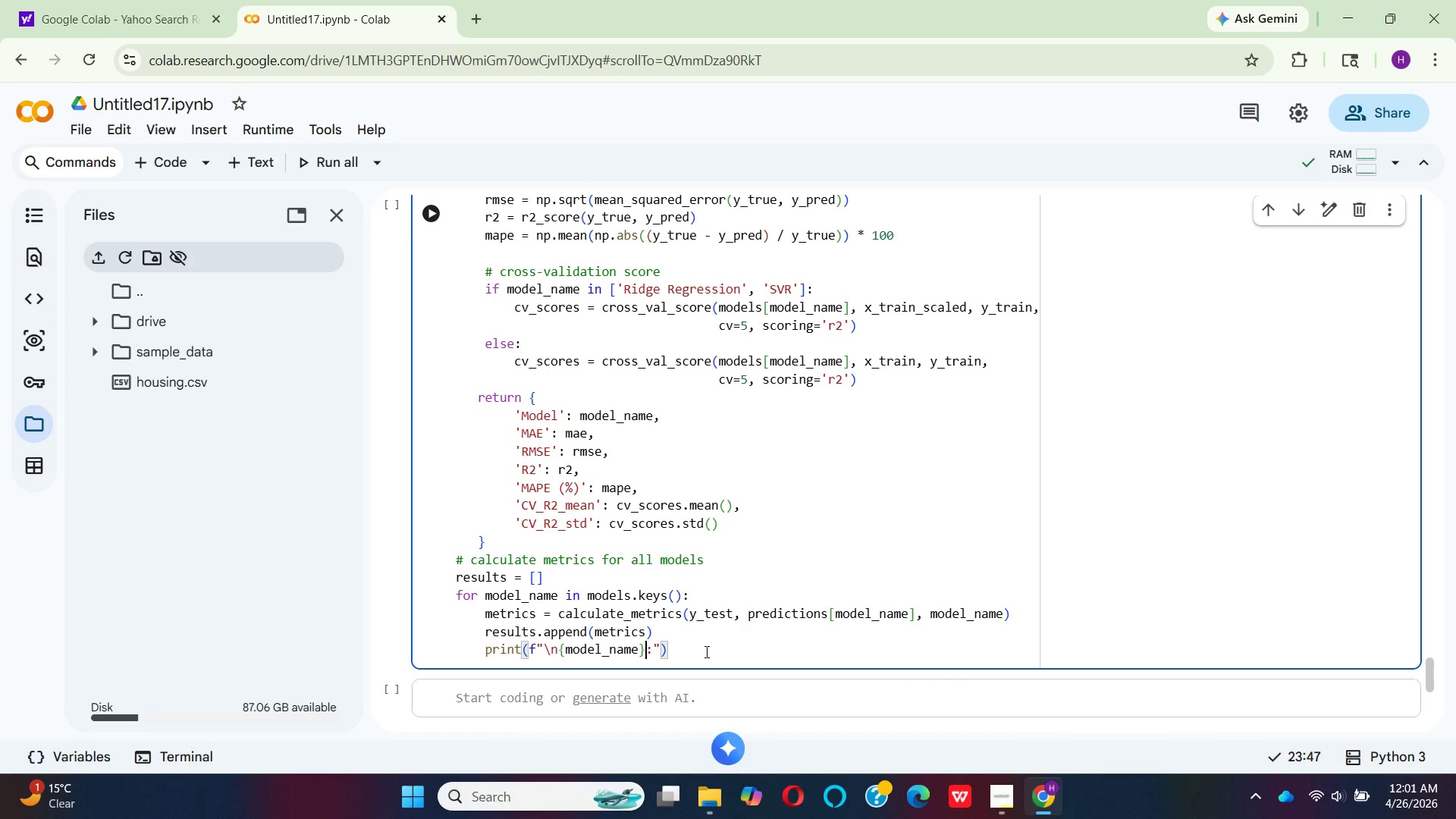 
key(Backspace)
 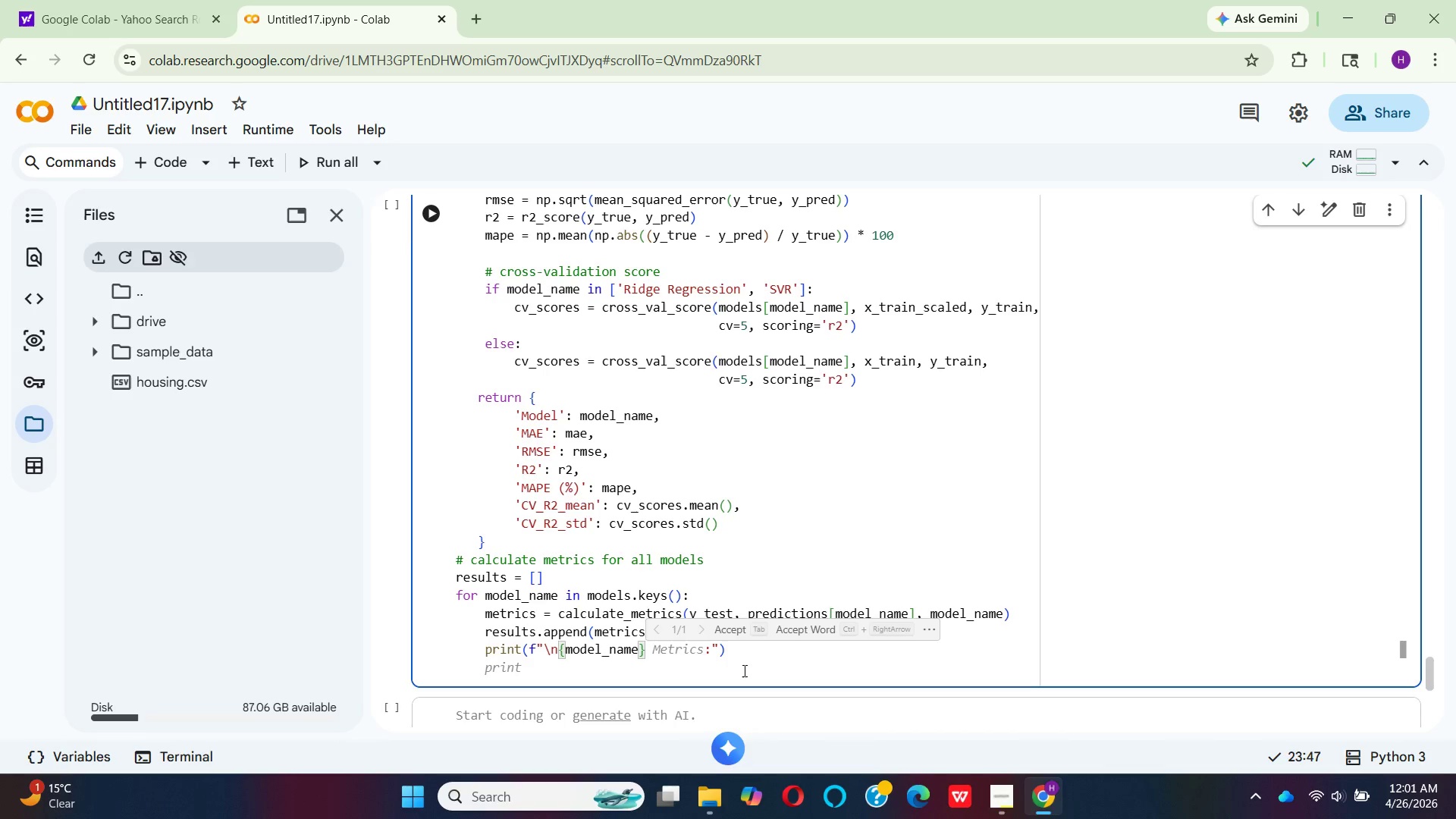 
left_click([738, 661])
 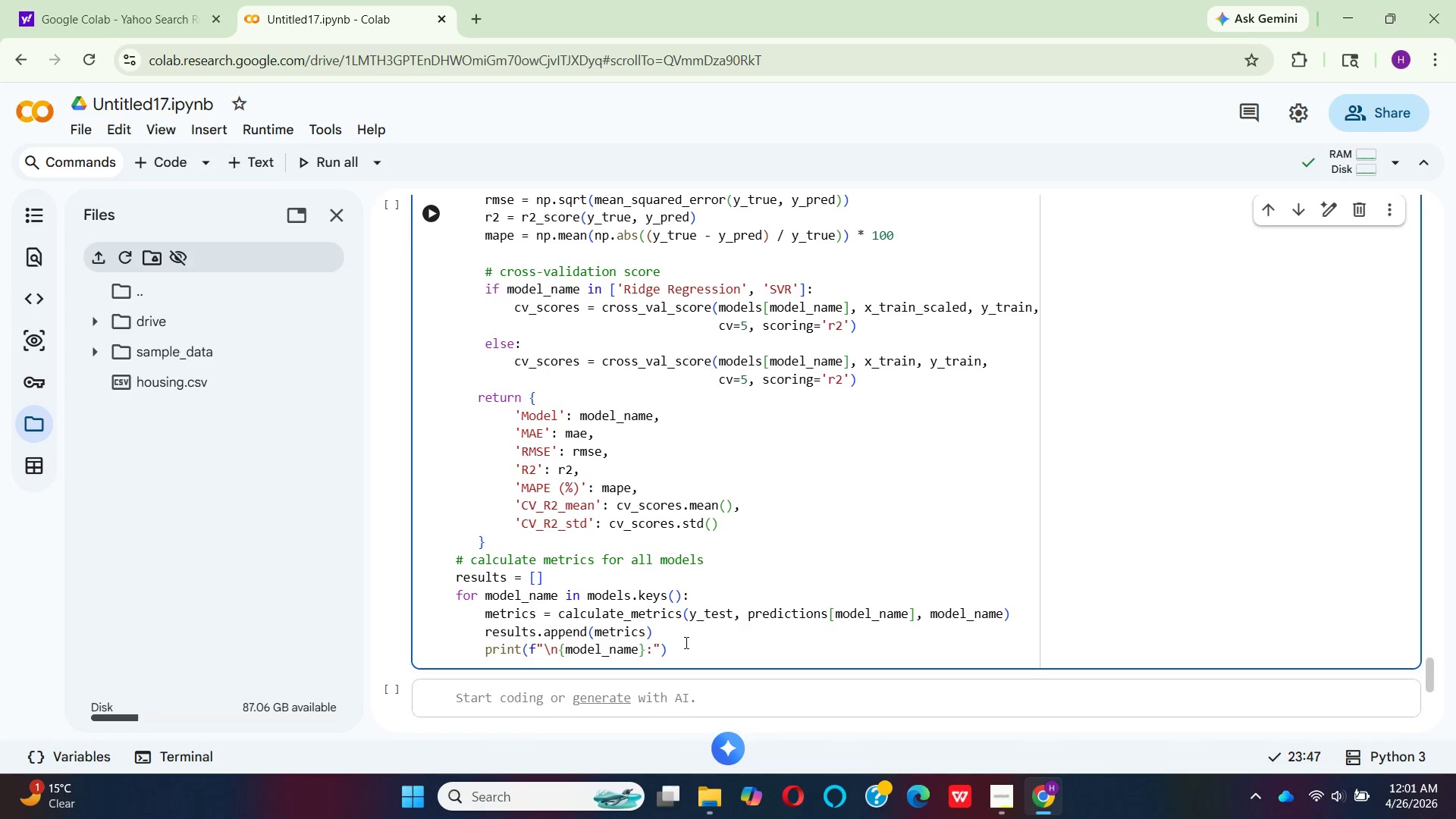 
left_click([684, 642])
 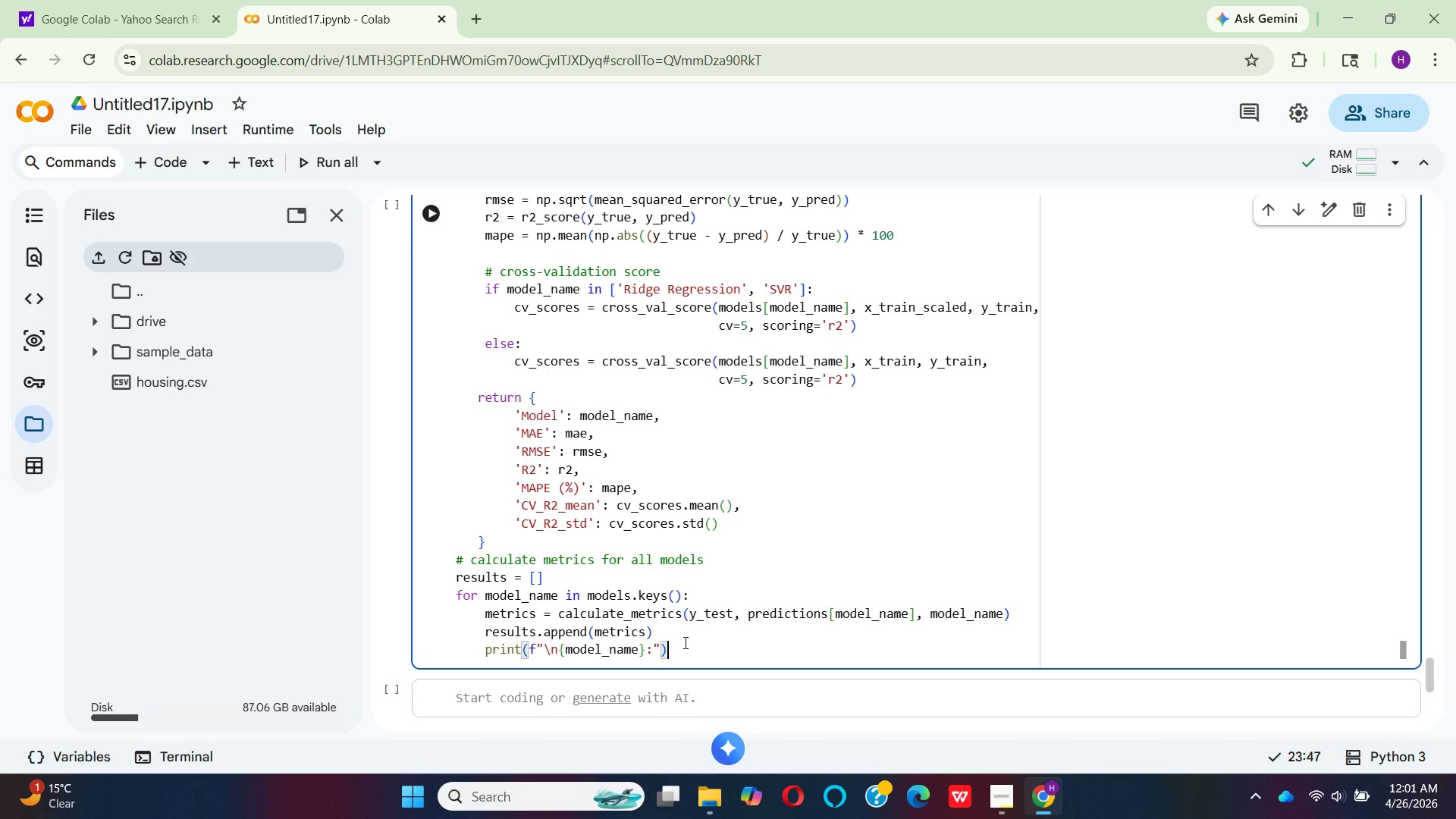 
key(Enter)
 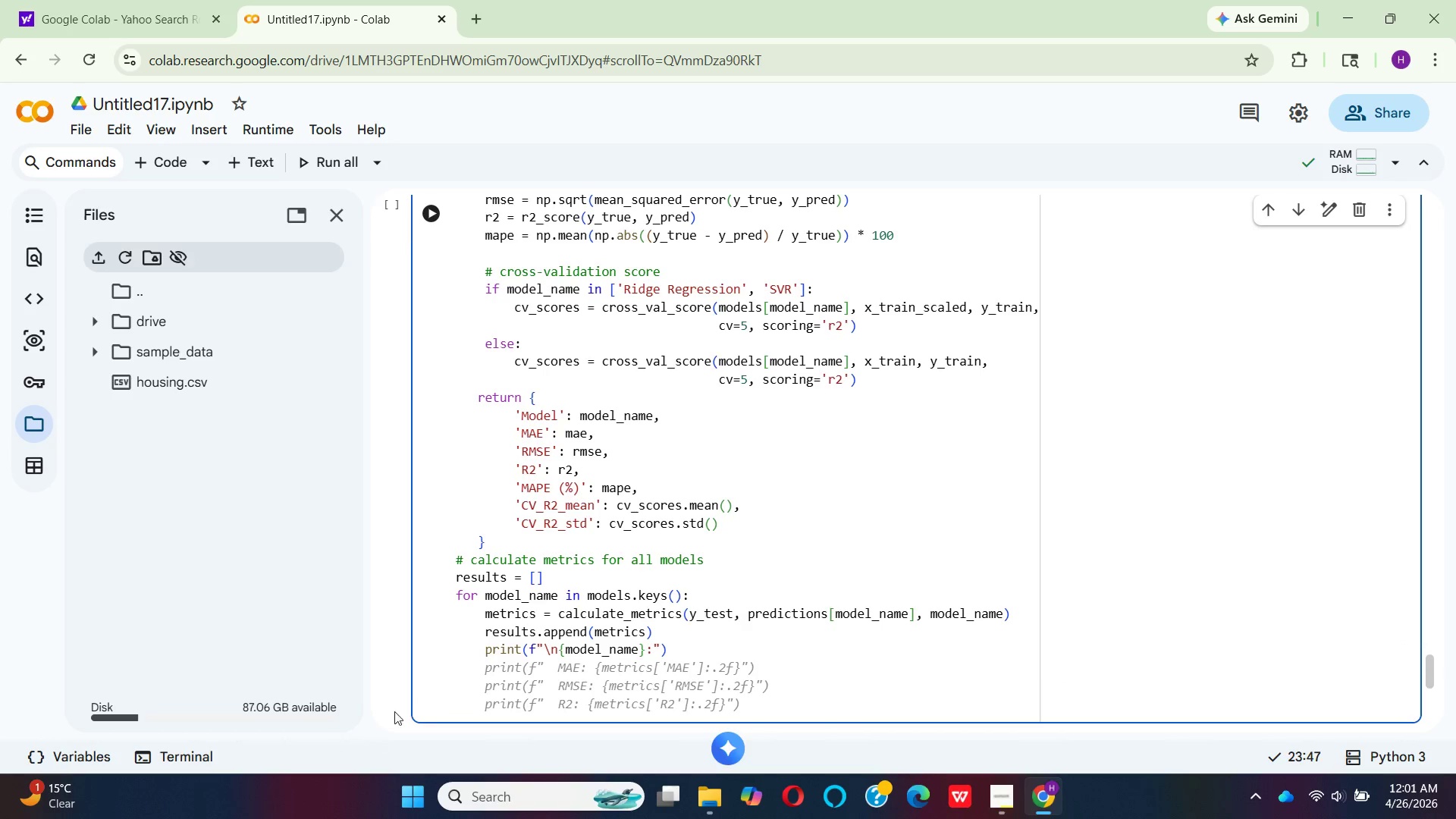 
wait(8.38)
 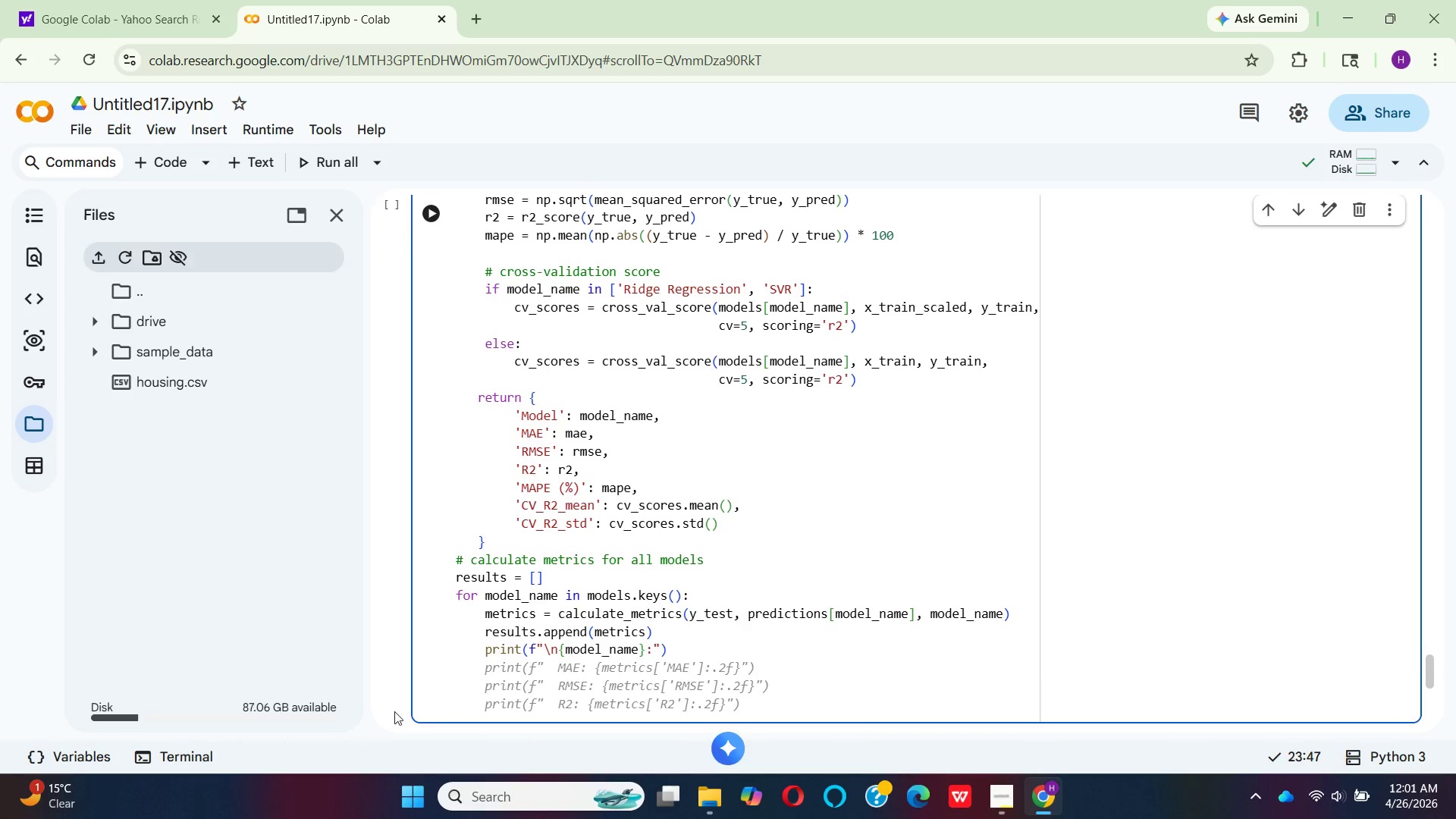 
scroll: coordinate [578, 679], scroll_direction: down, amount: 1.0
 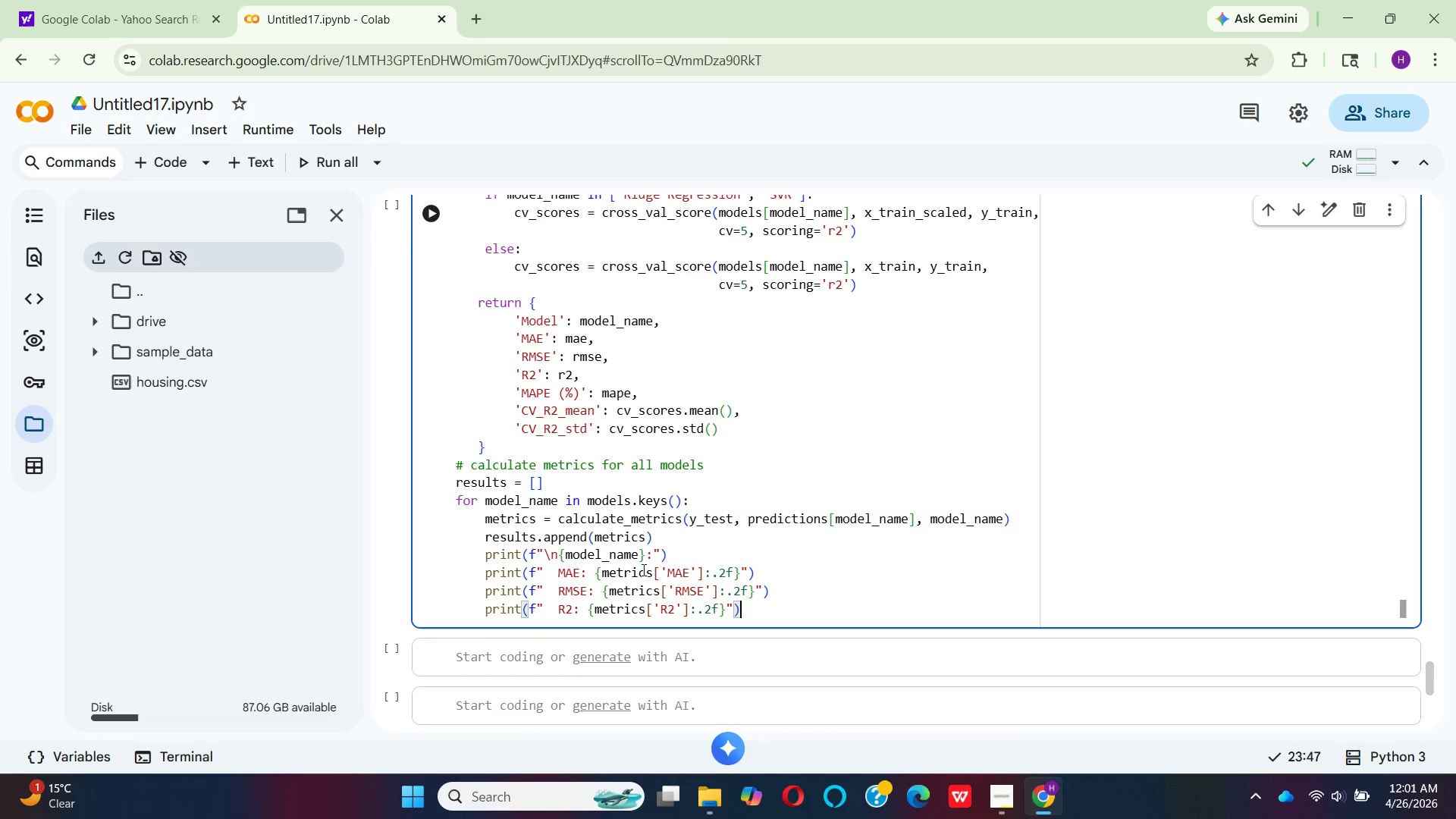 
wait(8.1)
 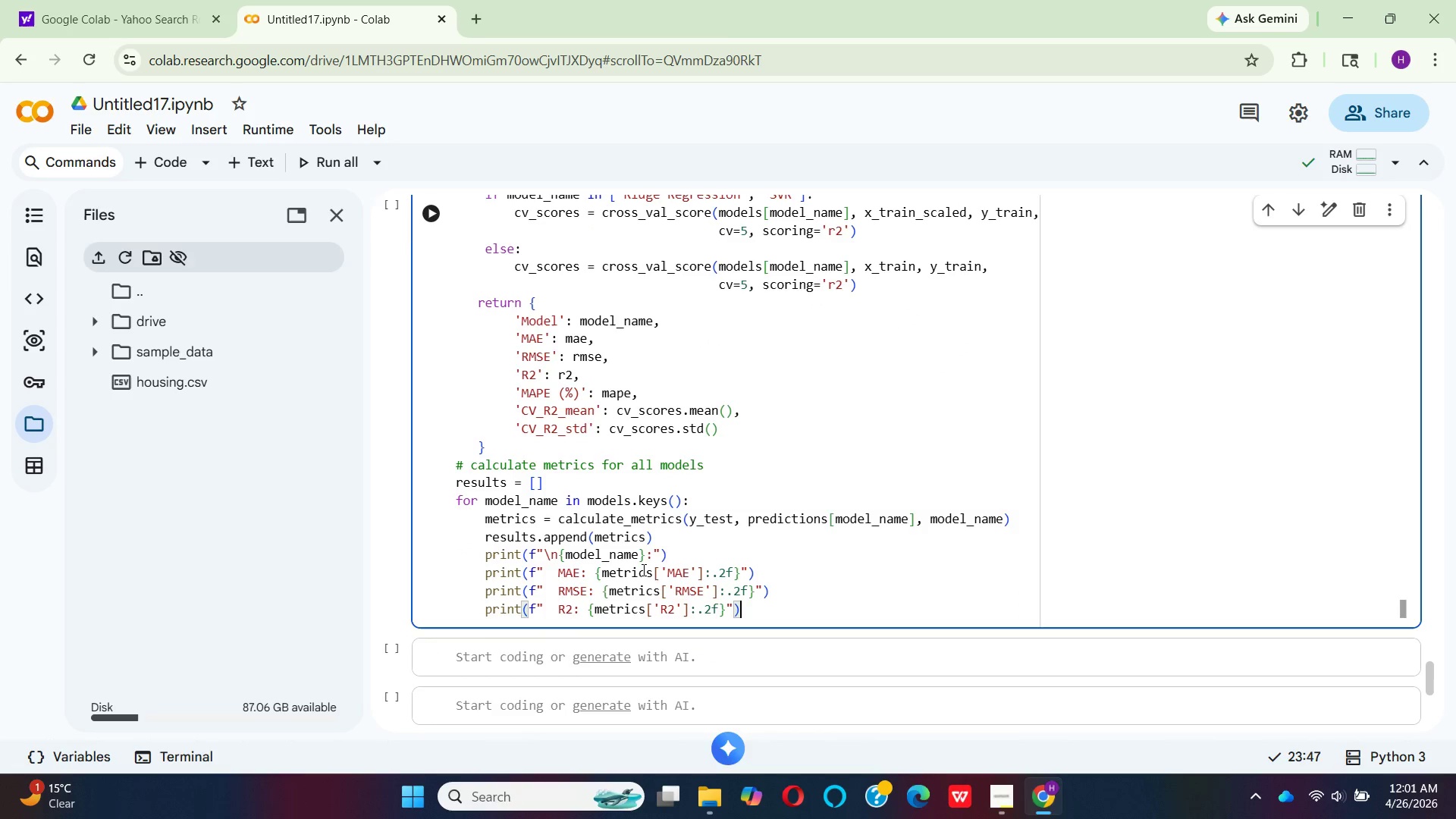 
left_click([741, 571])
 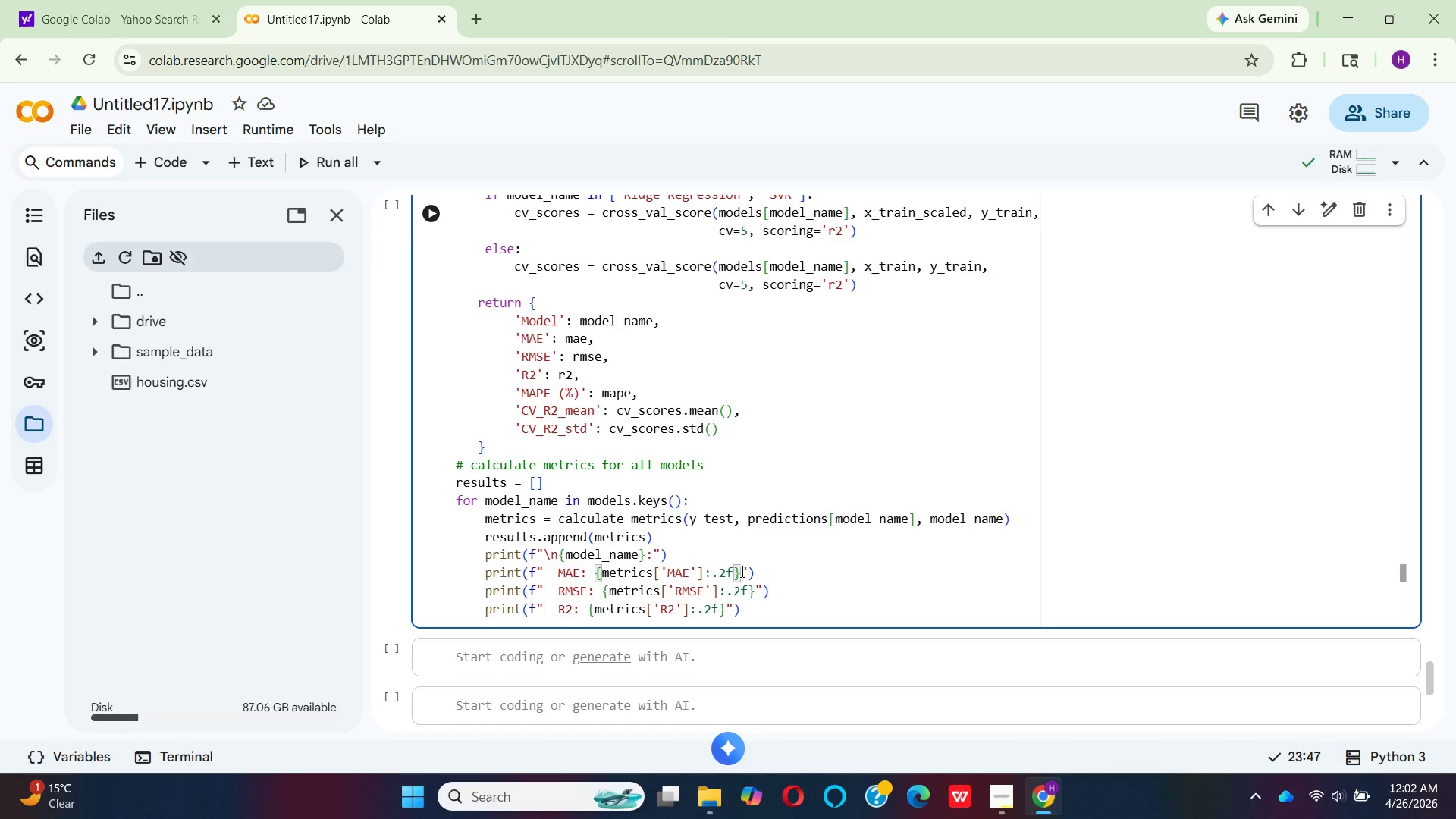 
type(  )
key(Backspace)
type(days)
 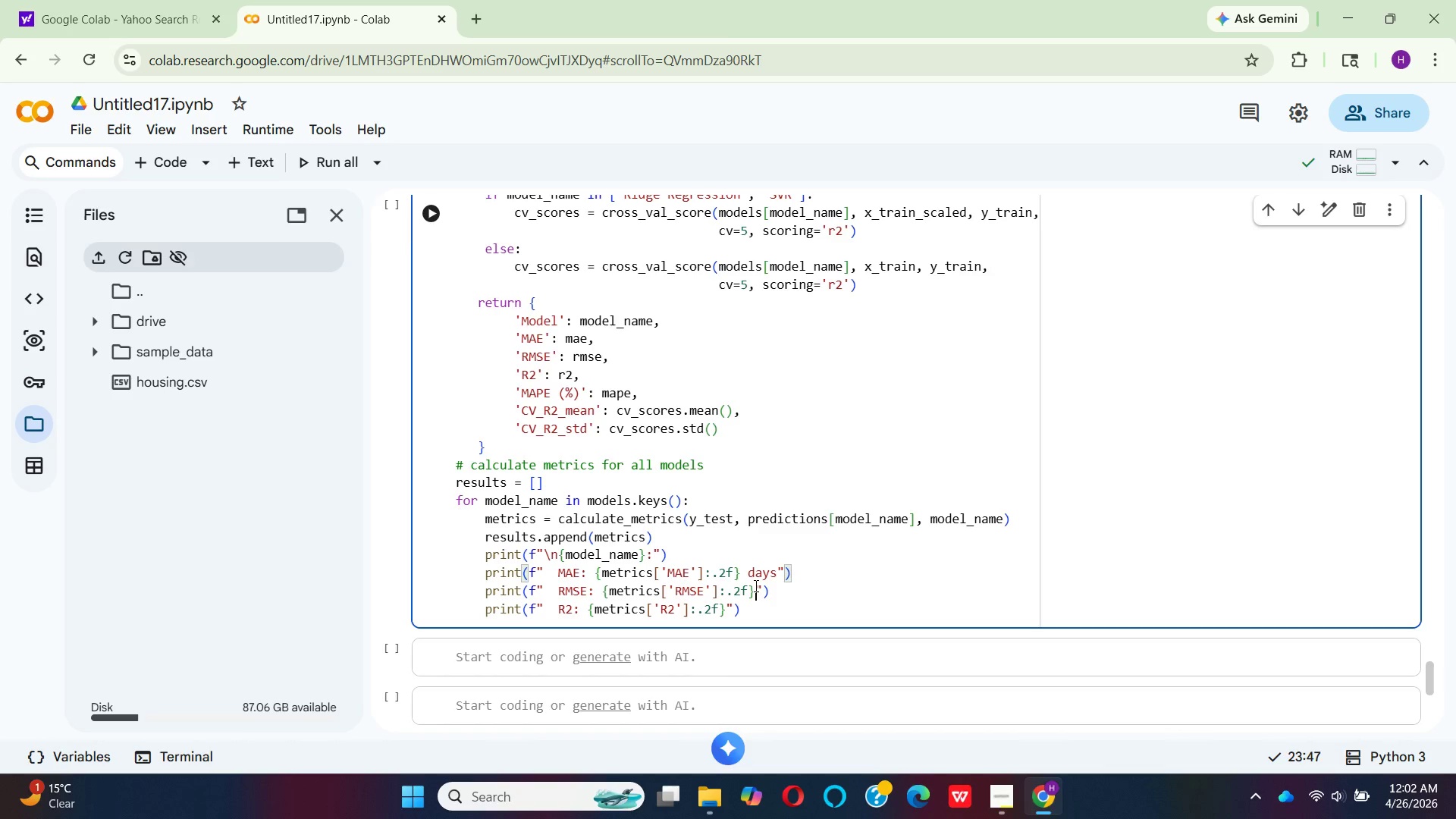 
type( days)
 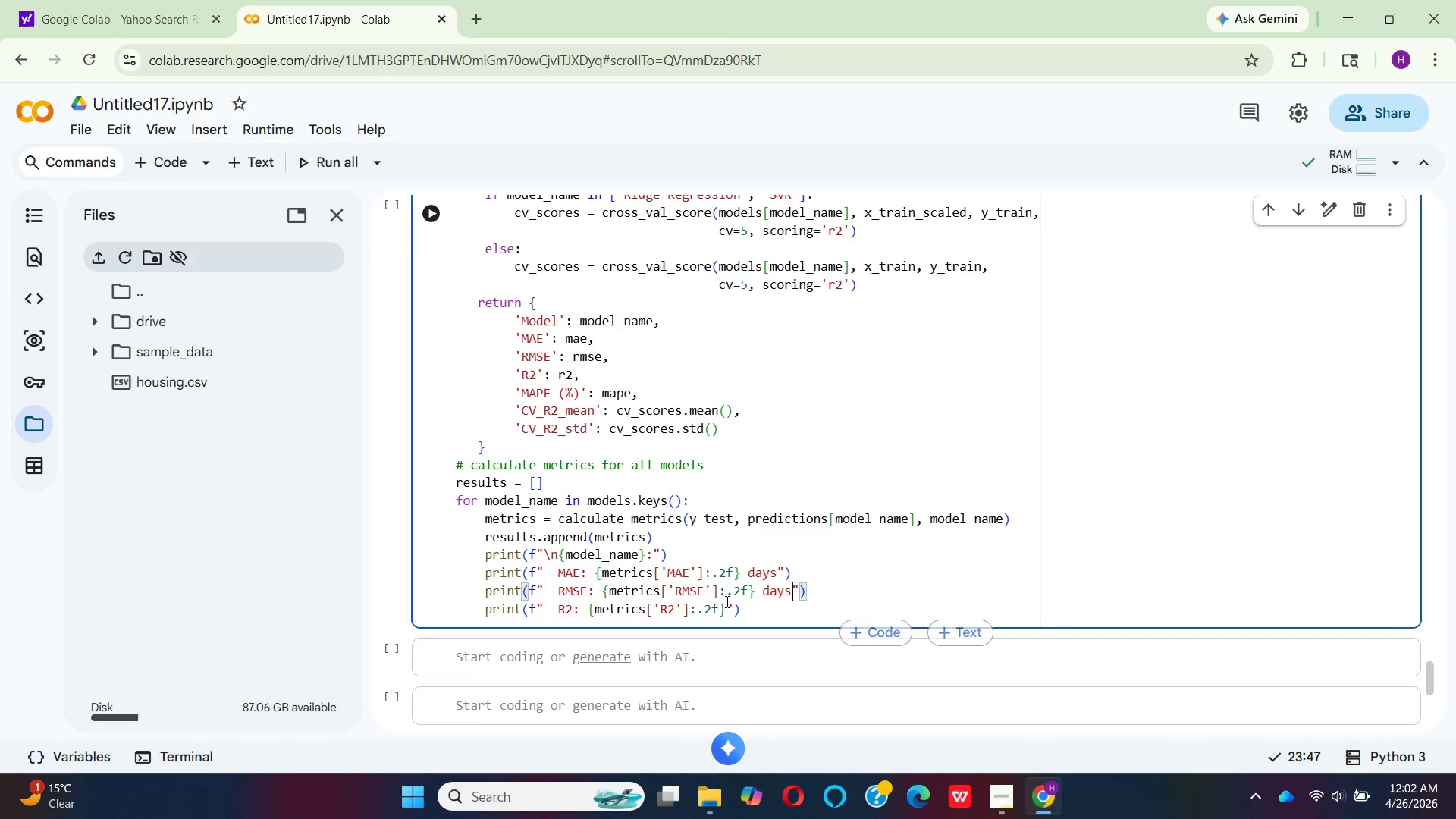 
left_click([729, 607])
 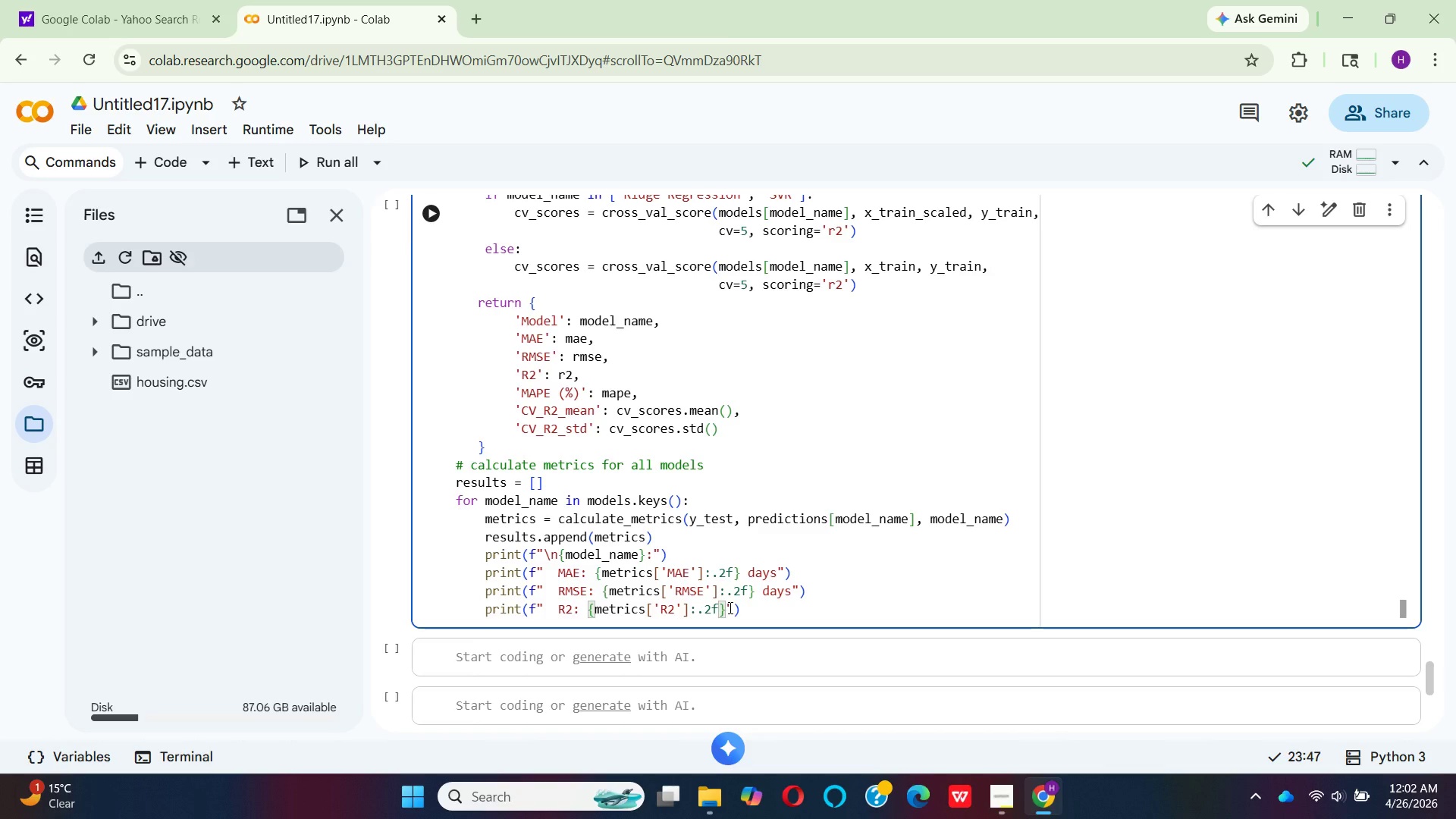 
hold_key(key=Space, duration=0.31)
 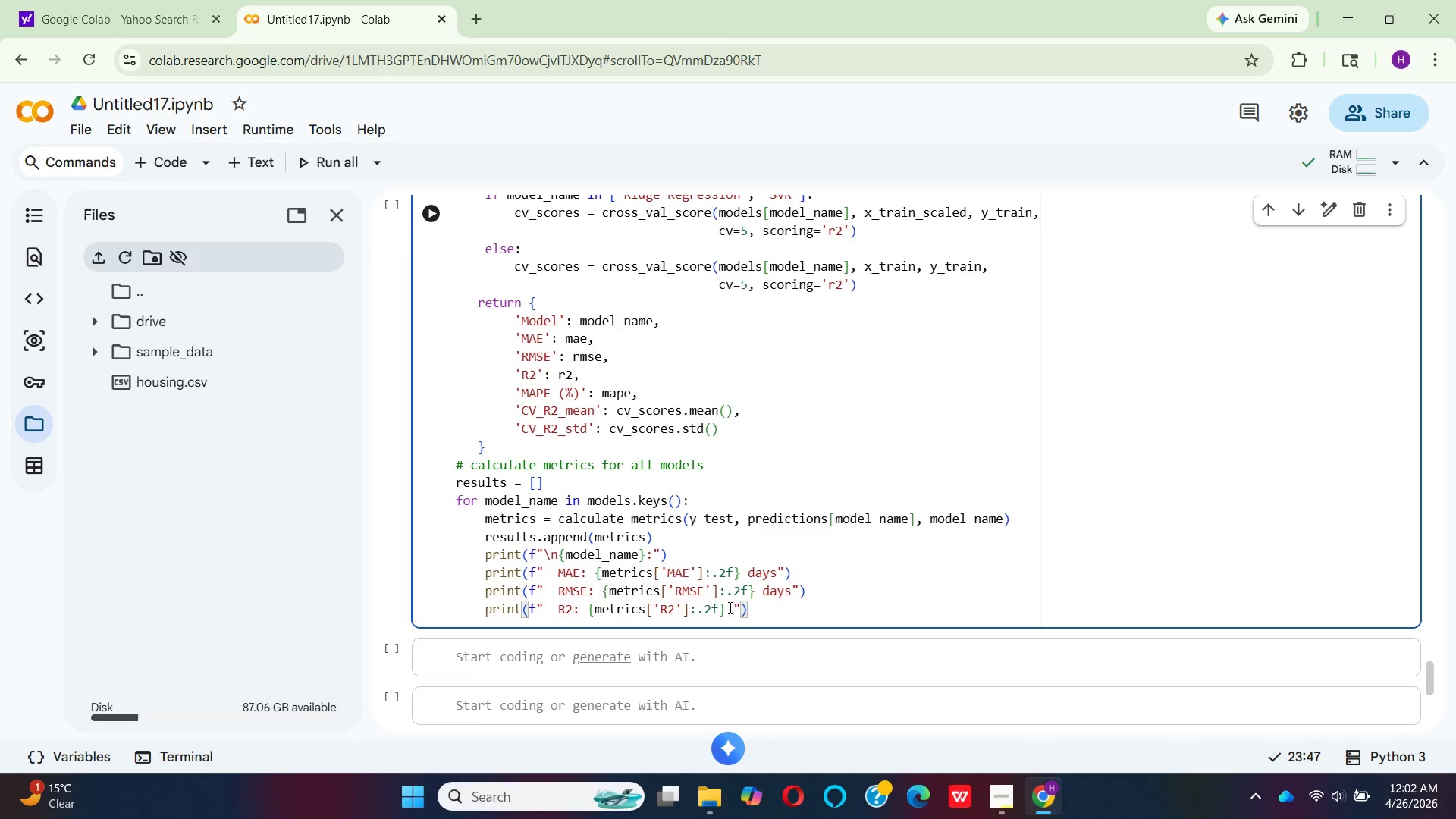 
type(days)
 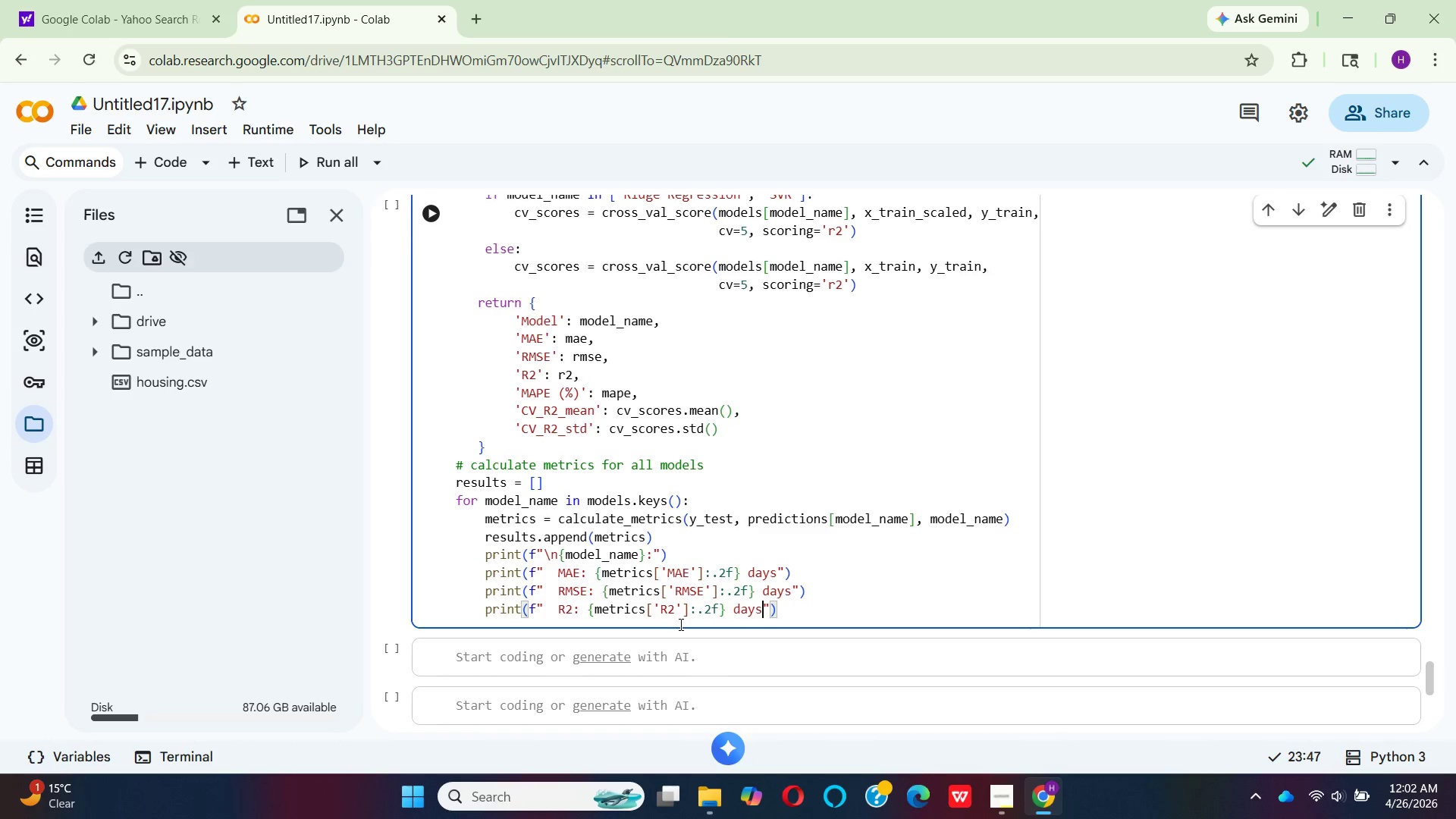 
wait(10.08)
 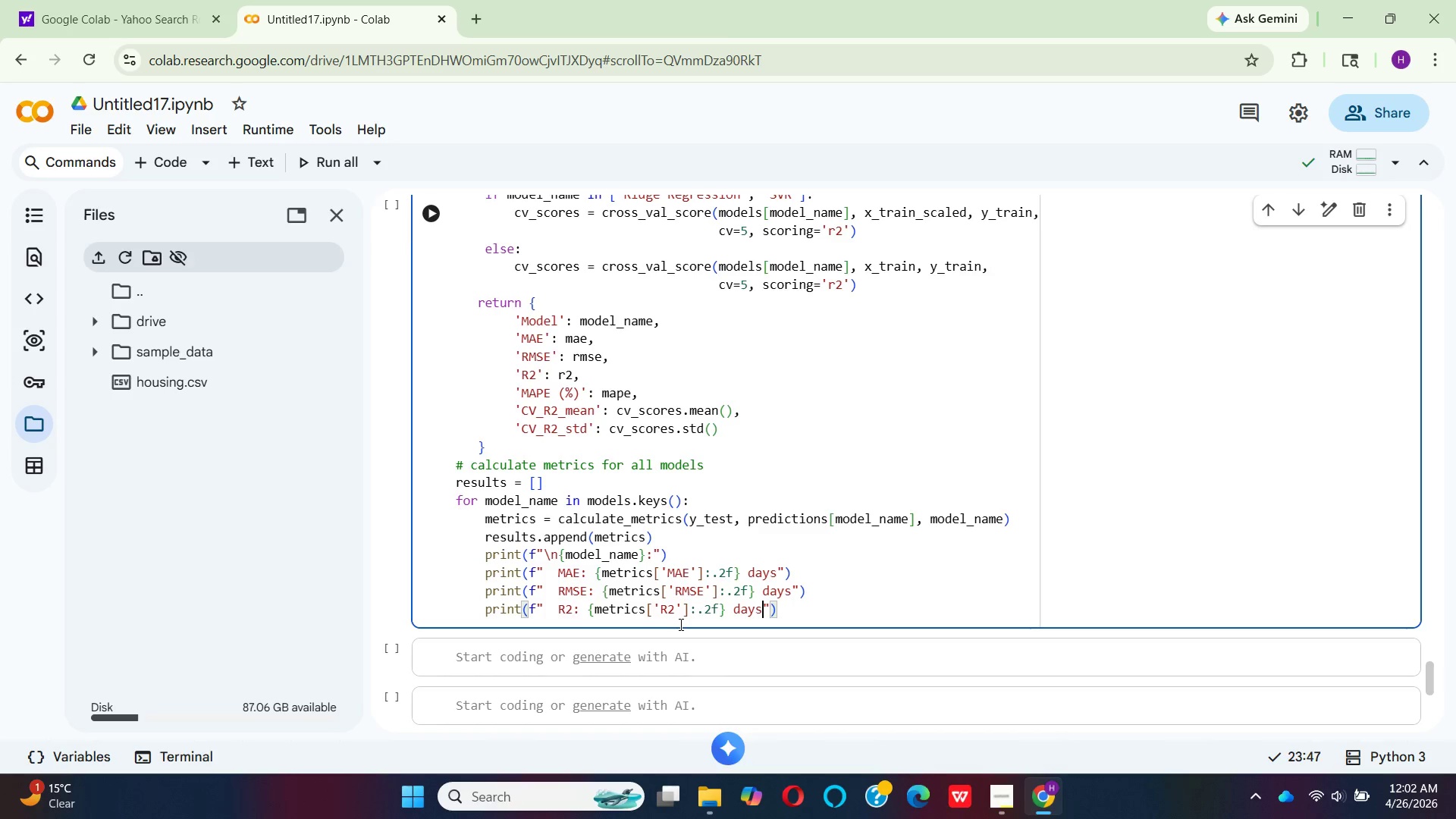 
key(Backspace)
 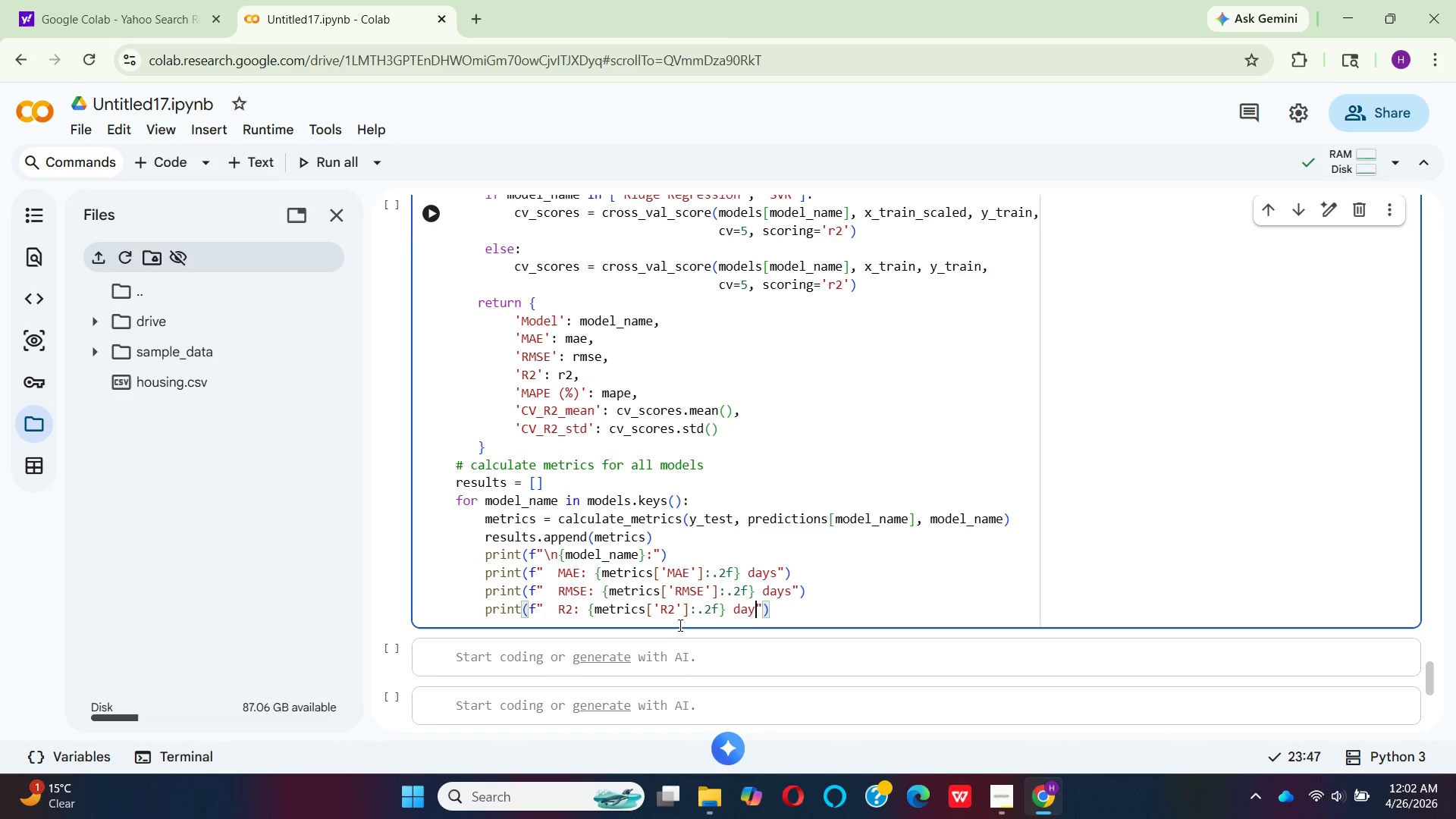 
key(Backspace)
 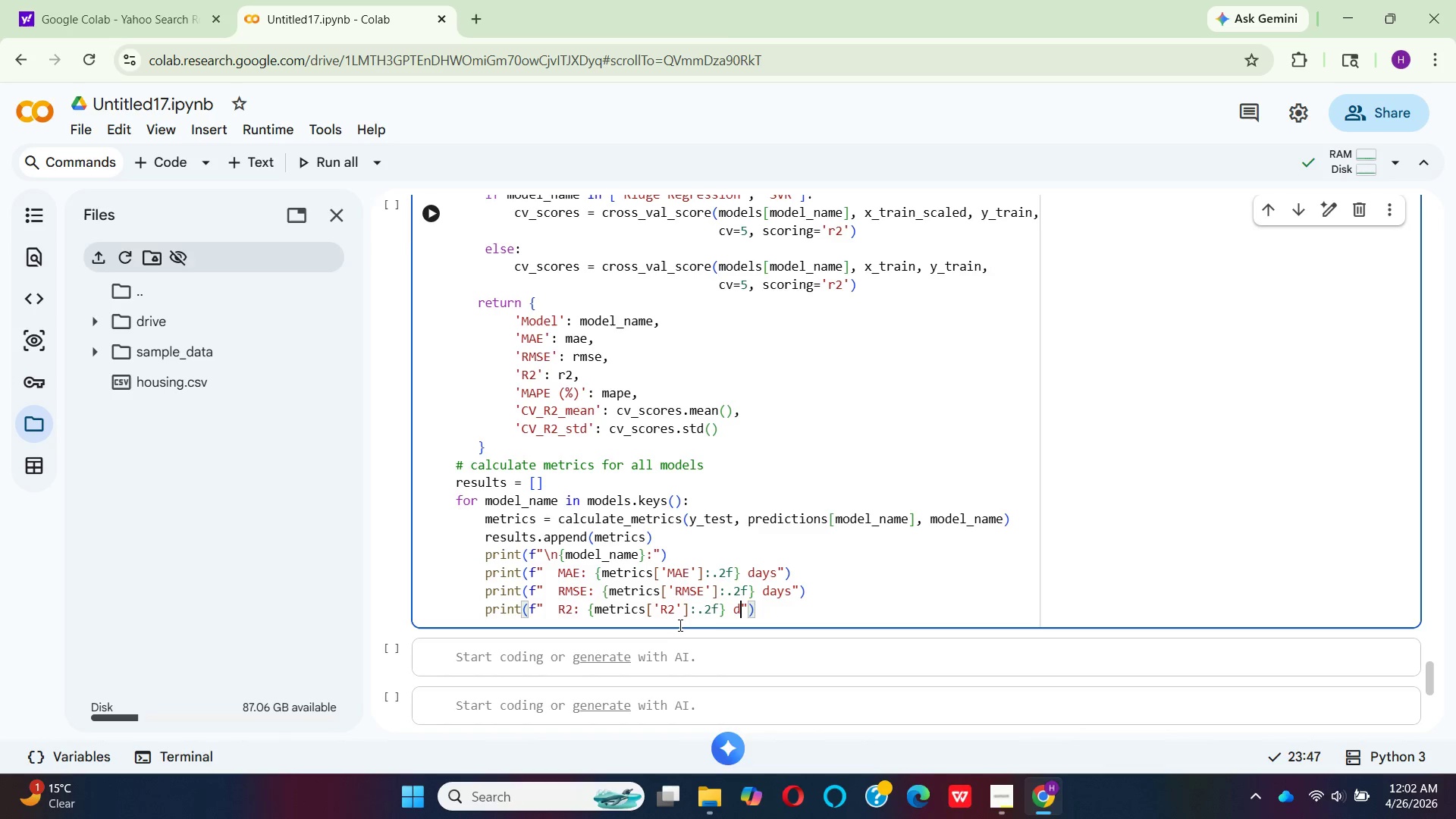 
key(Backspace)
 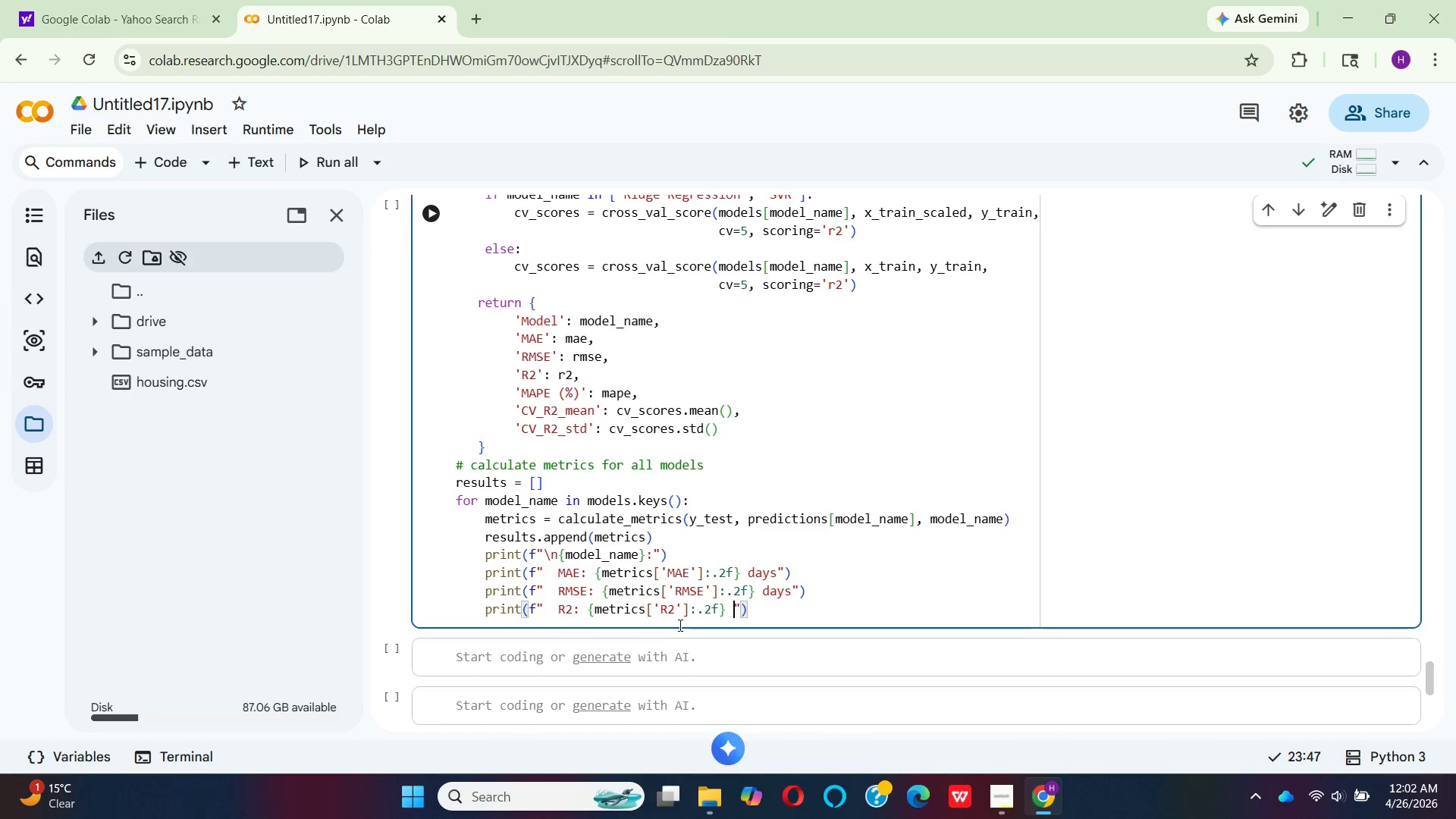 
key(Backspace)
 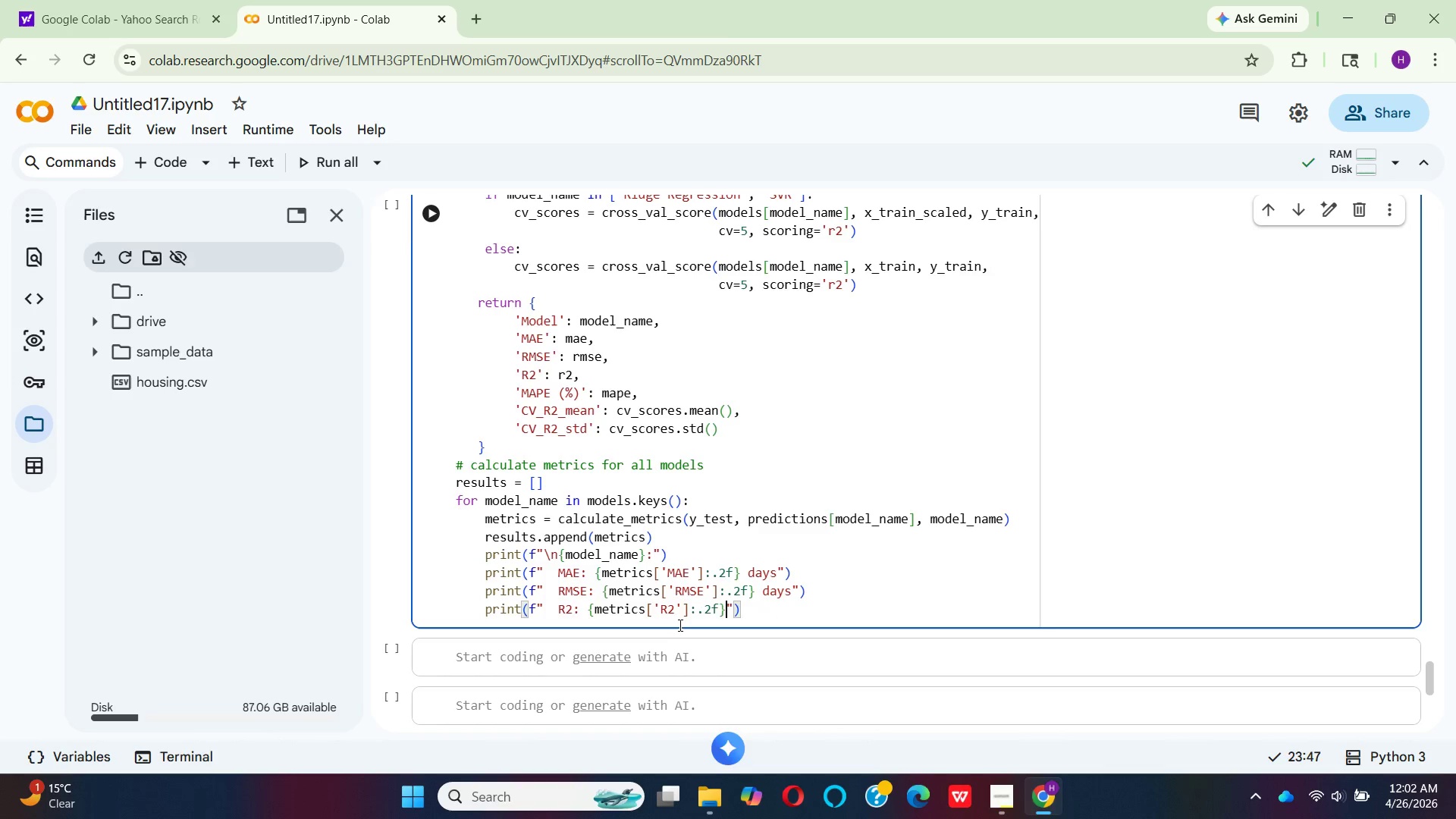 
key(Backspace)
 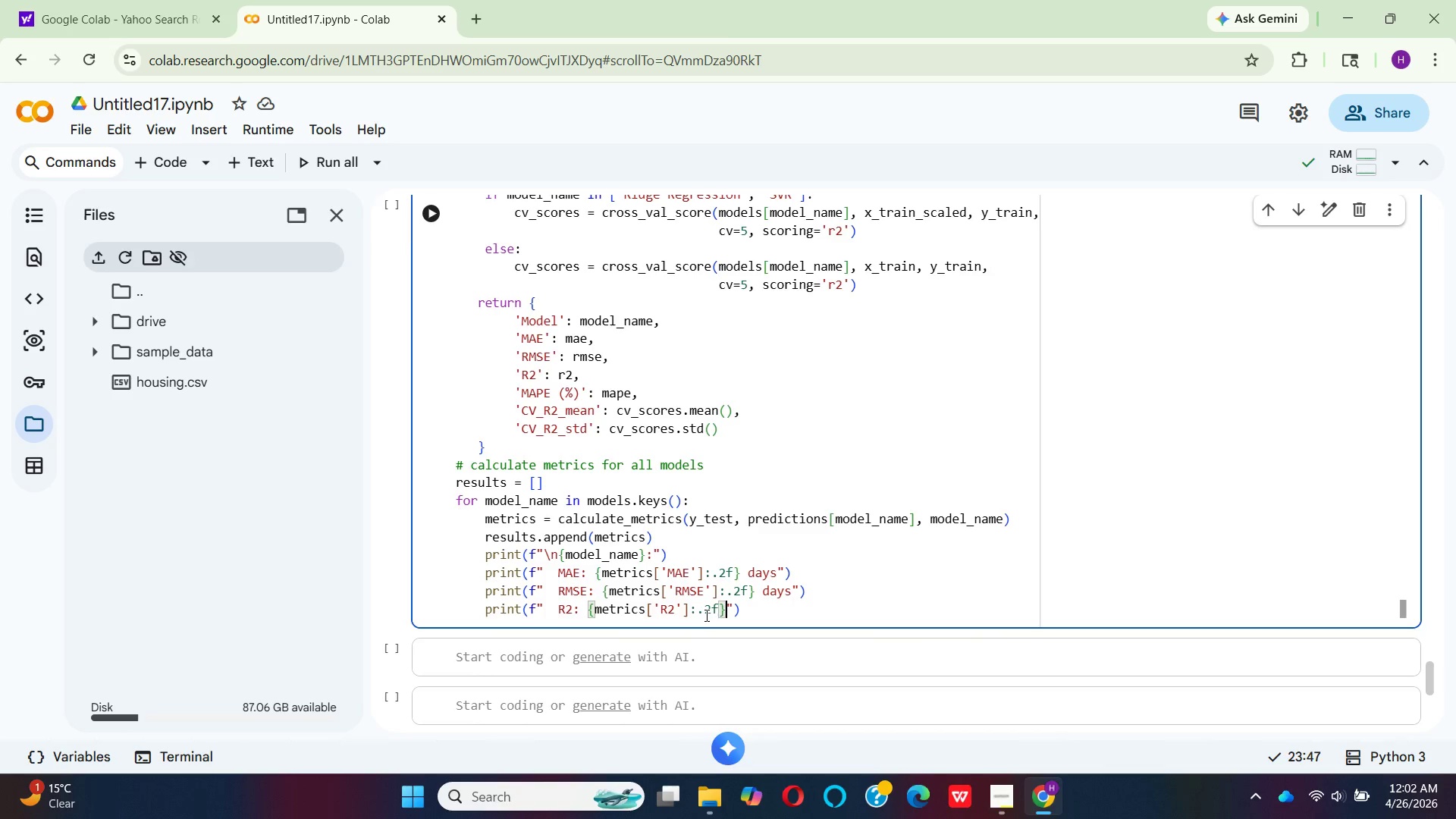 
wait(9.36)
 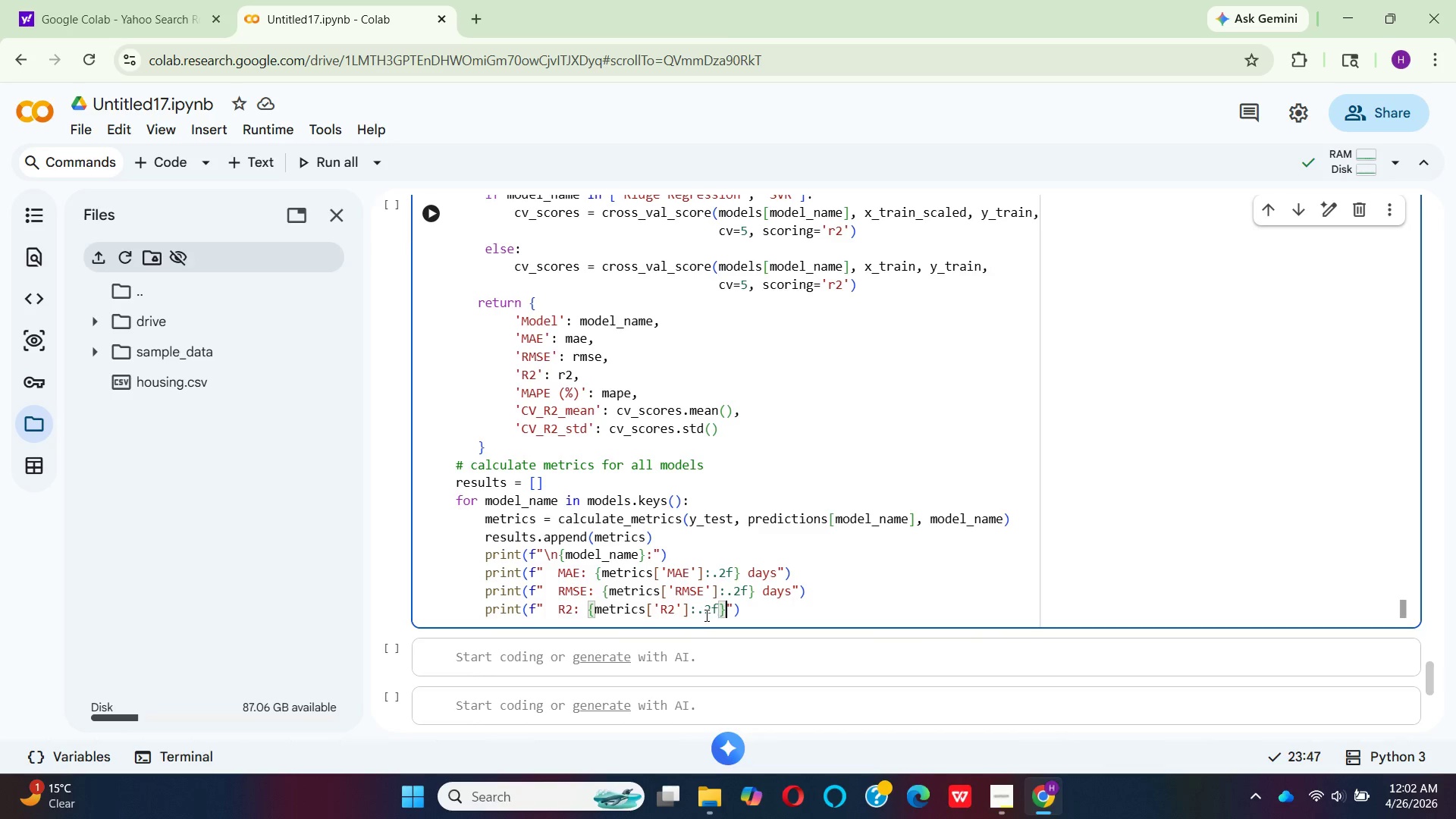 
left_click([714, 611])
 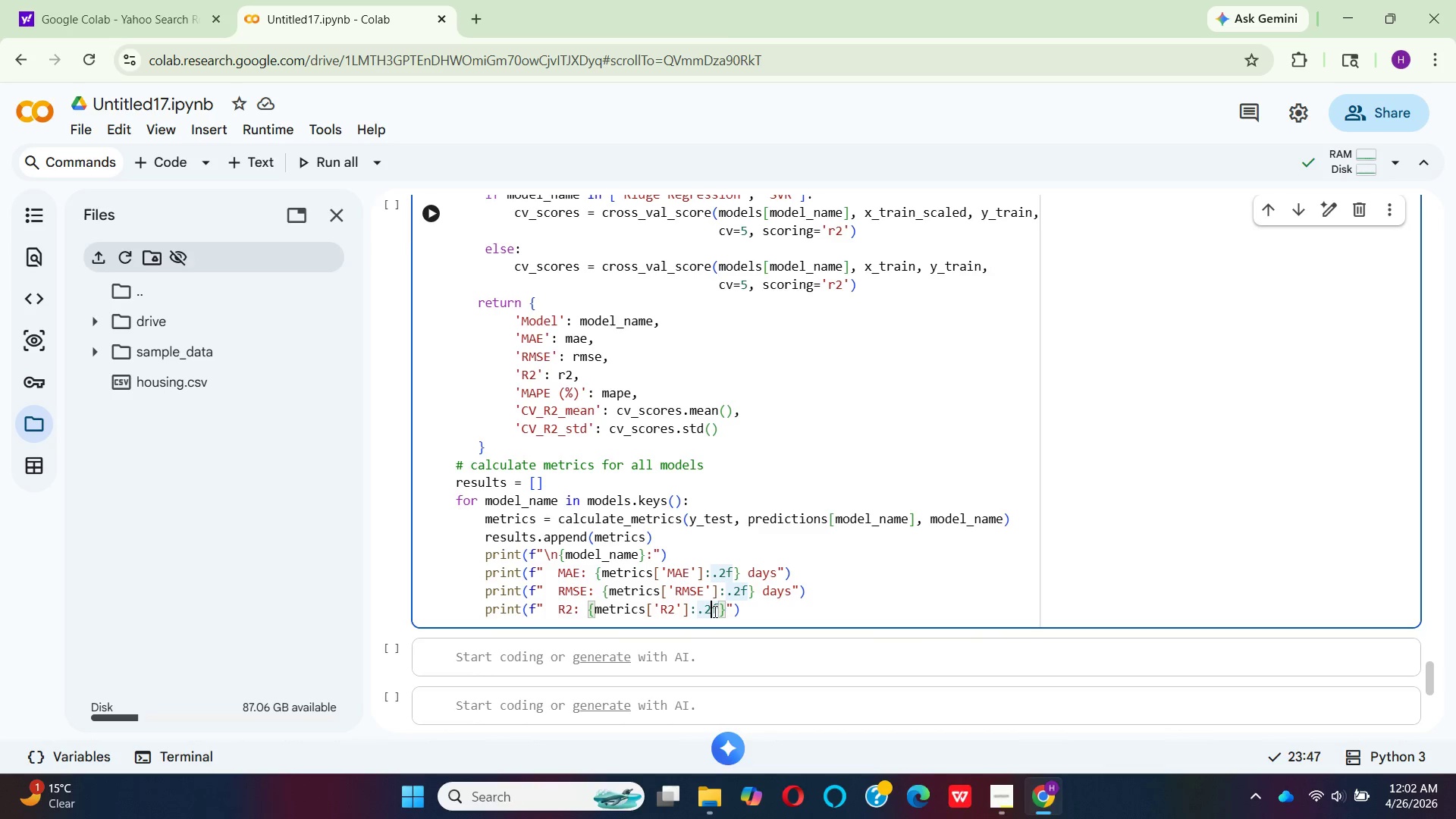 
key(Backspace)
 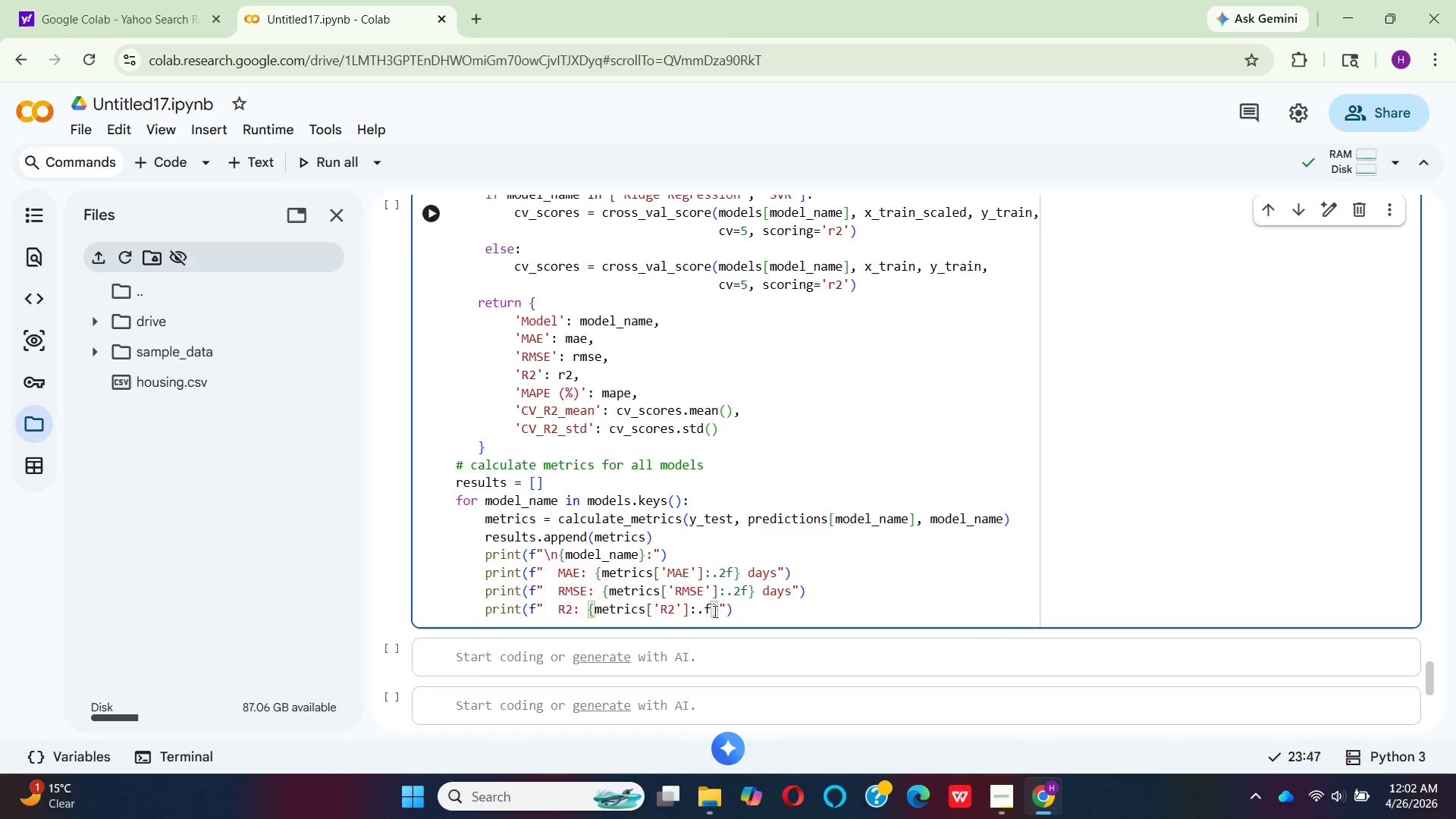 
key(4)
 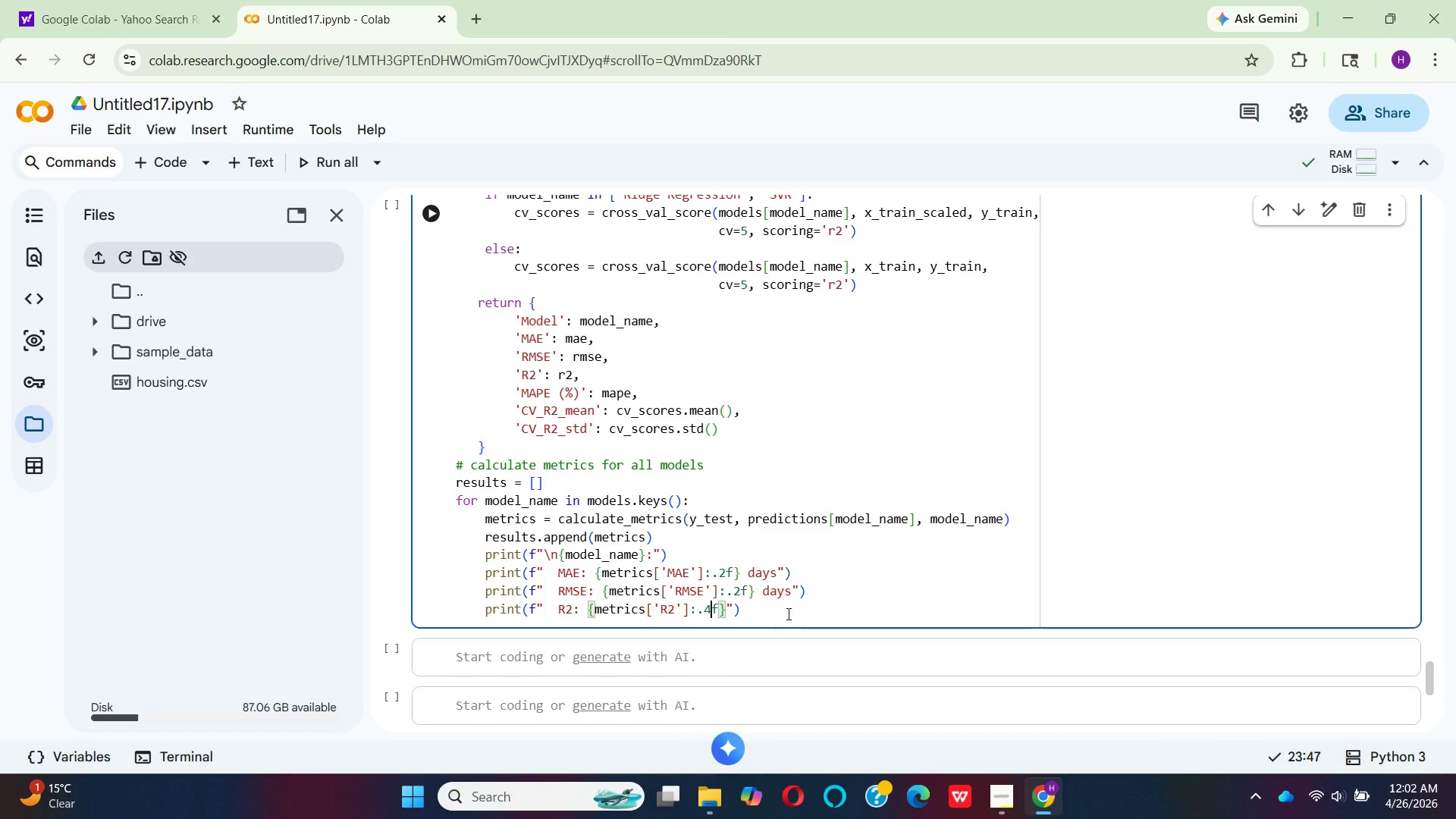 
left_click([787, 613])
 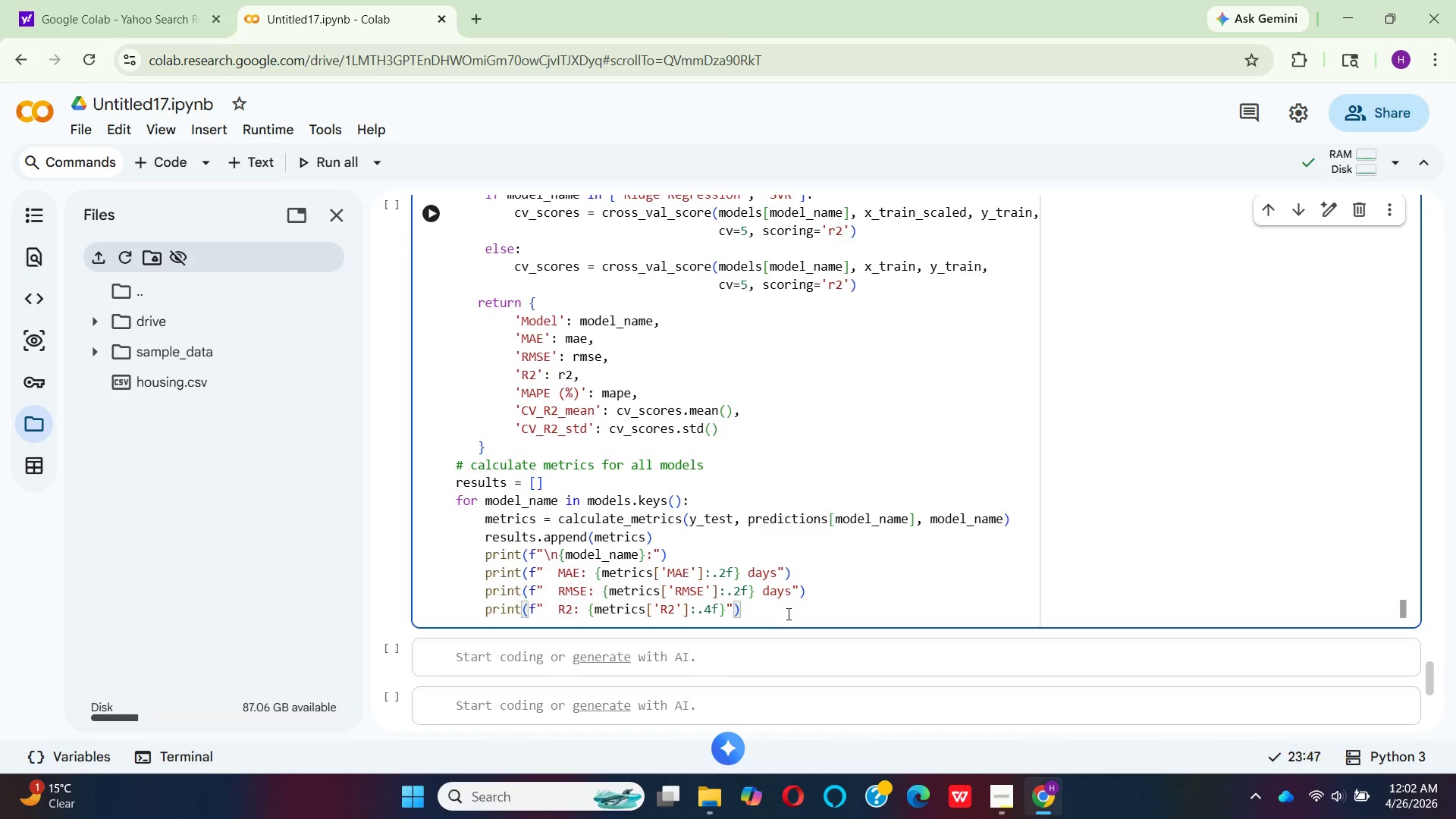 
key(Enter)
 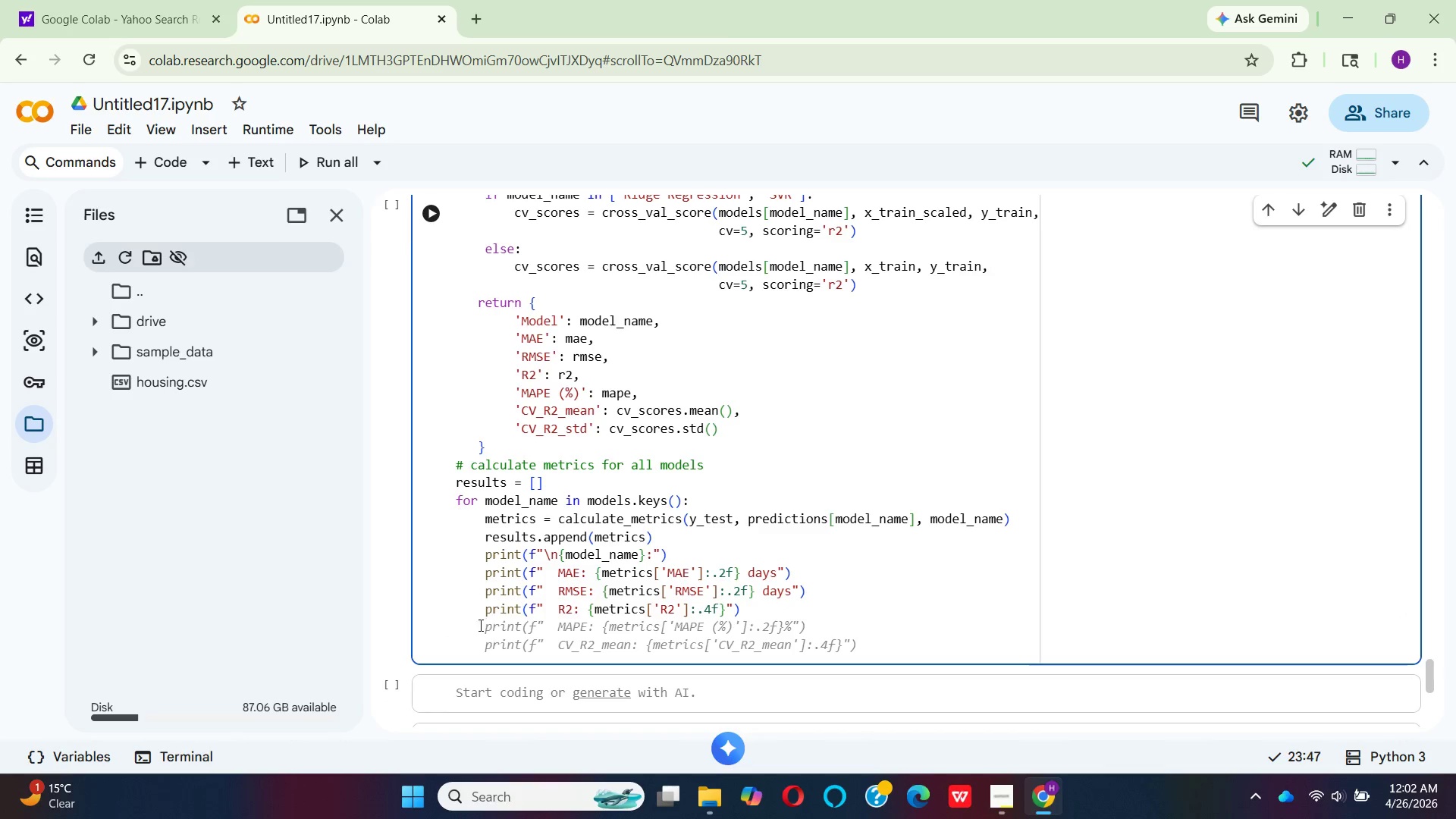 
scroll: coordinate [570, 591], scroll_direction: down, amount: 1.0
 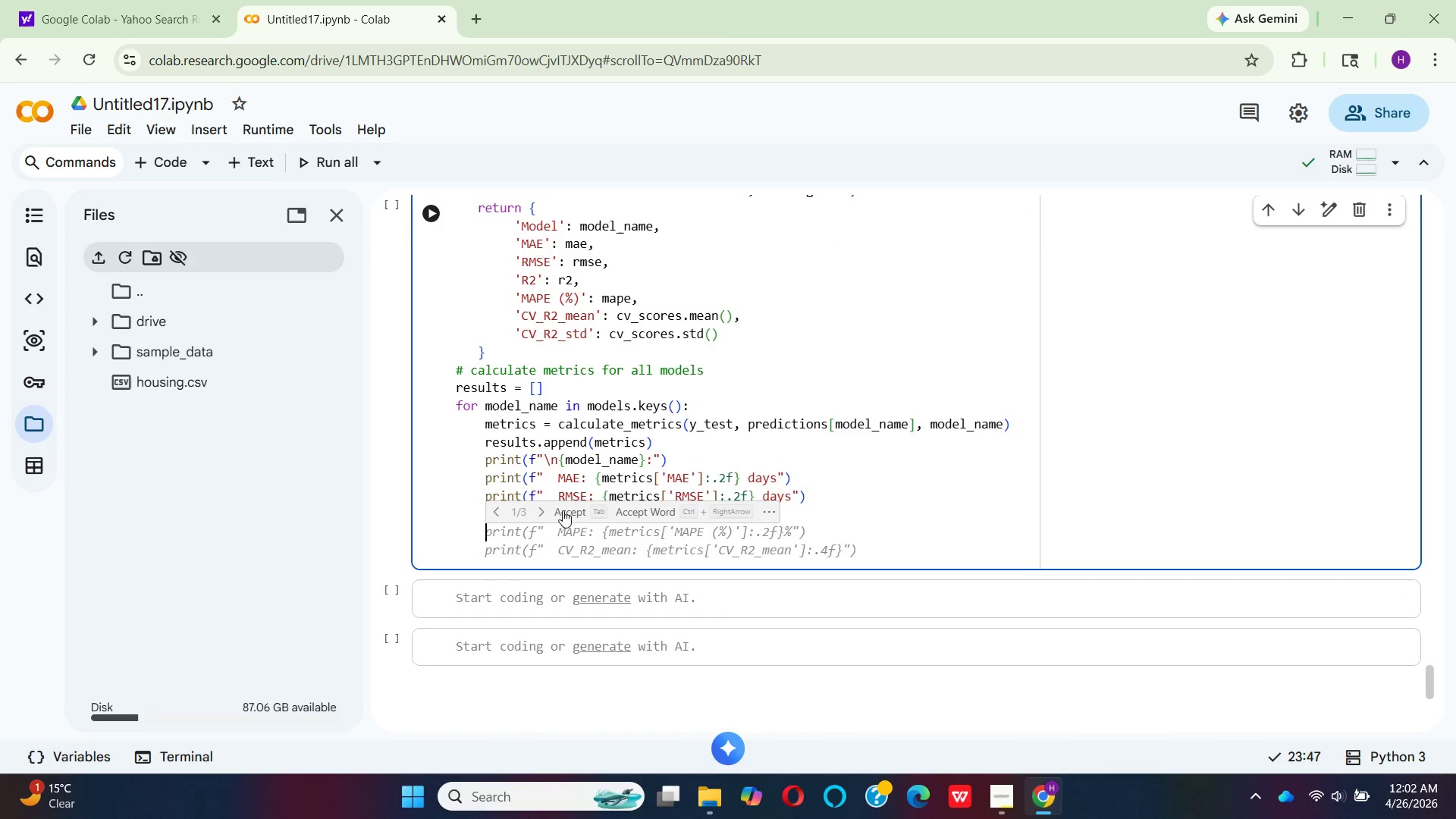 
left_click([566, 510])
 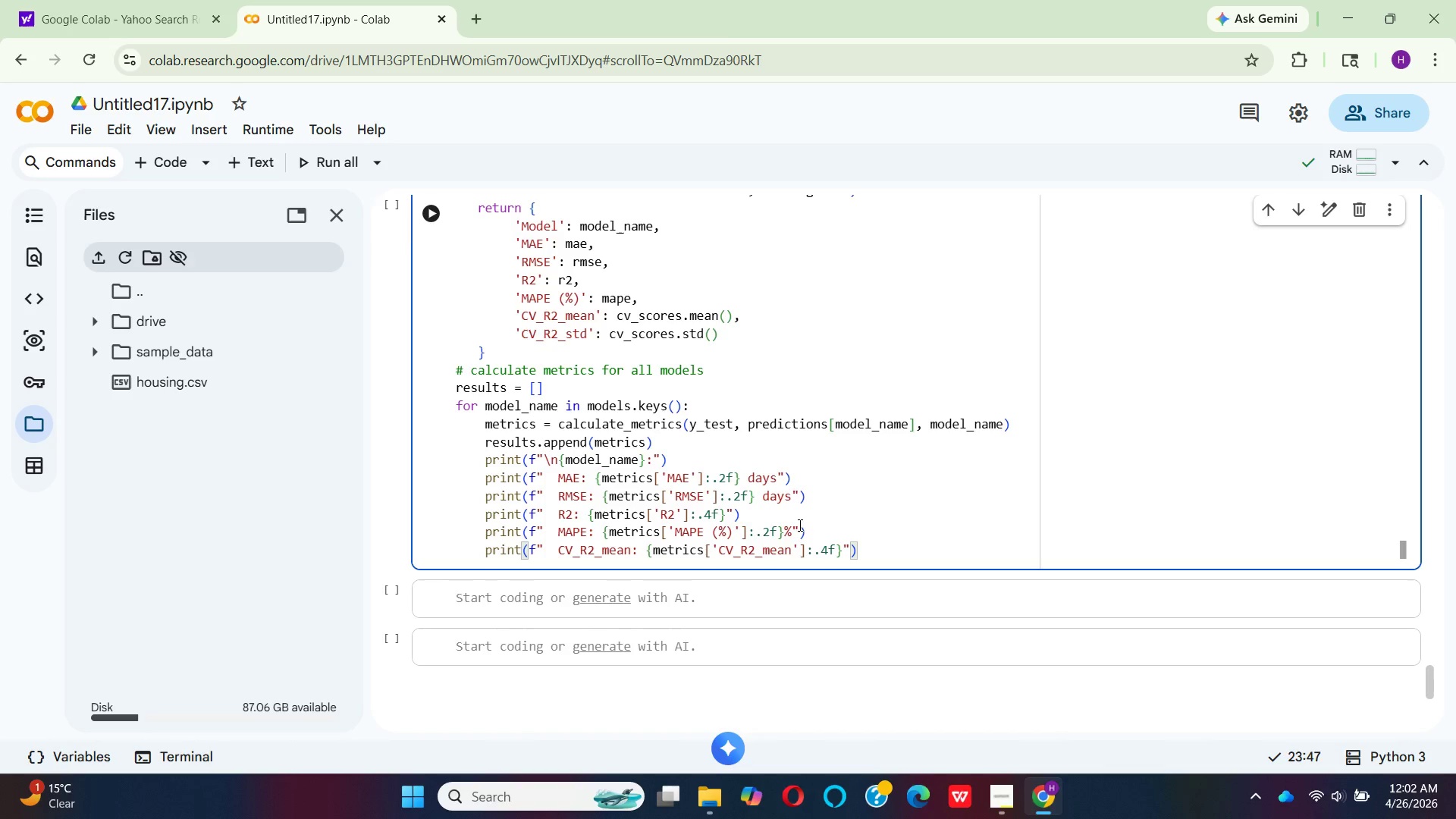 
wait(7.88)
 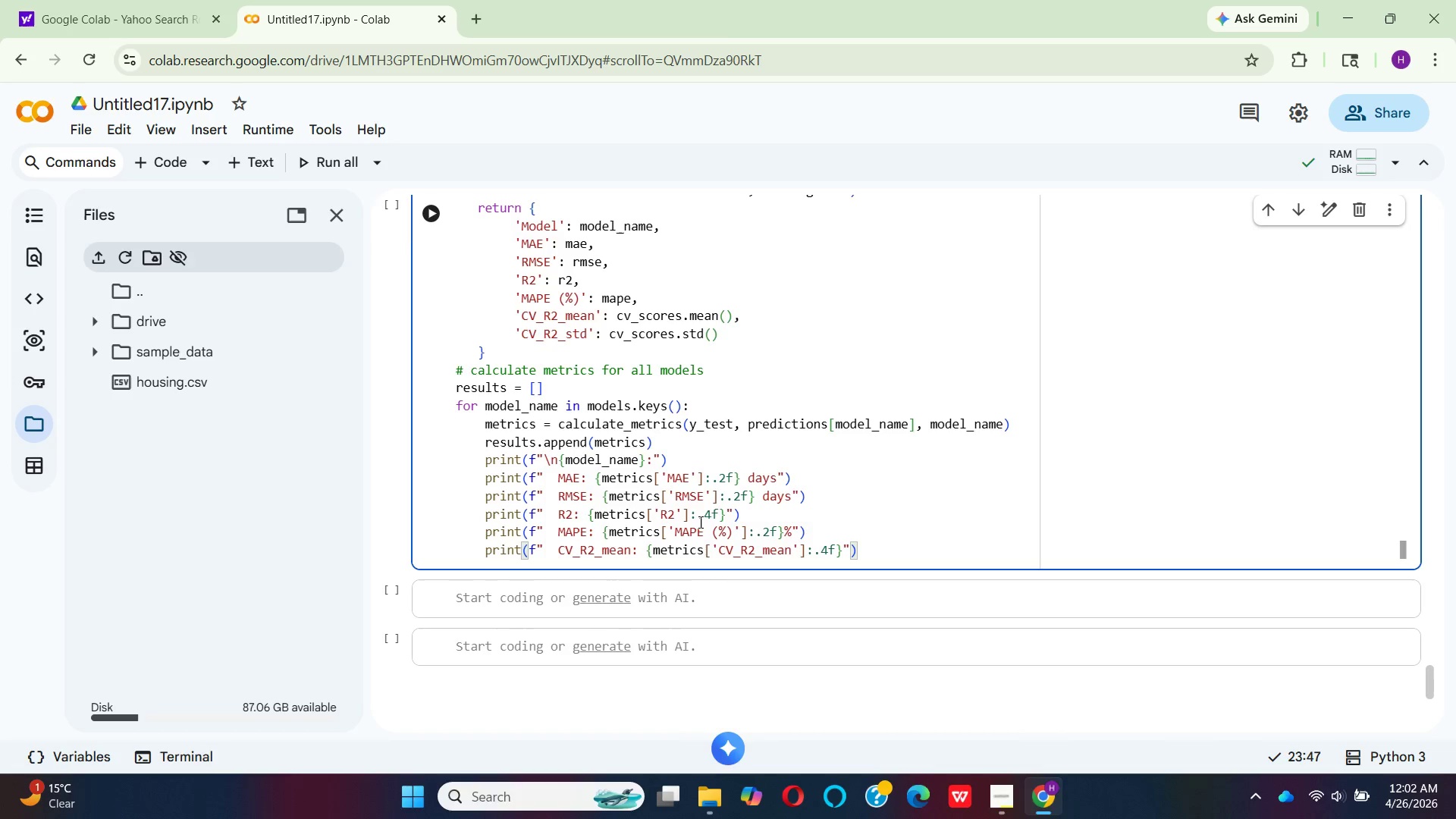 
left_click([768, 529])
 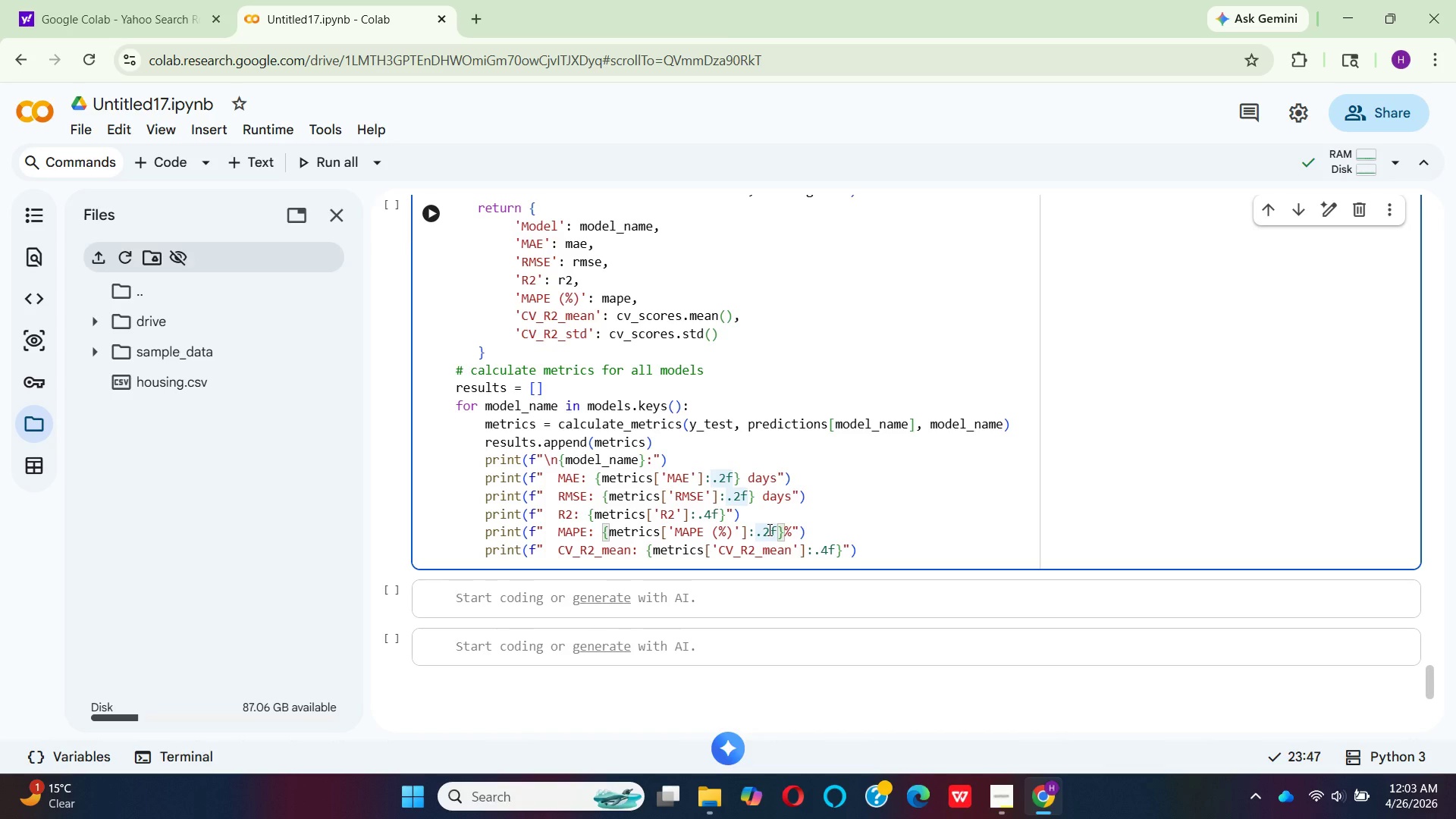 
key(Backspace)
 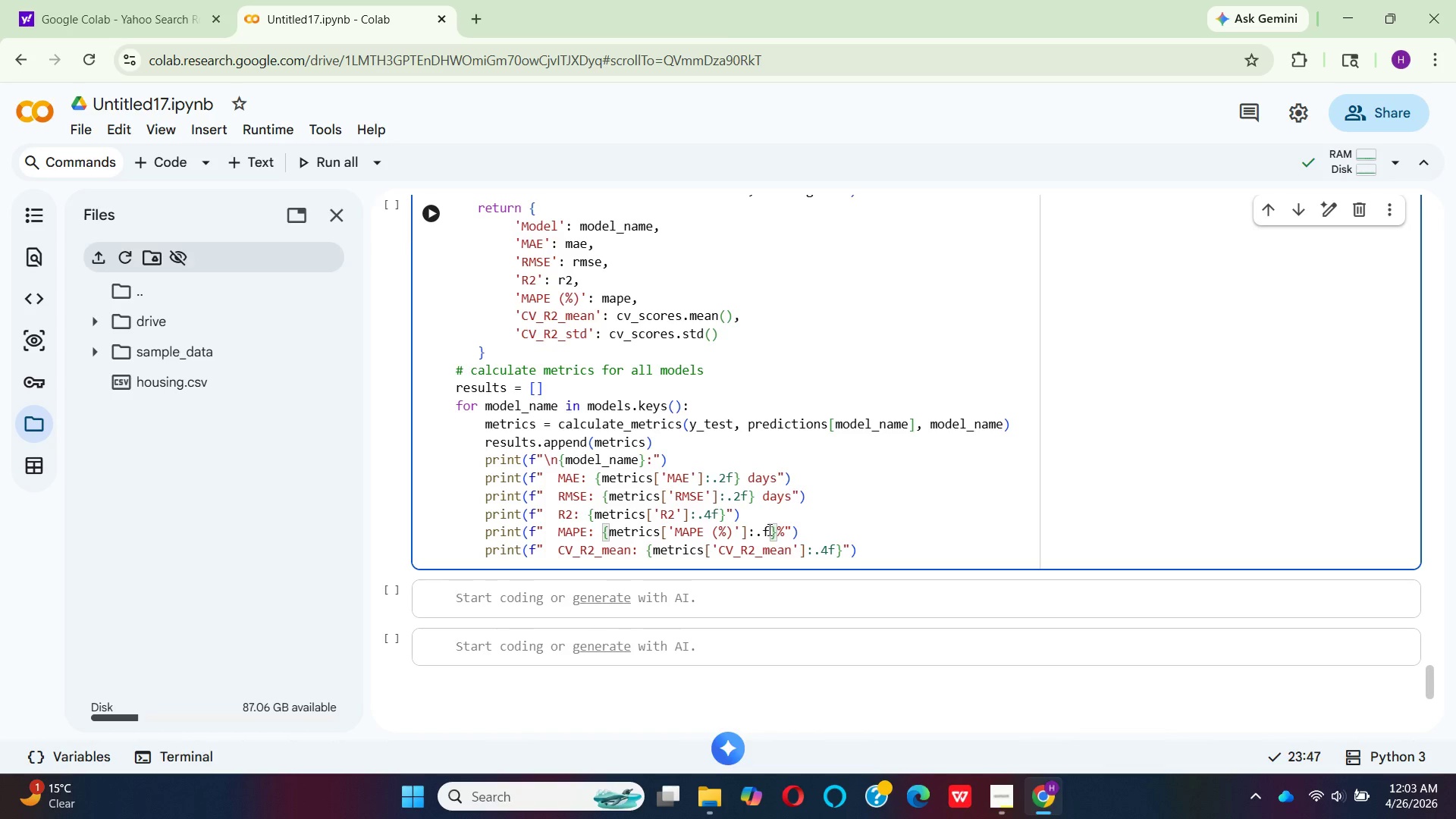 
key(1)
 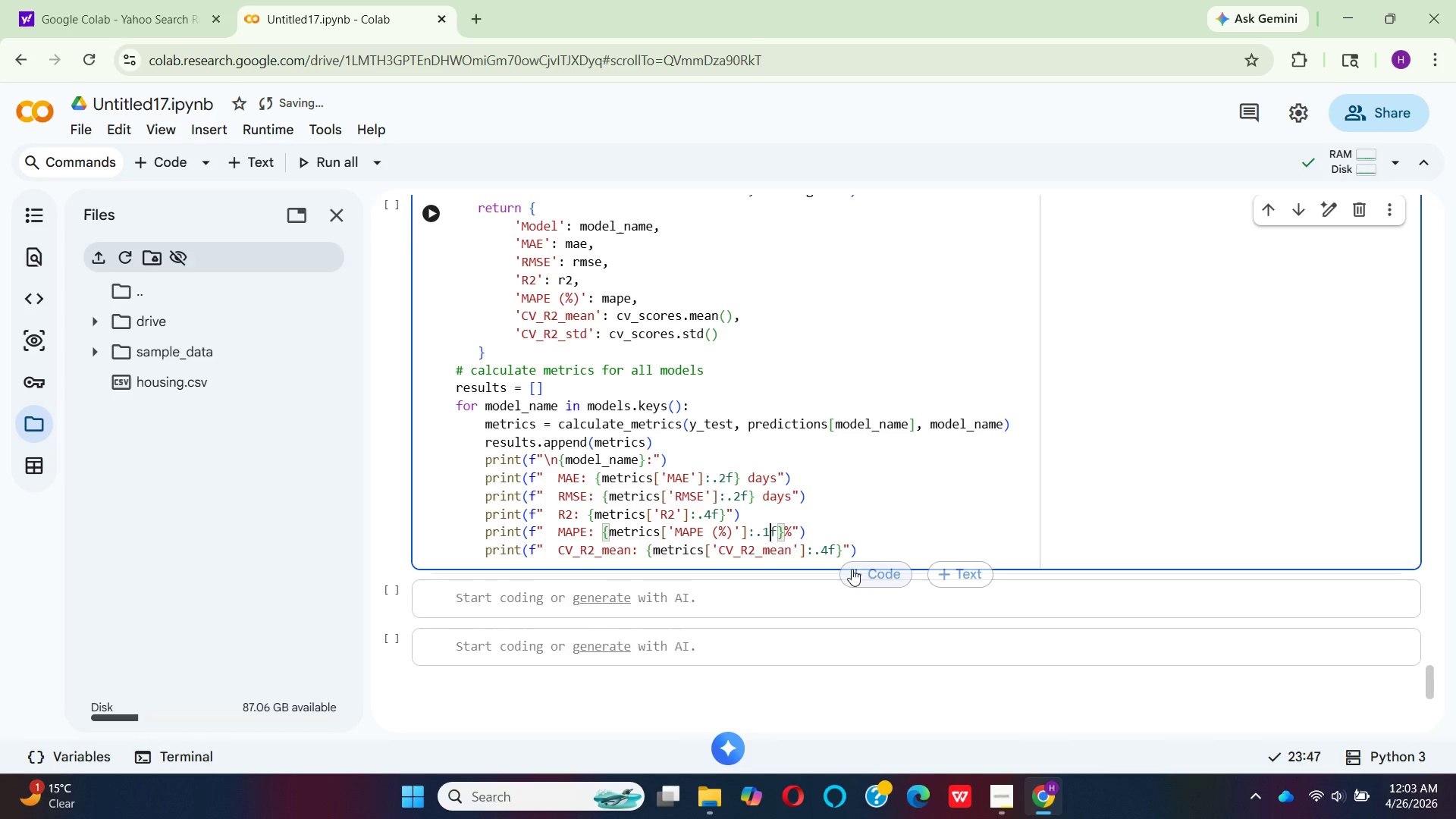 
wait(5.75)
 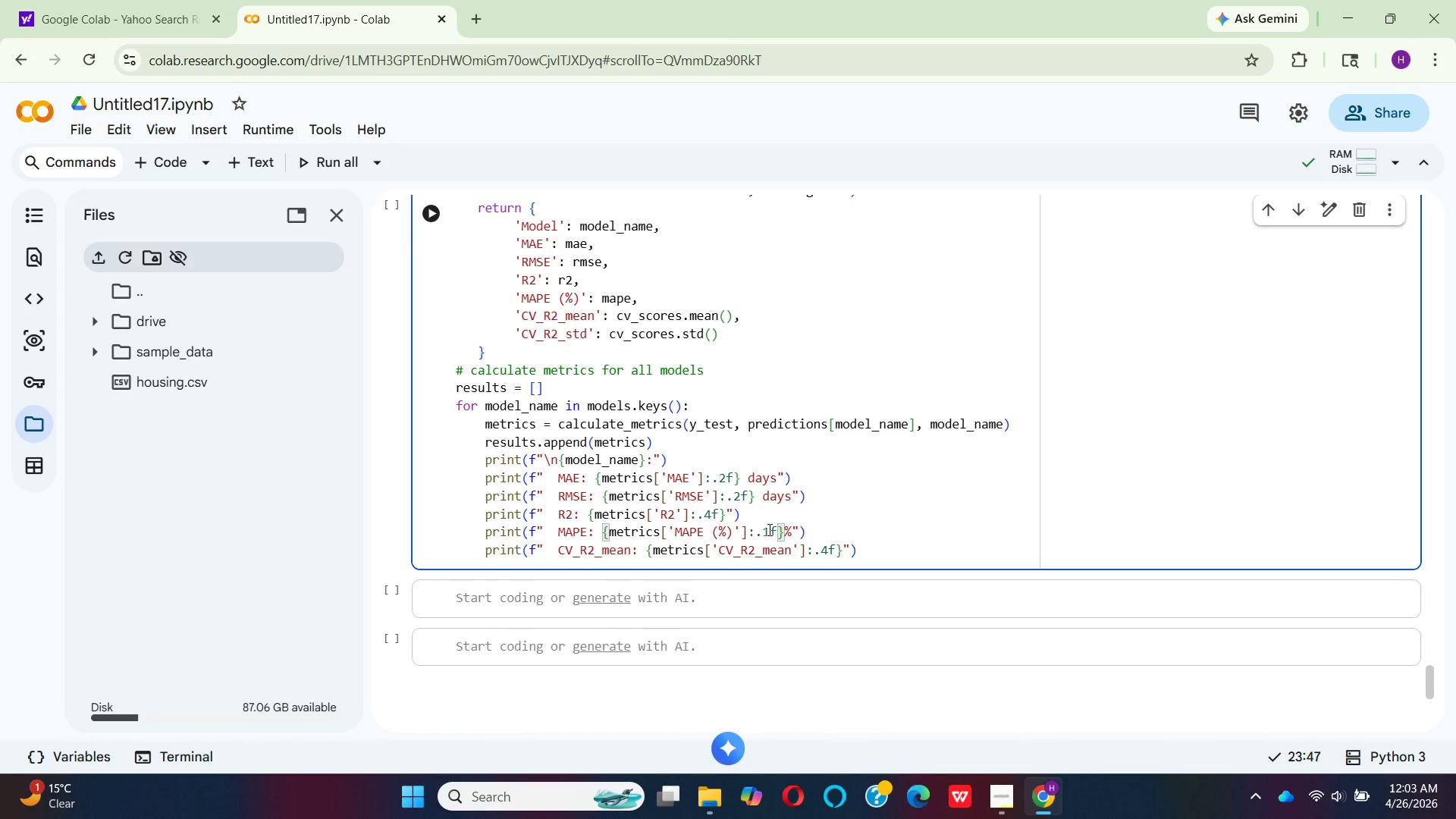 
left_click_drag(start_coordinate=[874, 548], to_coordinate=[488, 551])
 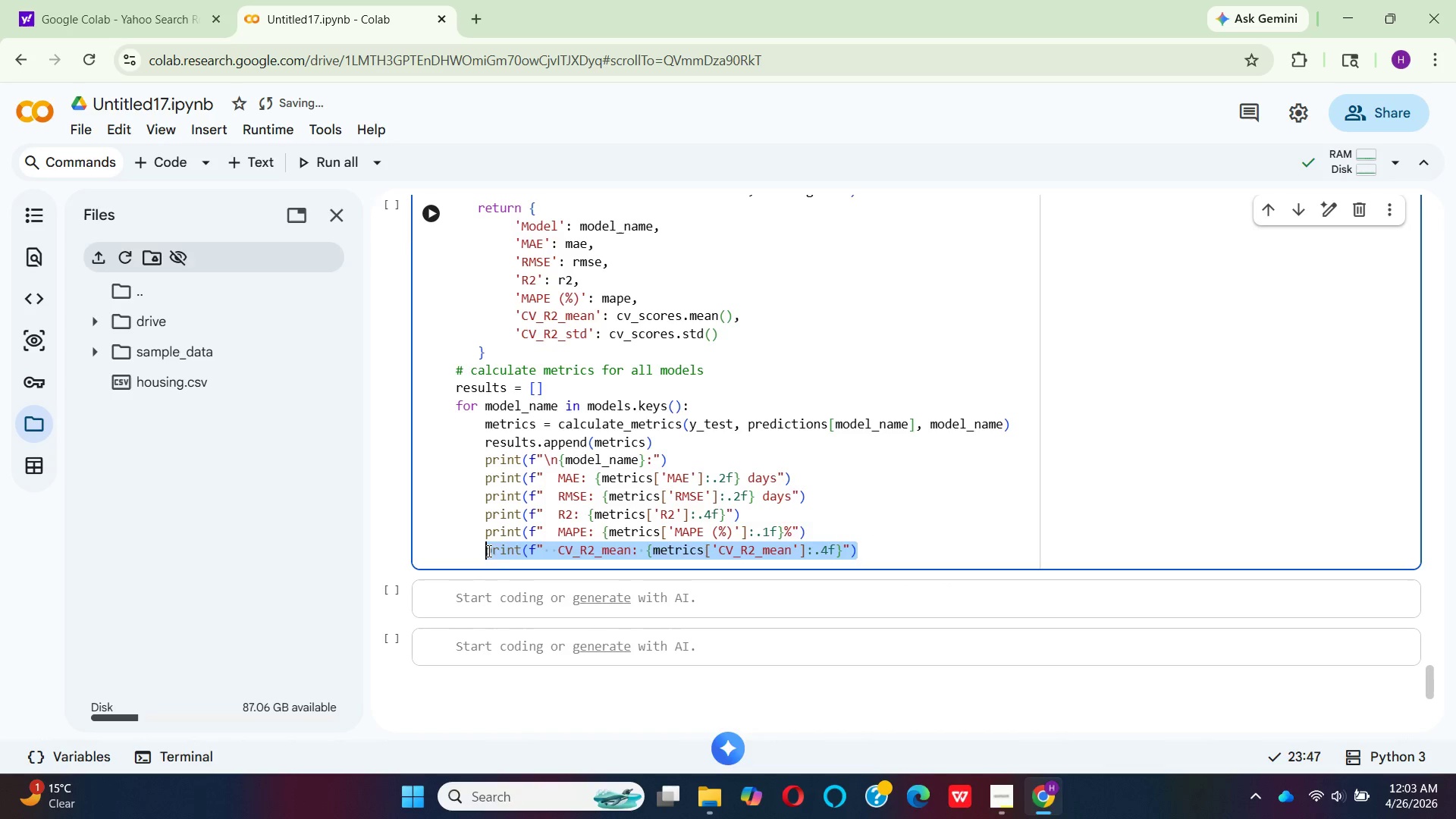 
key(Backspace)
 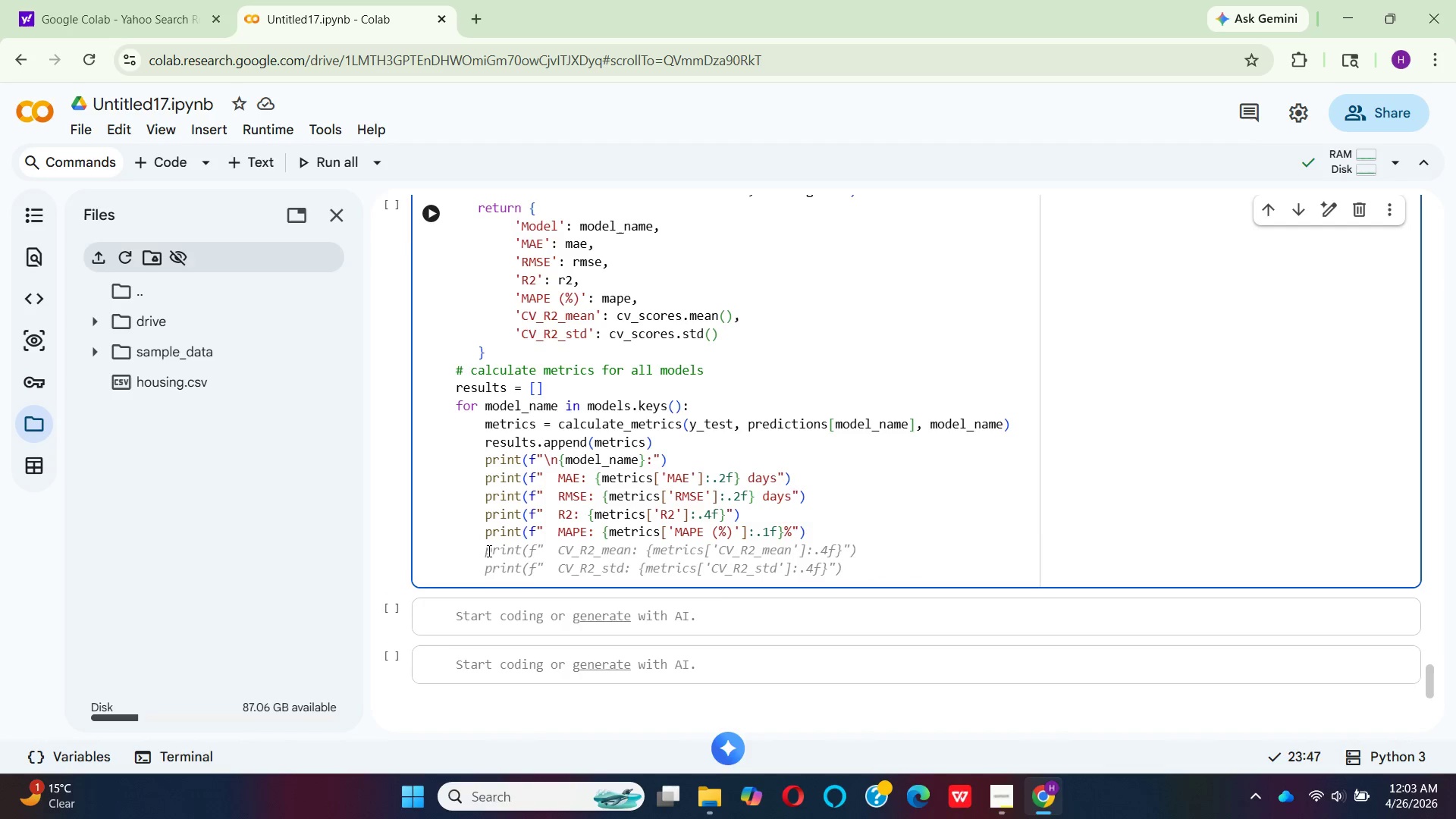 
wait(9.77)
 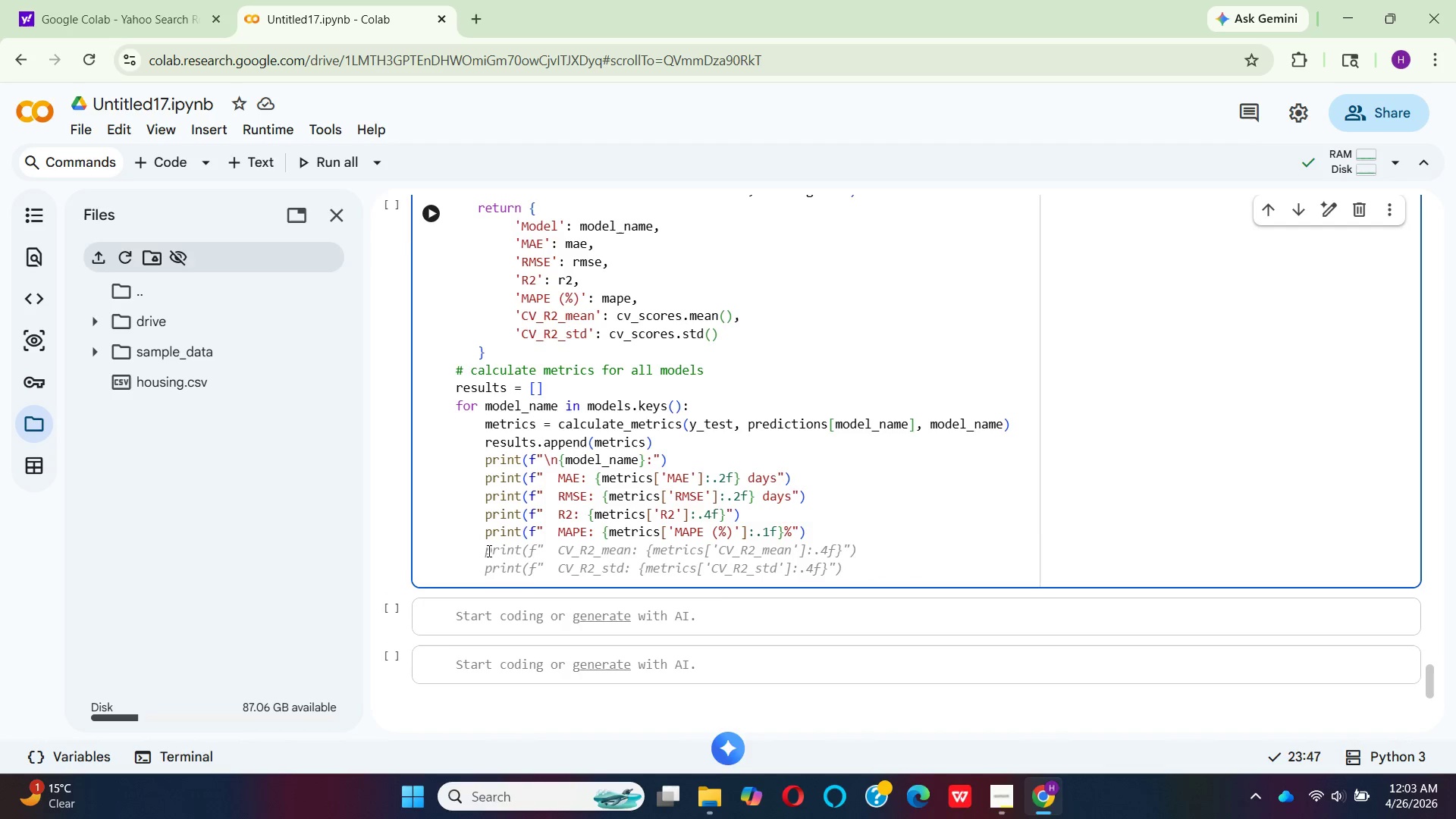 
key(Enter)
 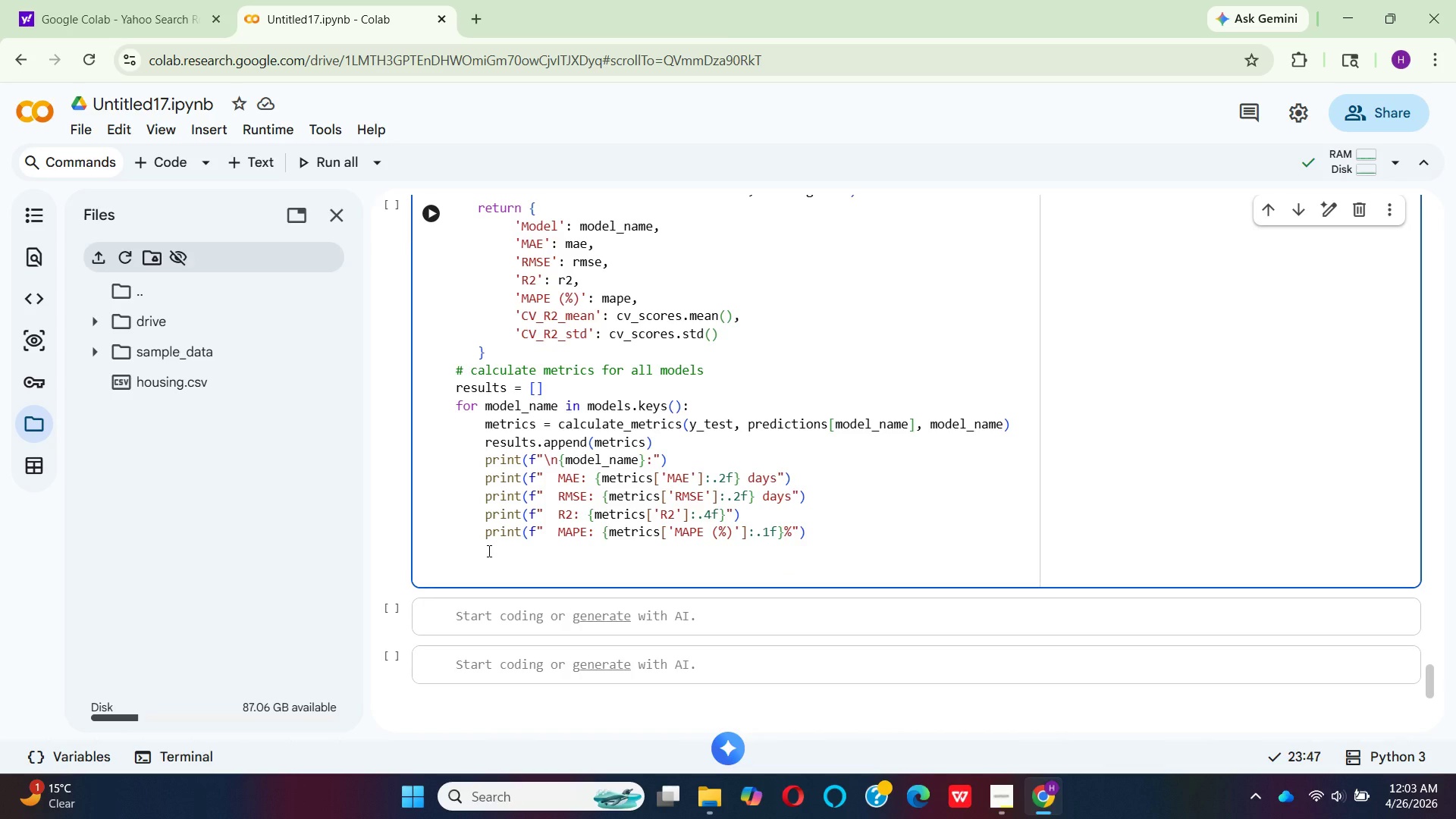 
key(Backspace)
 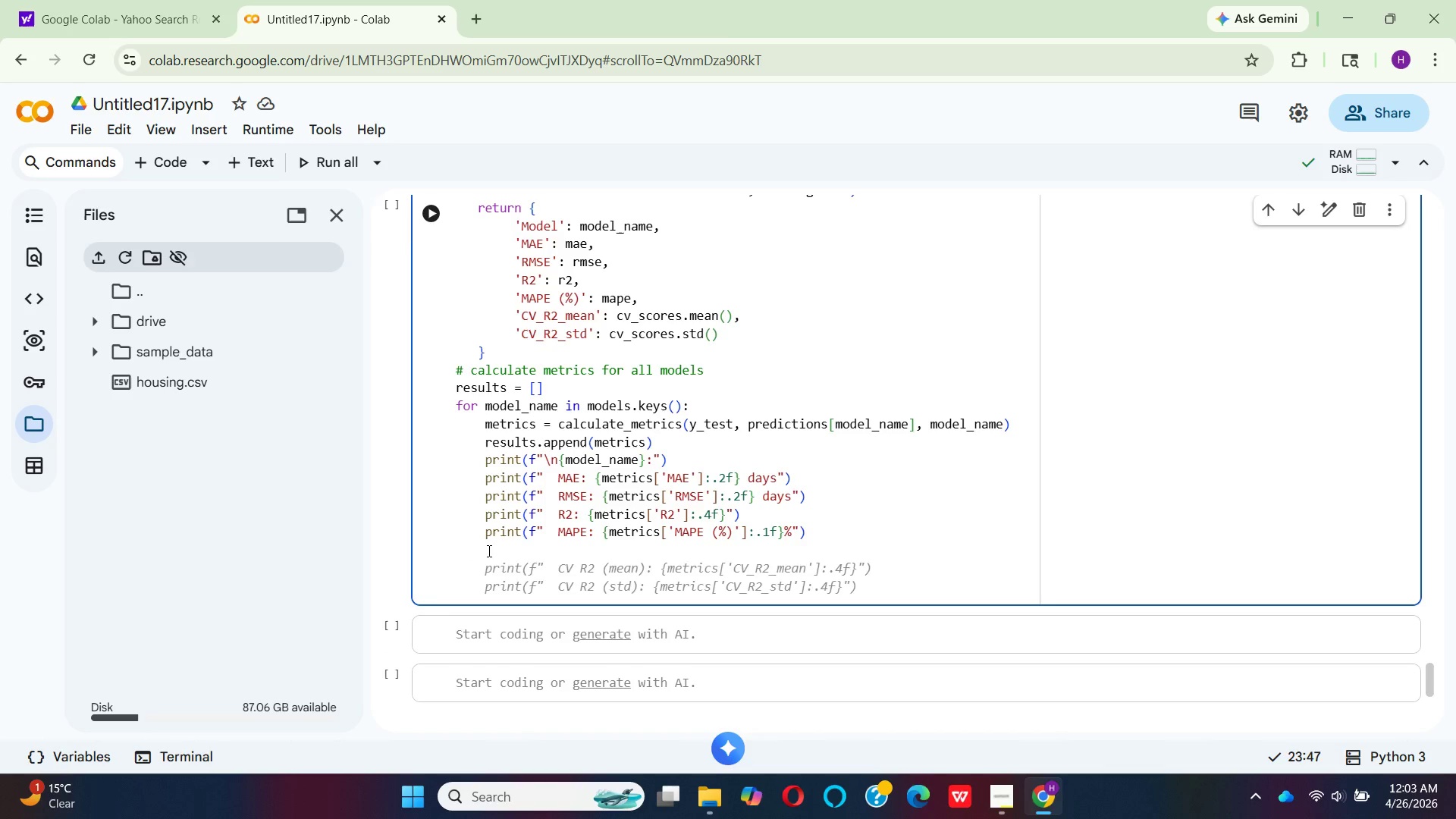 
key(Backspace)
 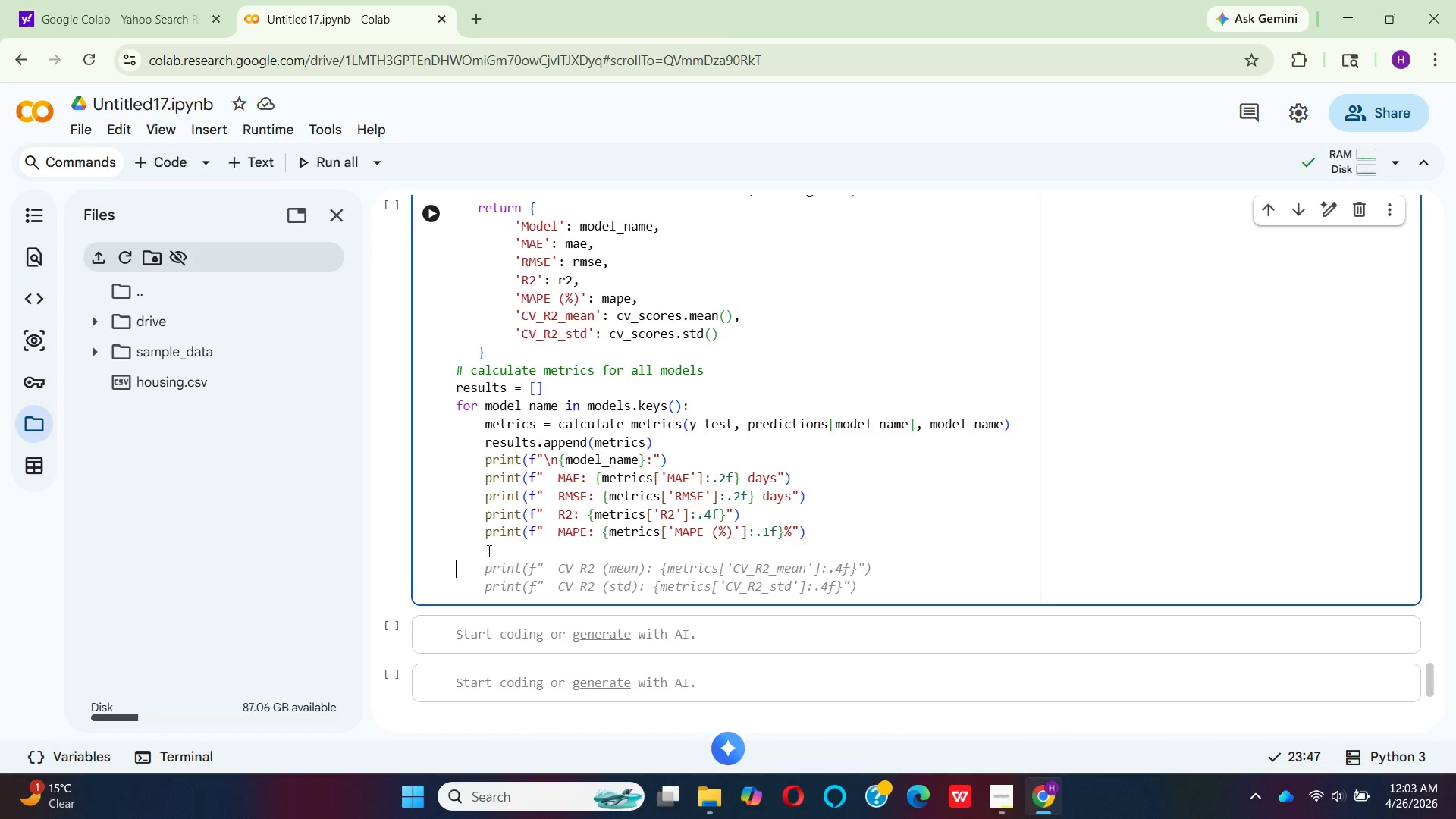 
key(Backspace)
 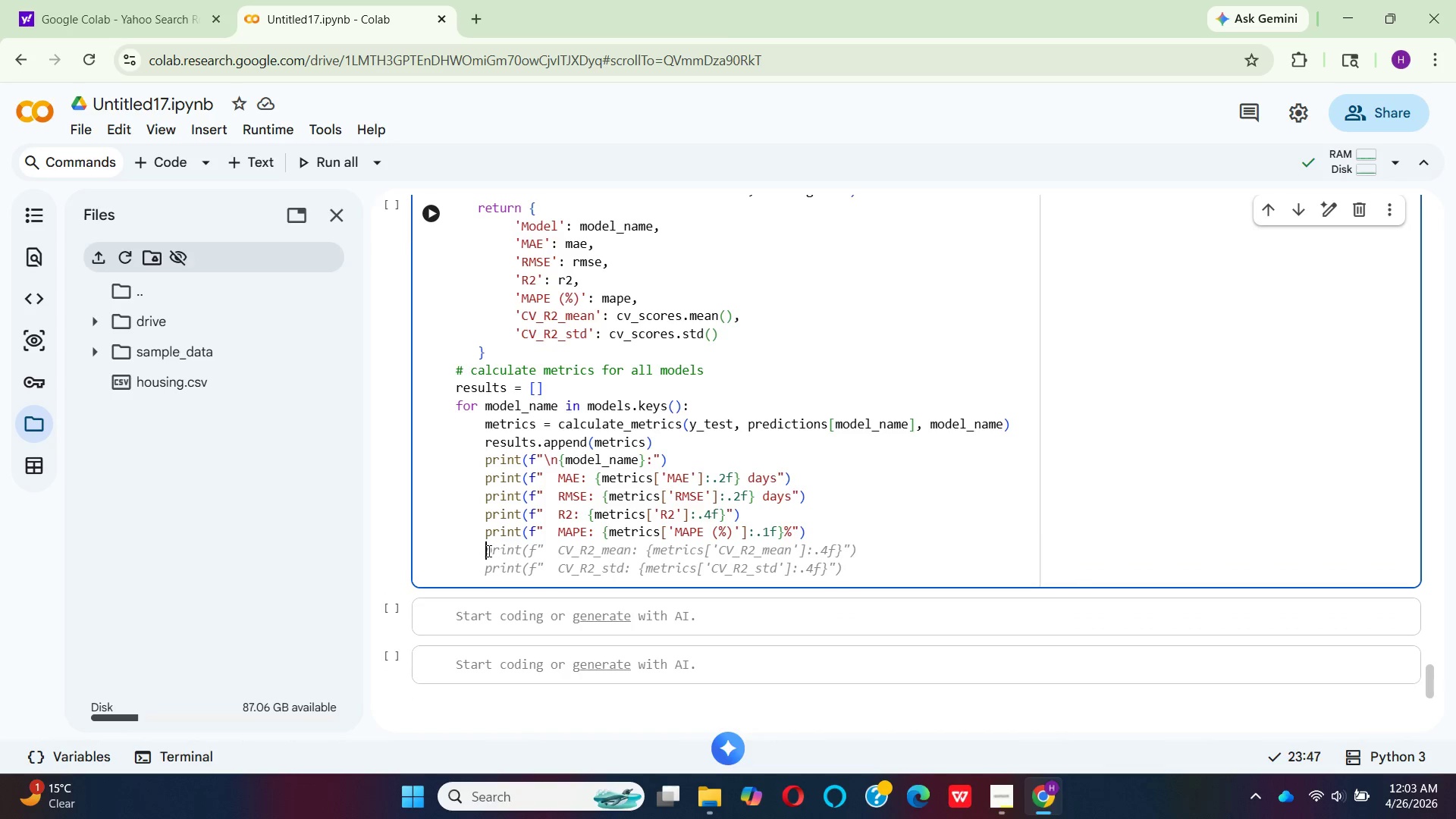 
hold_key(key=ControlLeft, duration=1.28)
 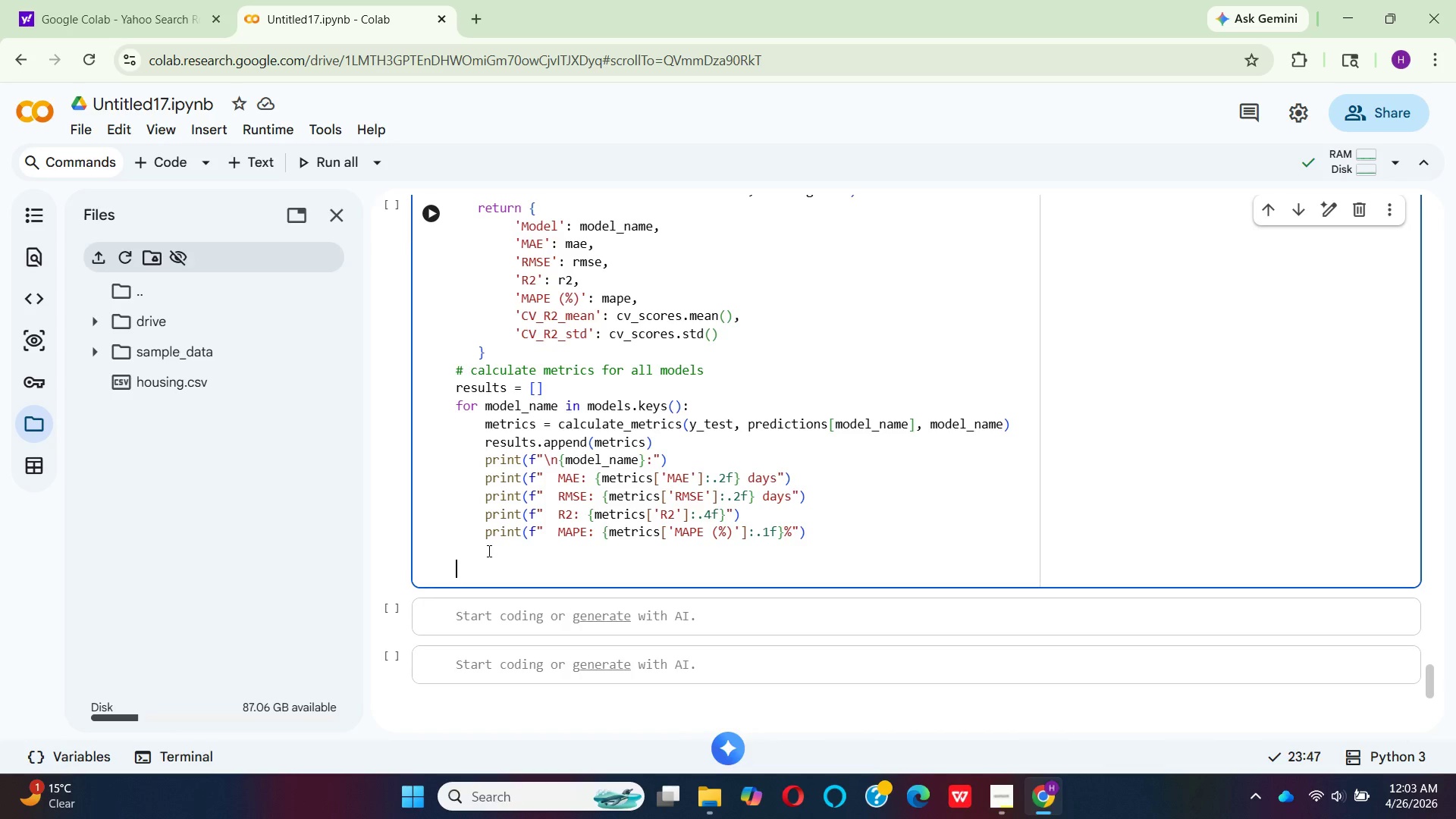 
hold_key(key=Z, duration=0.33)
 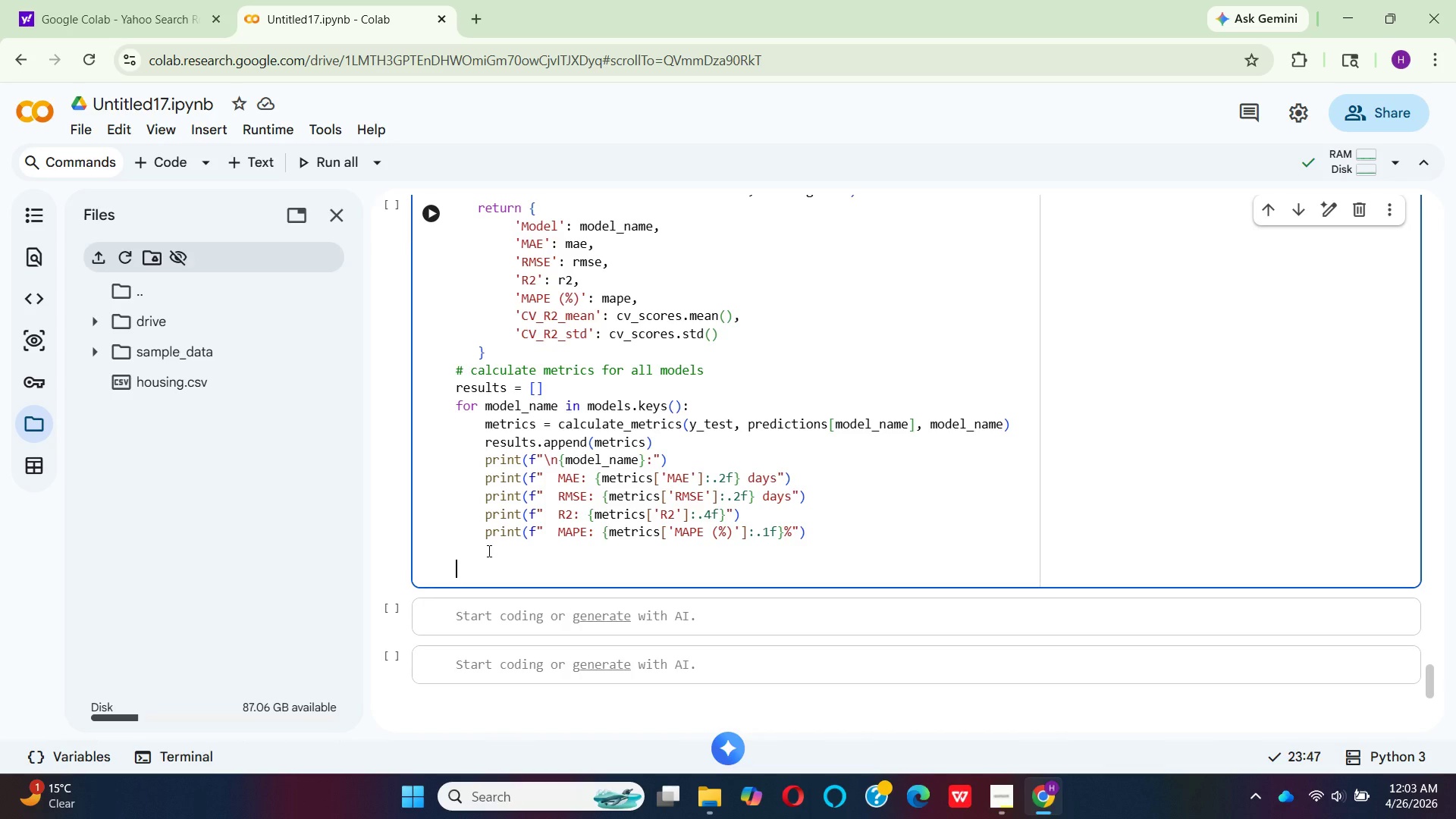 
type(# create results dataframe)
 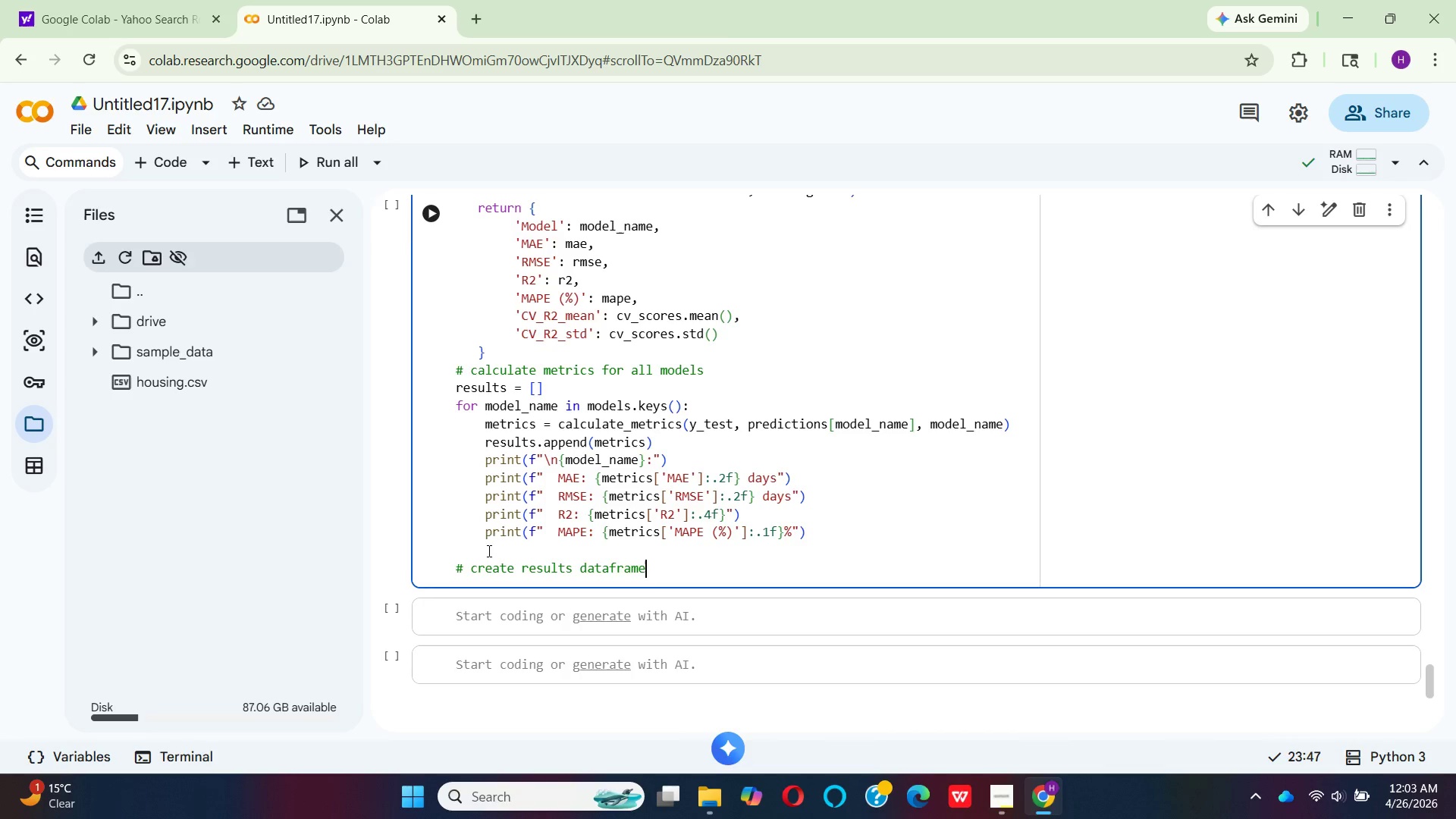 
key(Enter)
 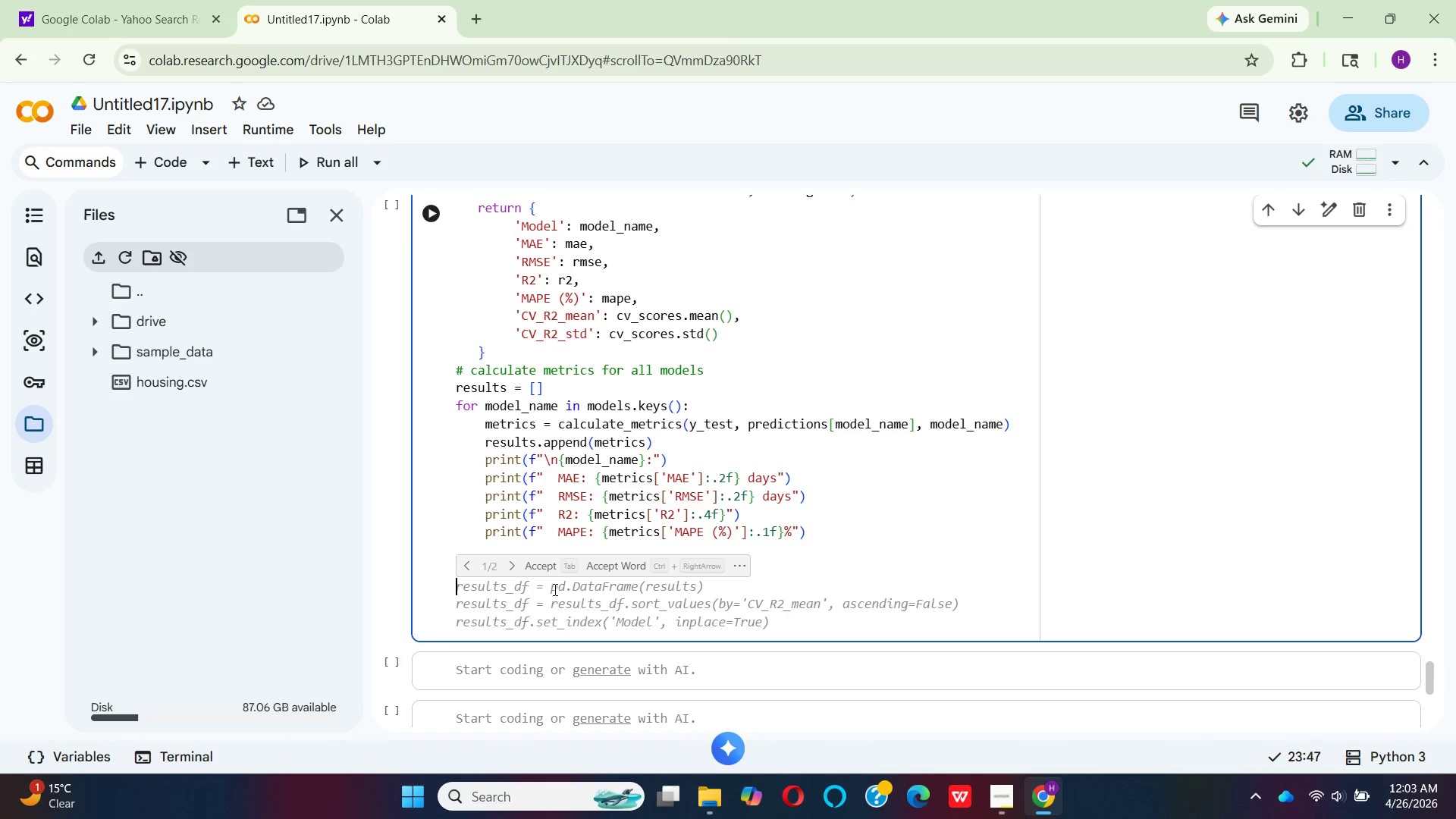 
wait(6.69)
 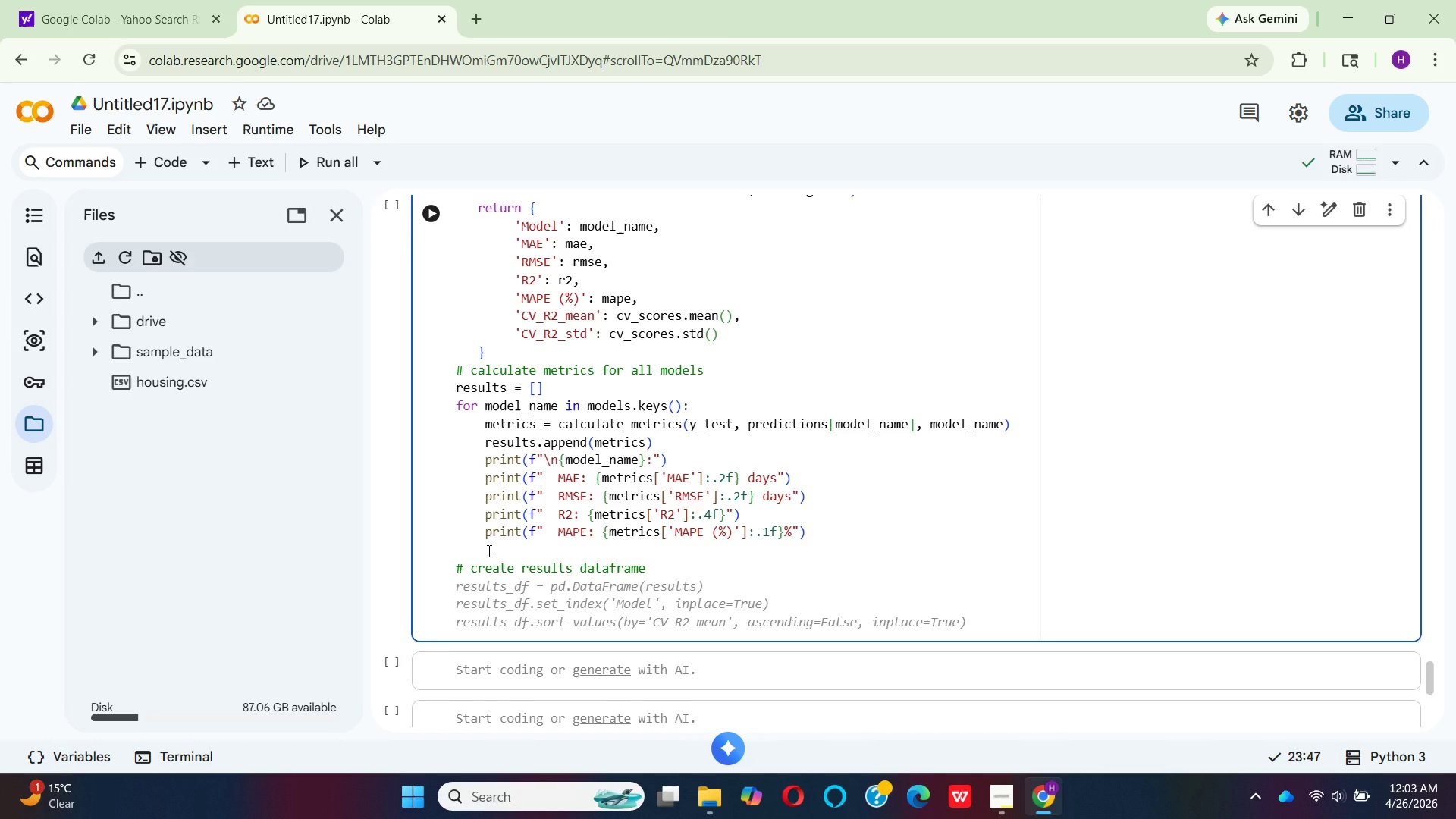 
left_click([544, 565])
 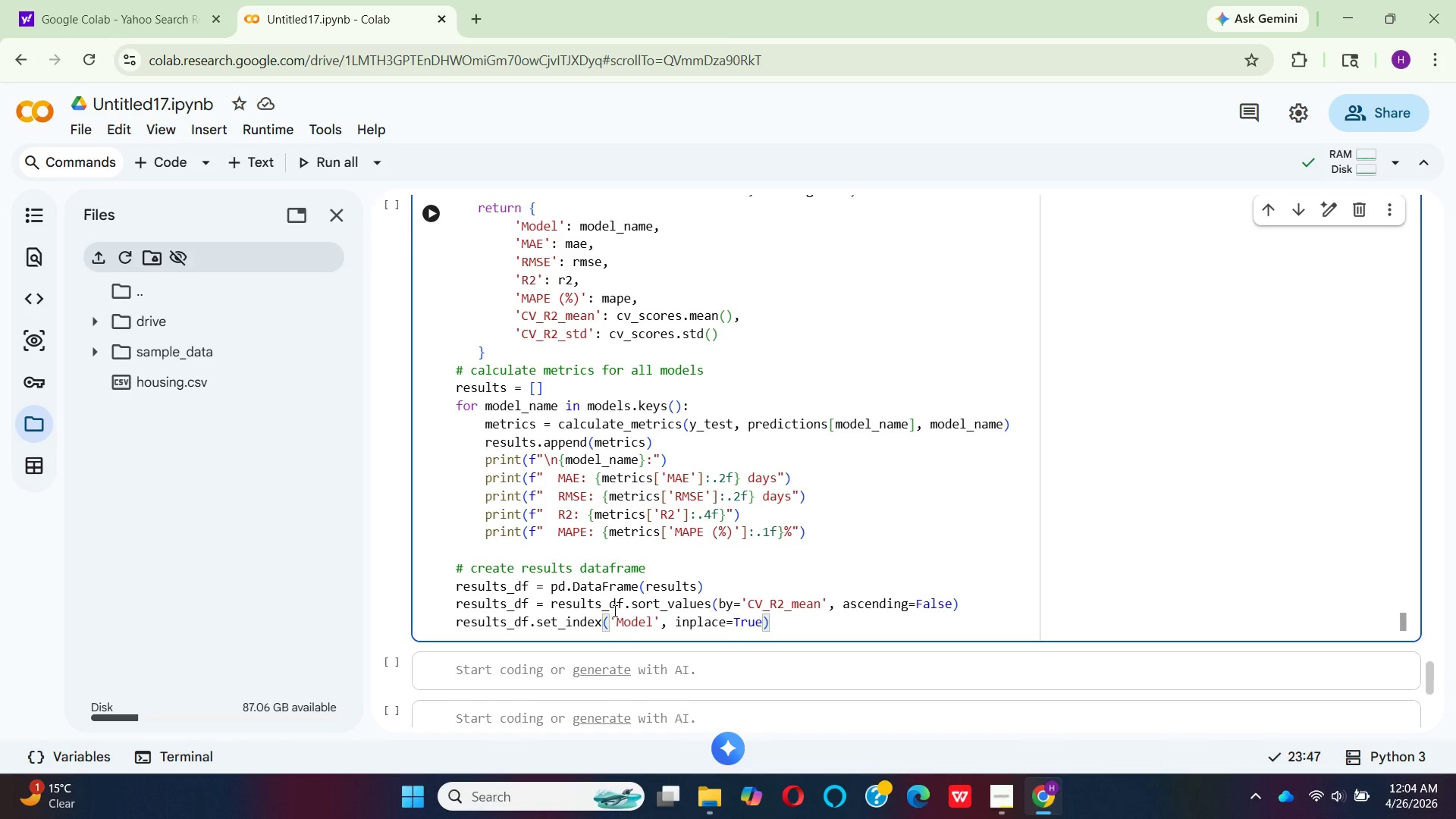 
wait(13.86)
 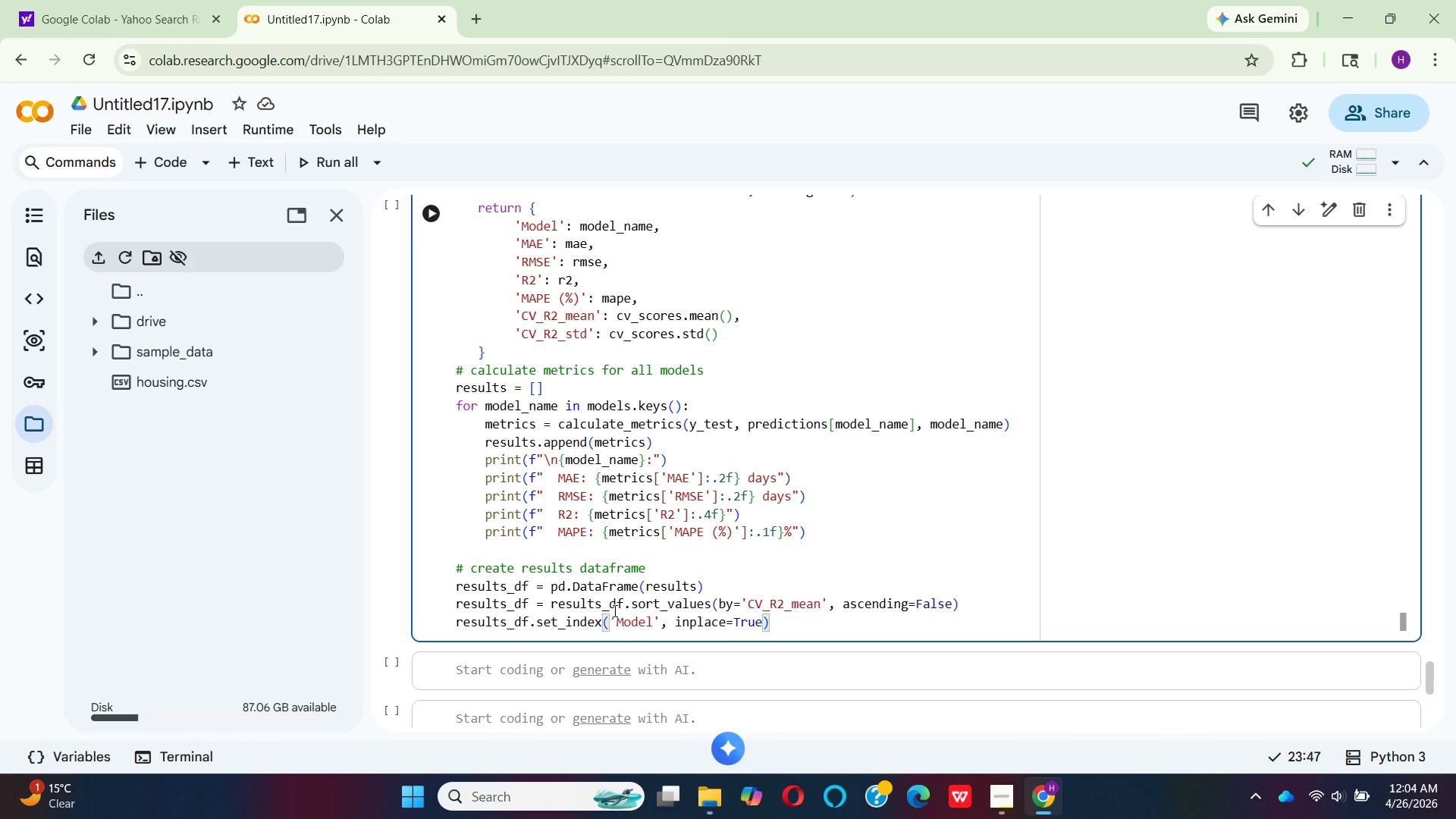 
left_click([956, 601])
 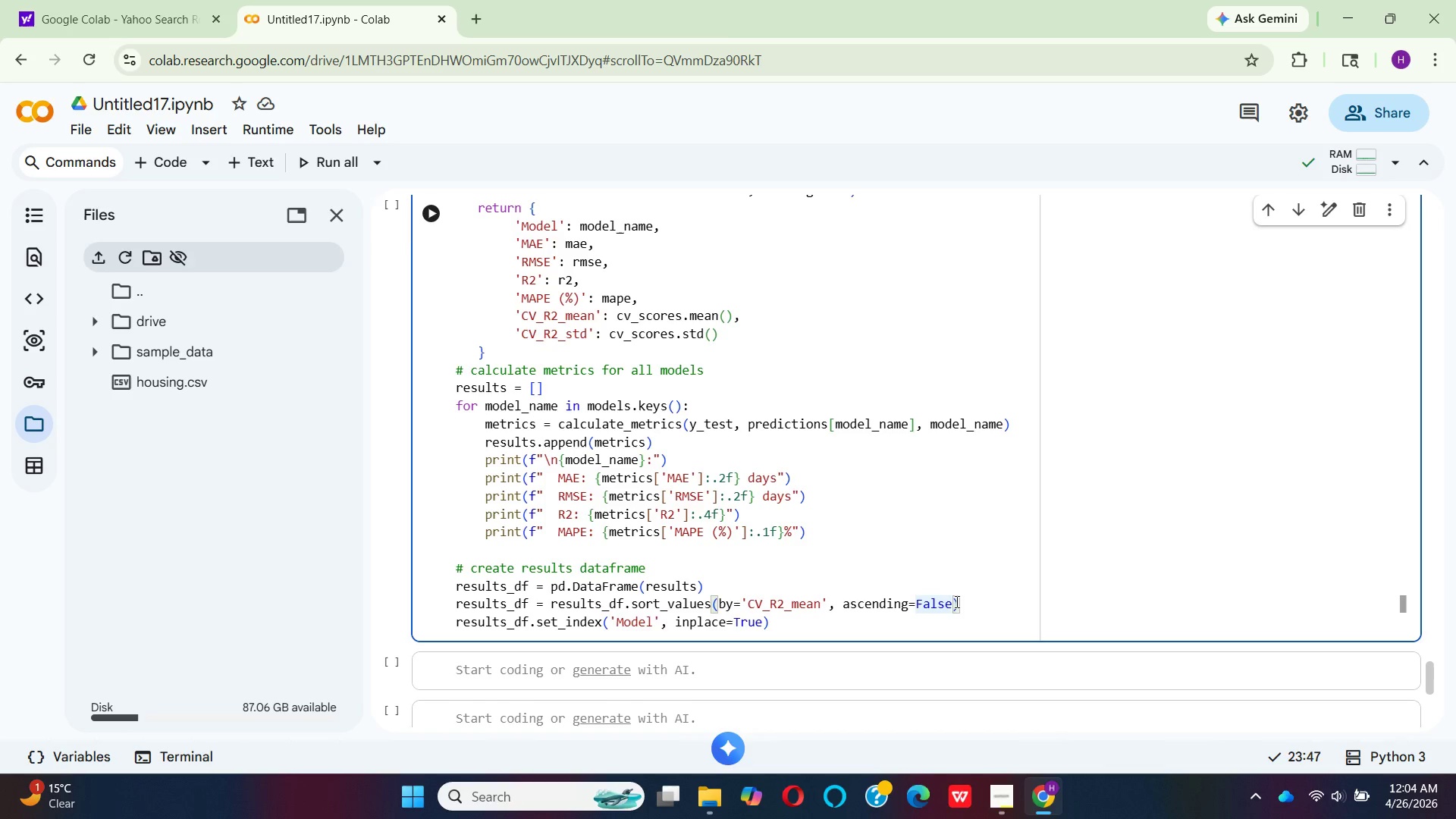 
hold_key(key=Backspace, duration=1.3)
 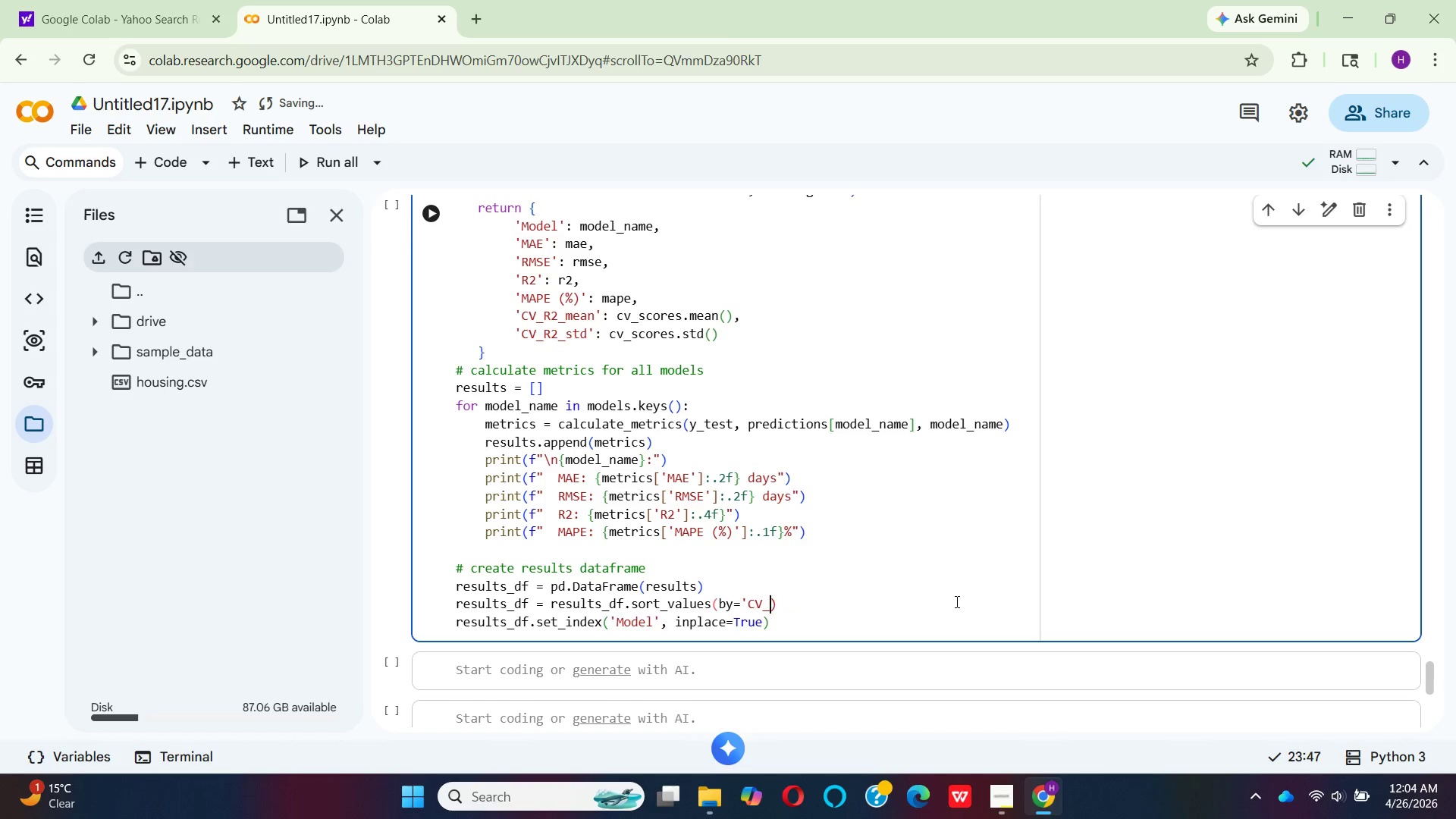 
key(Backspace)
key(Backspace)
key(Backspace)
key(Backspace)
key(Backspace)
key(Backspace)
key(Backspace)
key(Backspace)
type('MAE)
 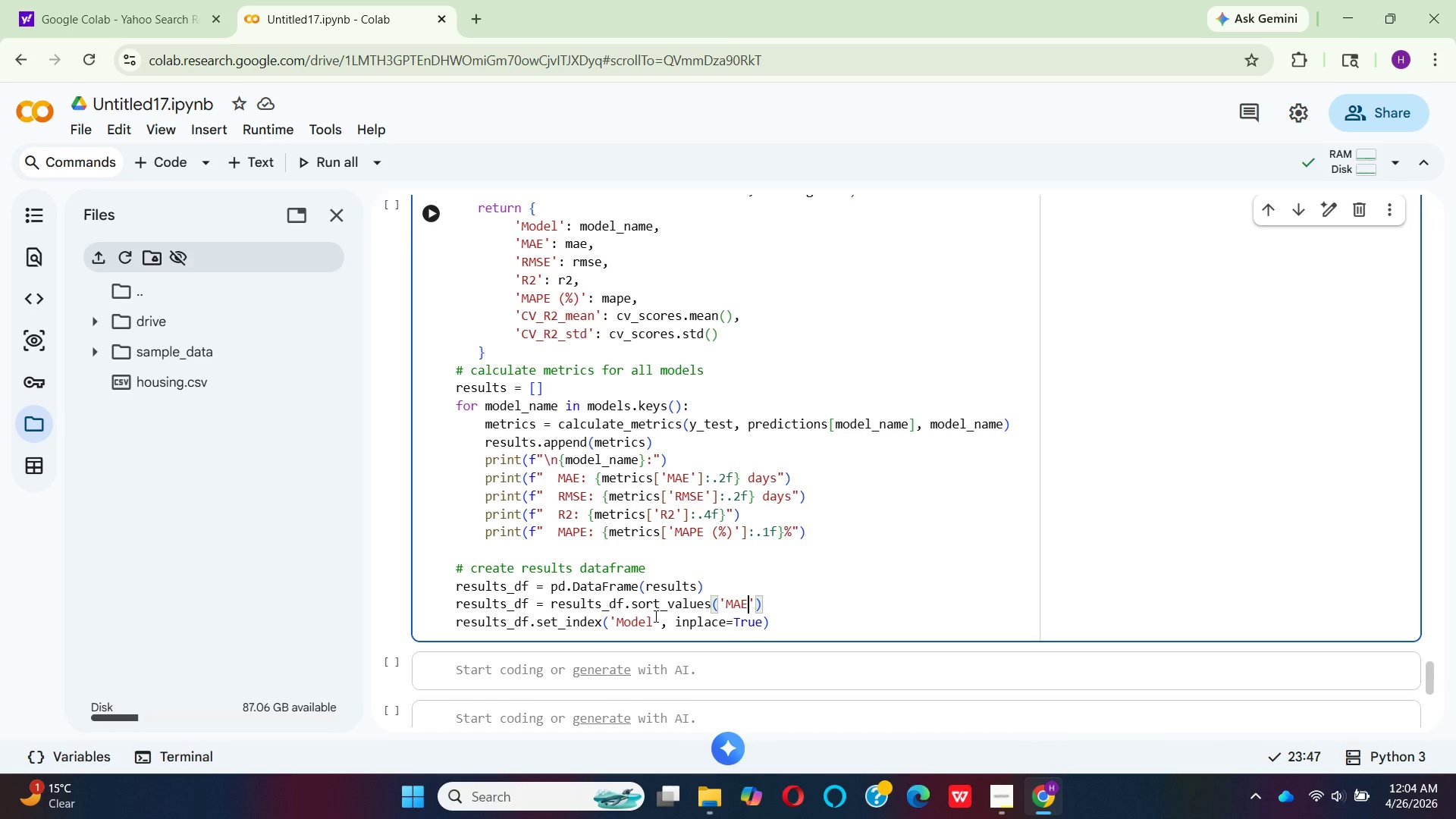 
wait(14.72)
 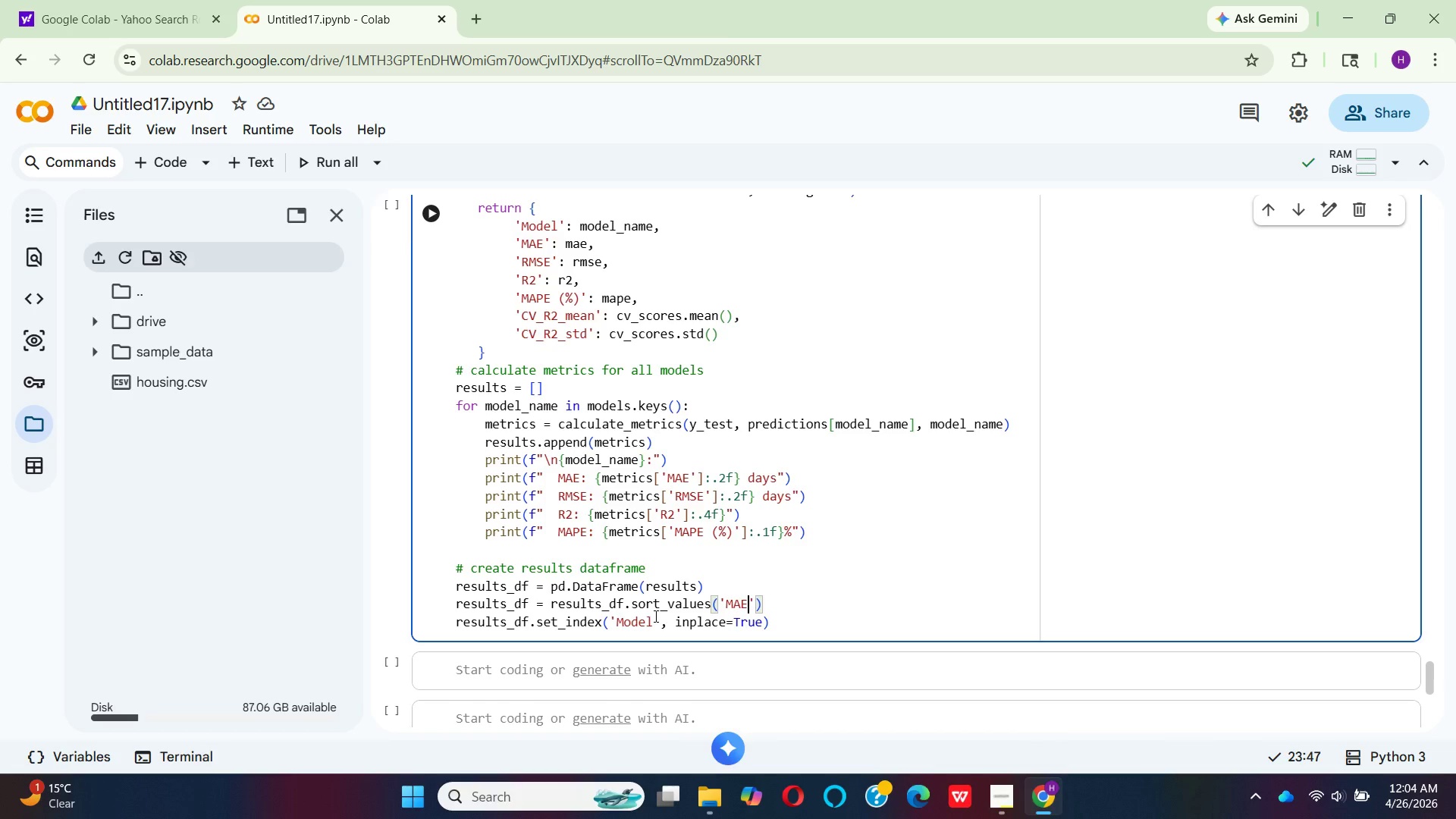 
scroll: coordinate [774, 623], scroll_direction: down, amount: 1.0
 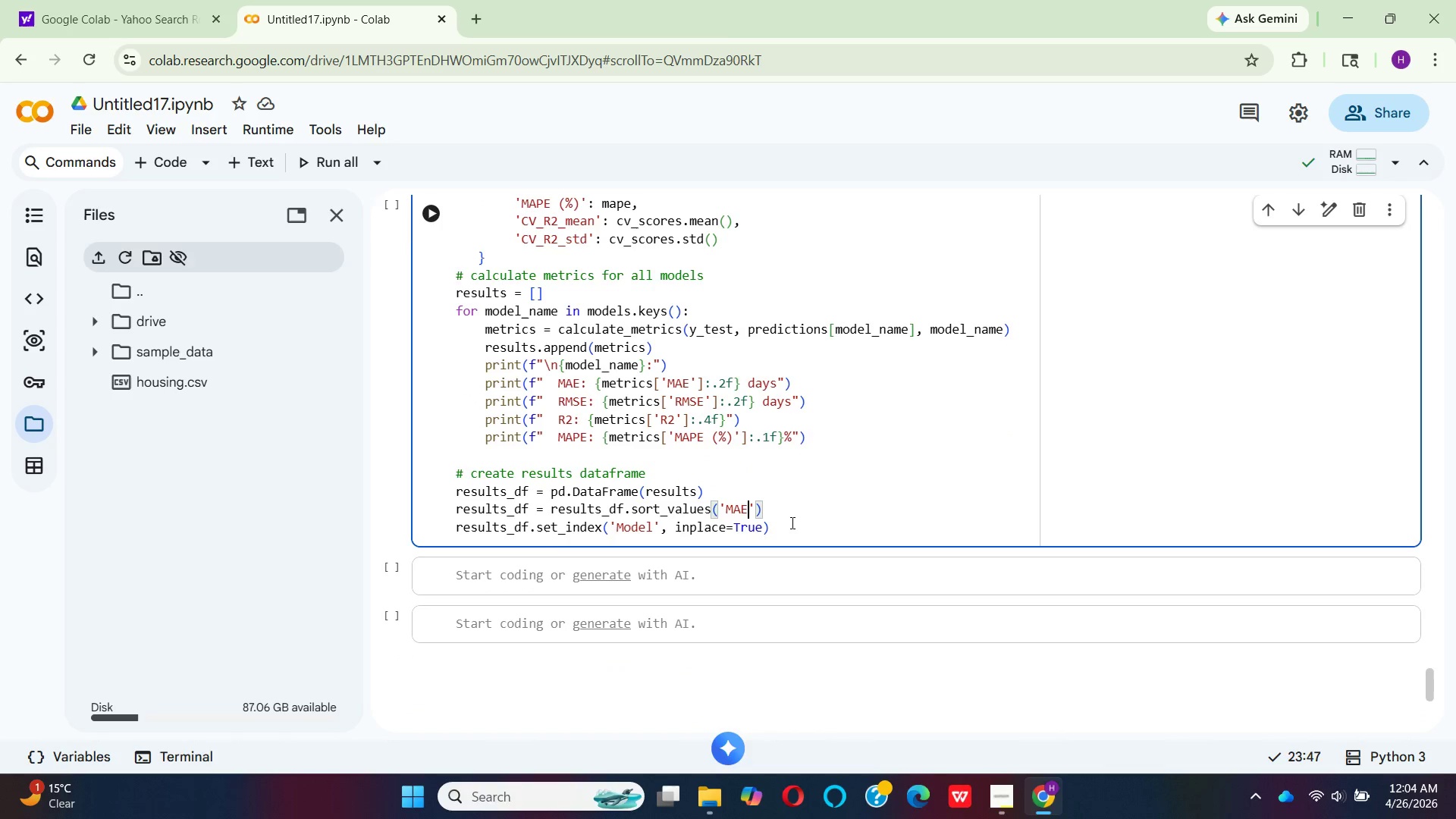 
left_click([791, 521])
 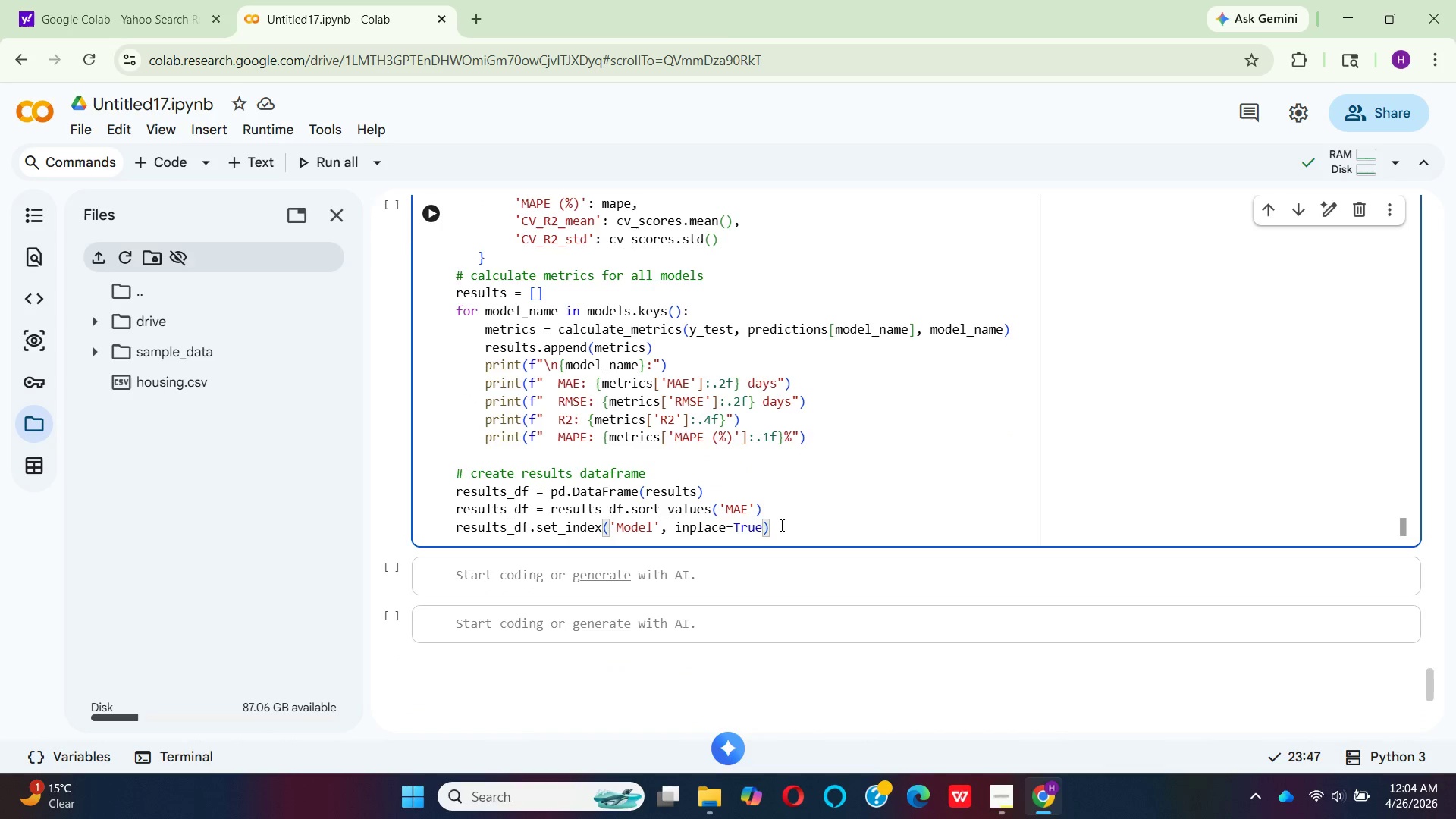 
left_click_drag(start_coordinate=[780, 525], to_coordinate=[453, 533])
 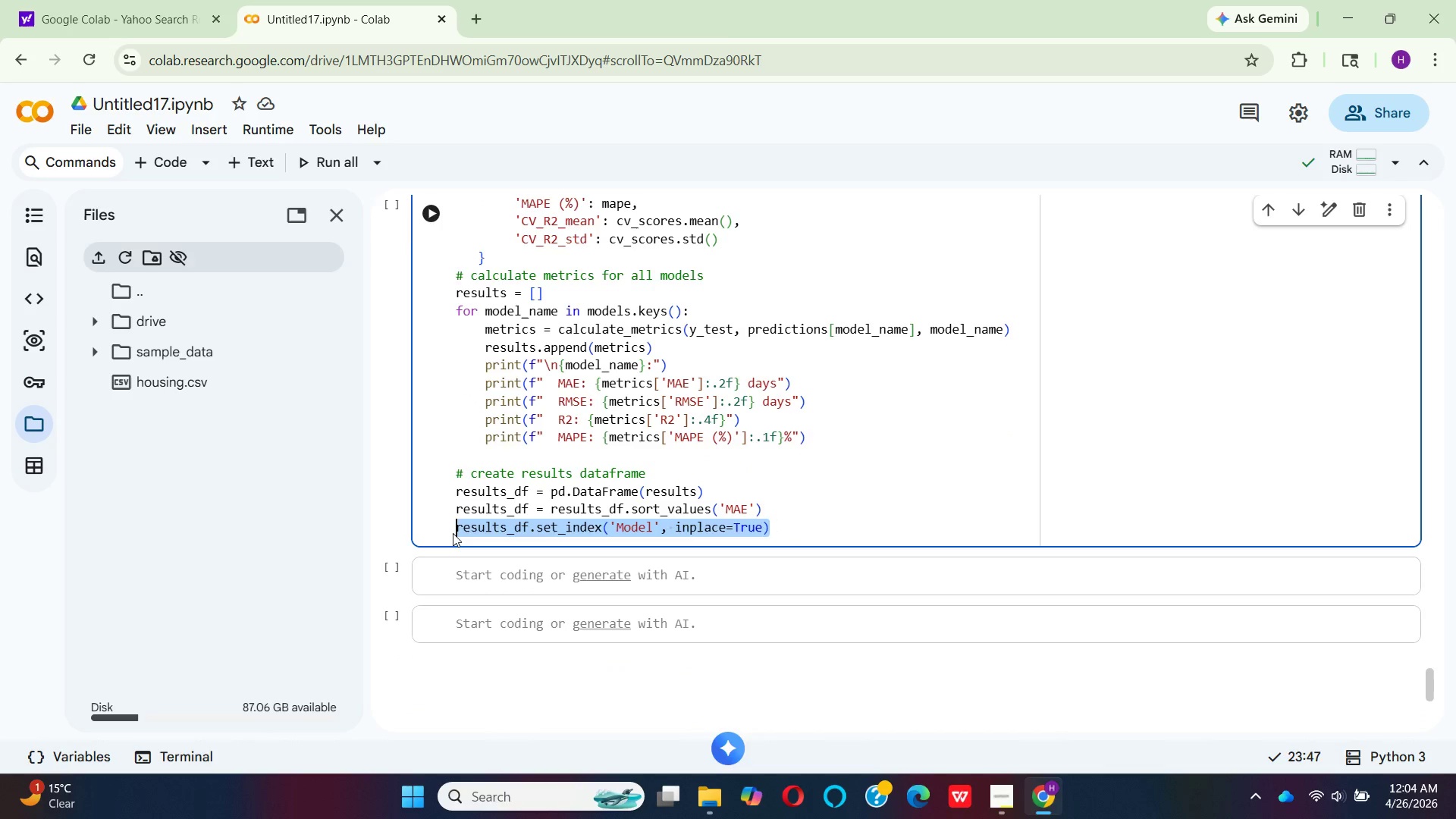 
key(Backspace)
 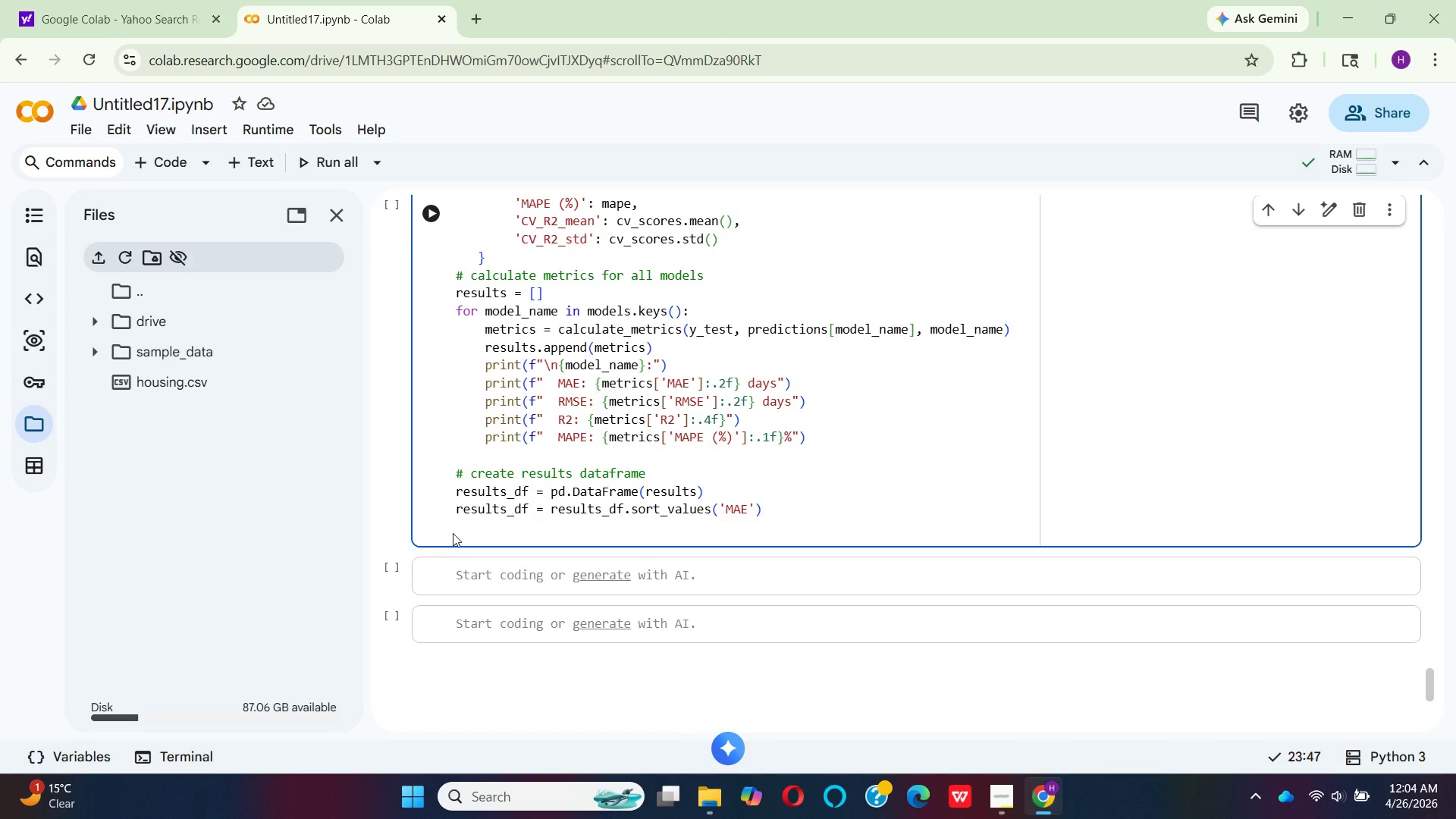 
key(Enter)
 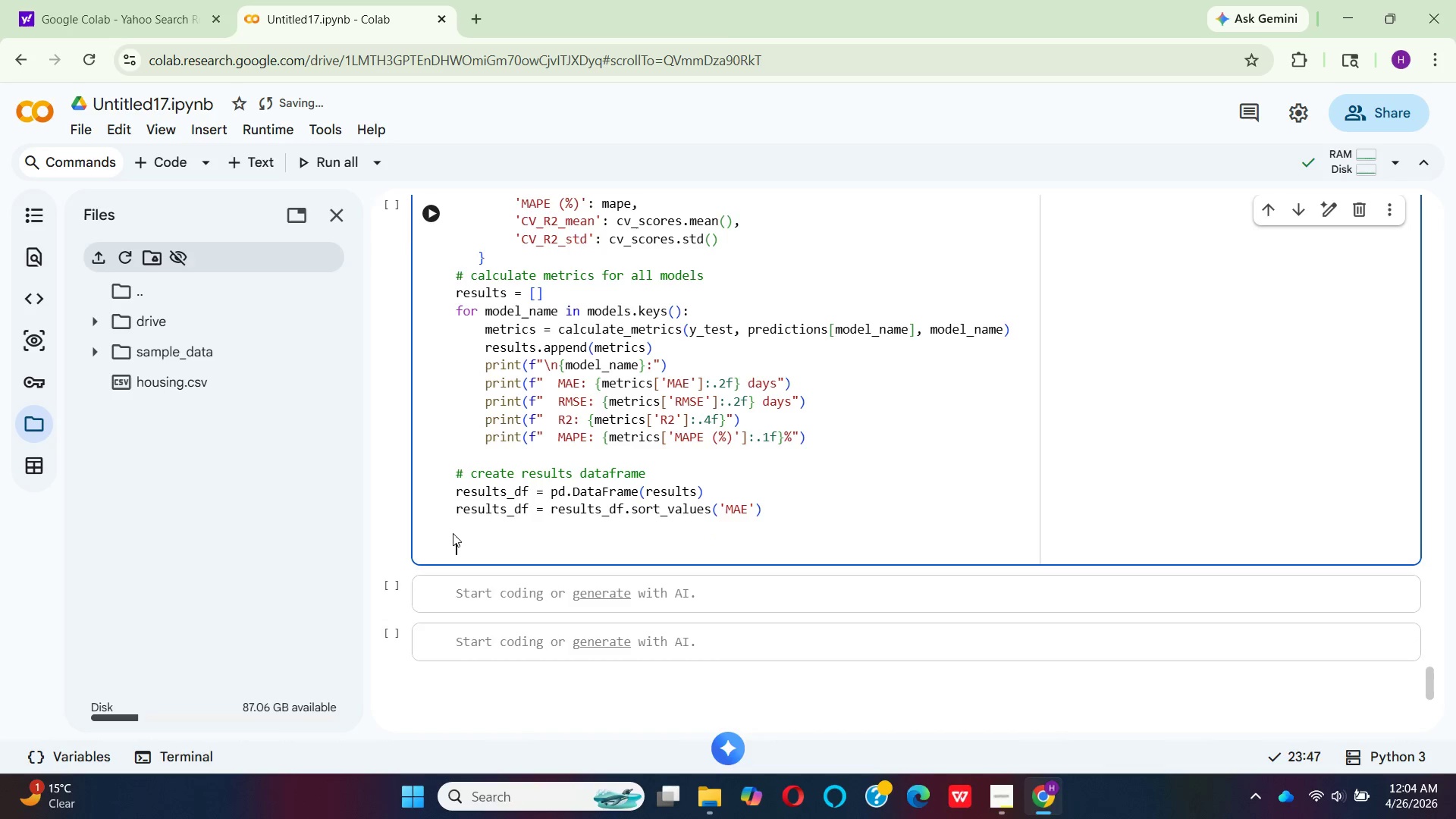 
wait(7.2)
 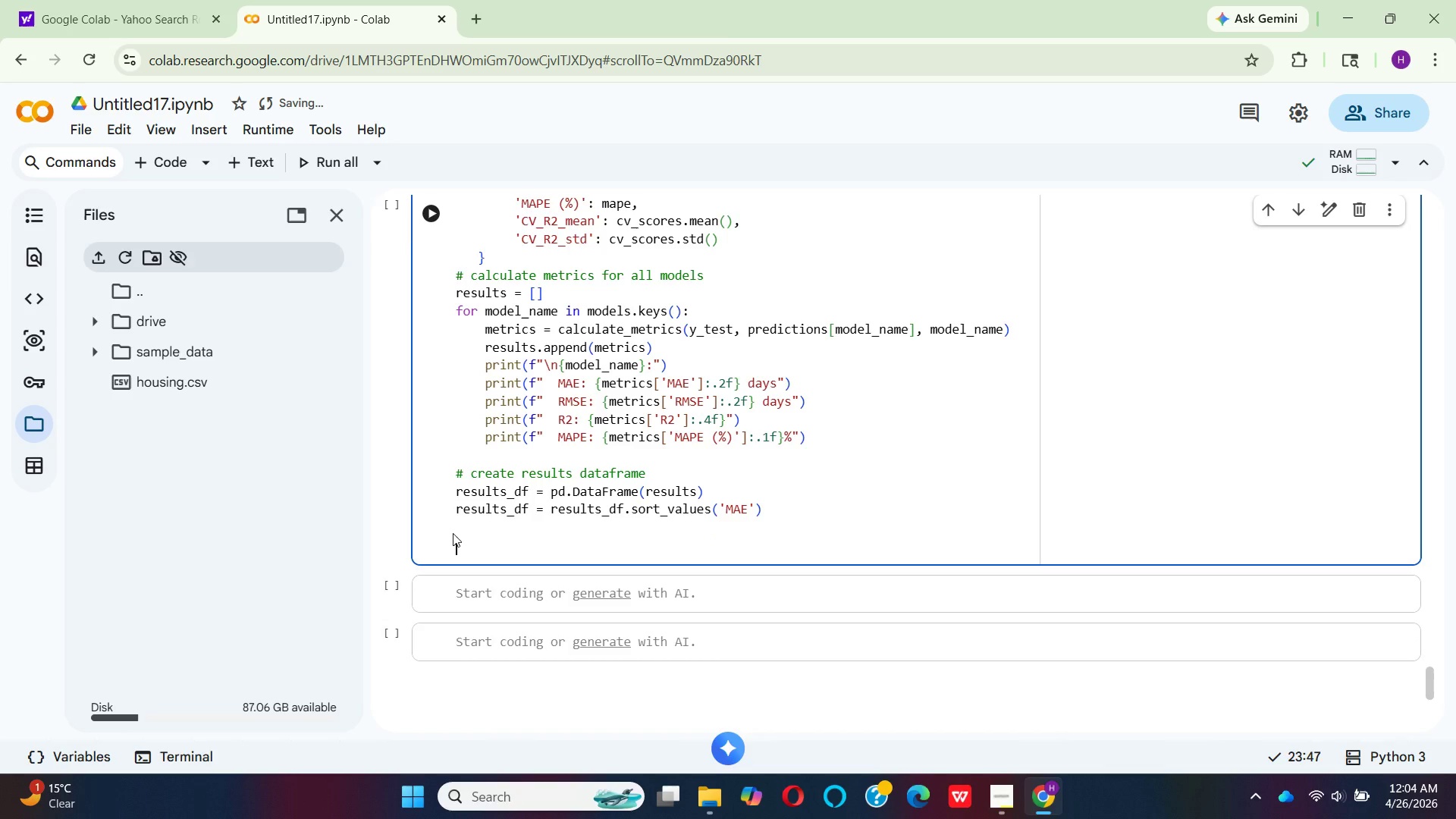 
type(pr)
 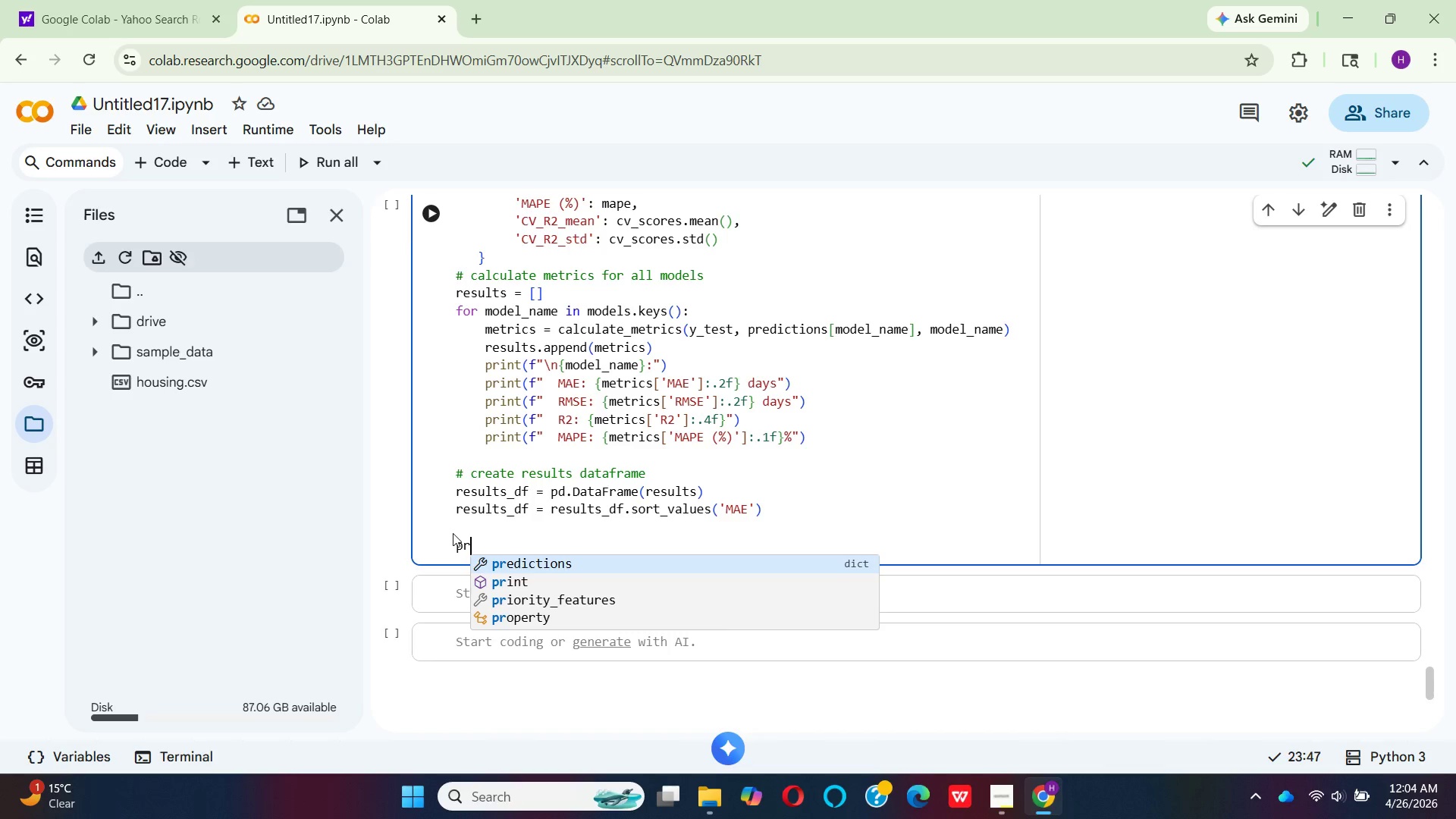 
wait(5.36)
 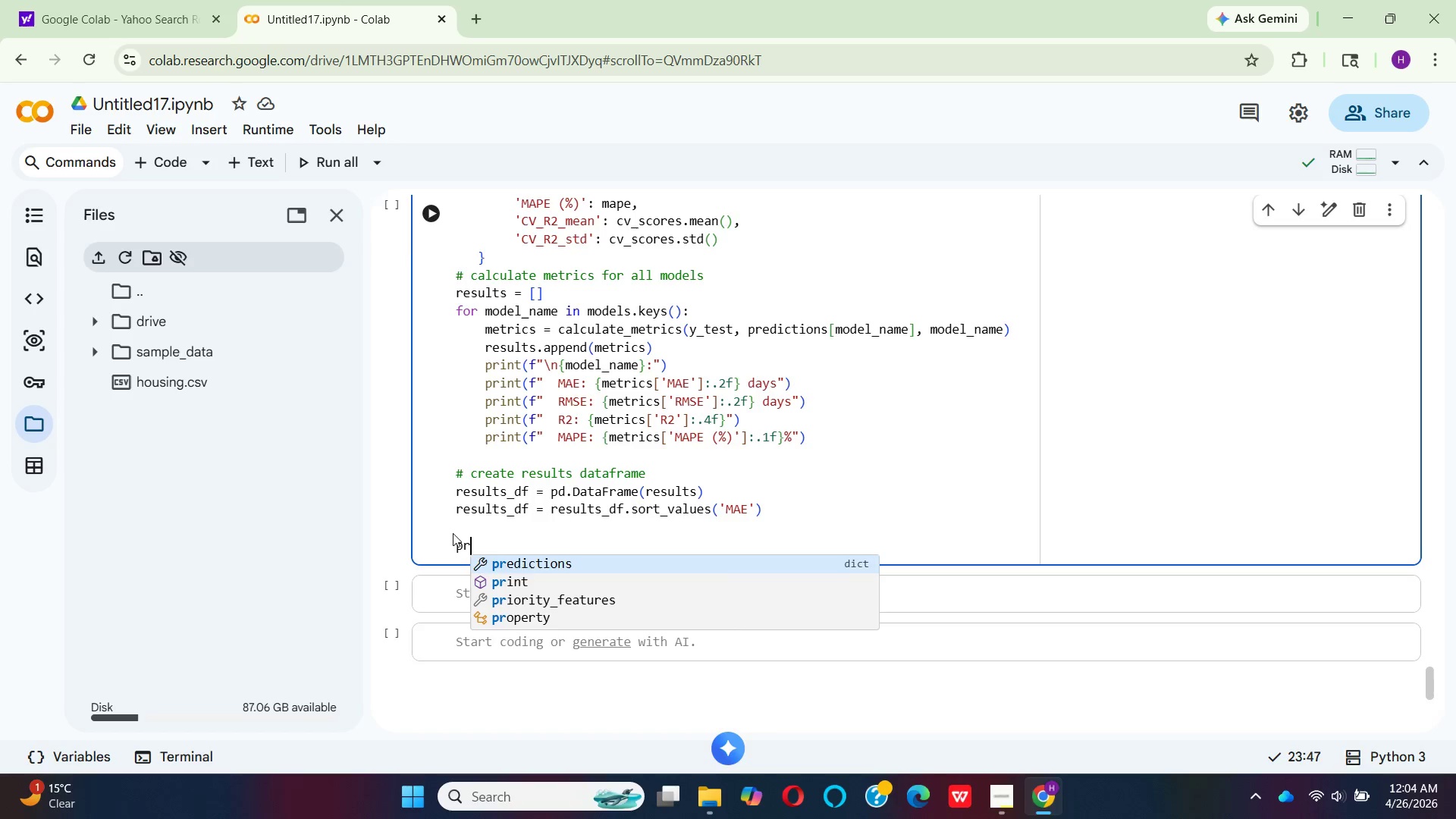 
key(ArrowDown)
 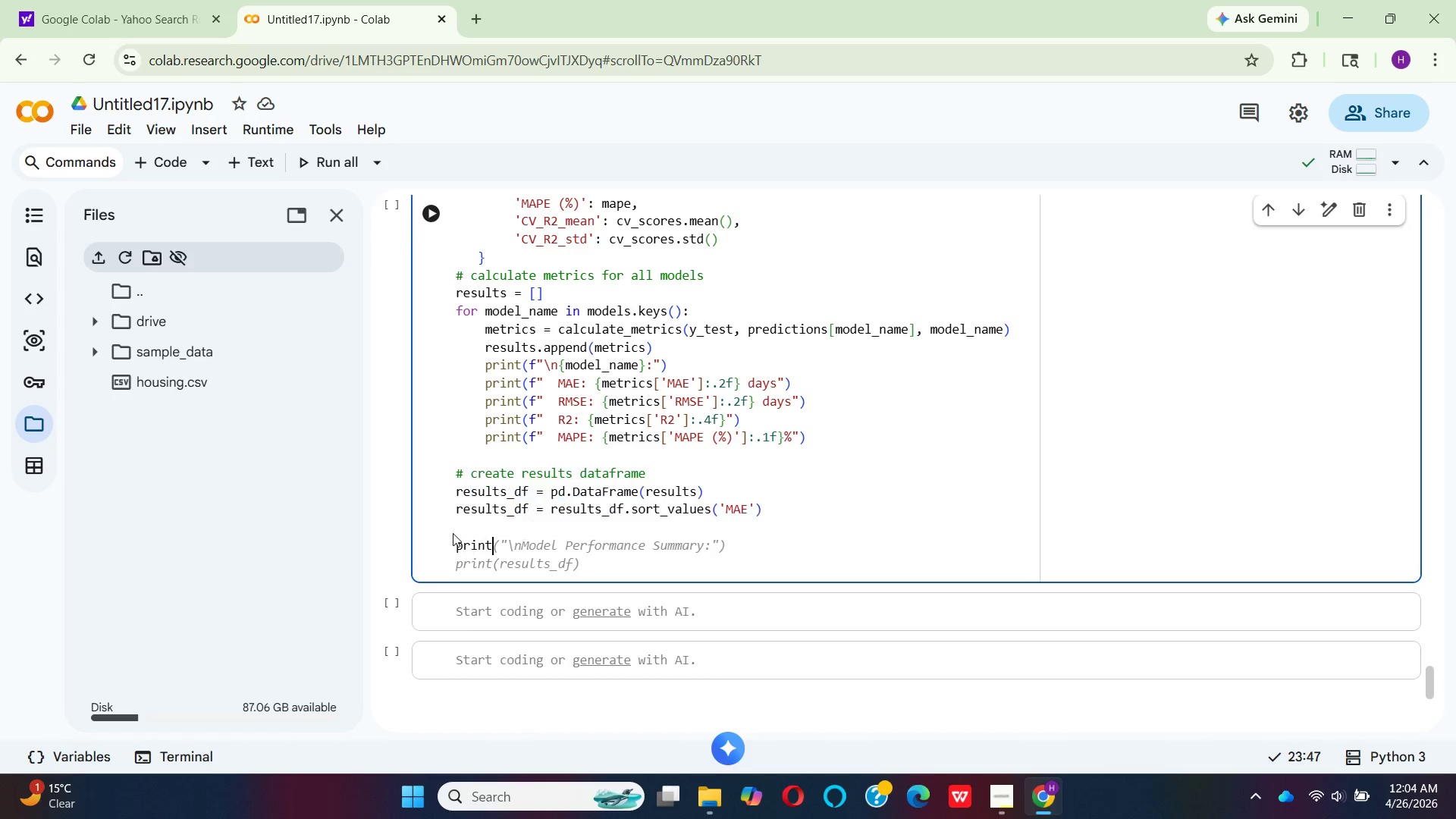 
key(Enter)
 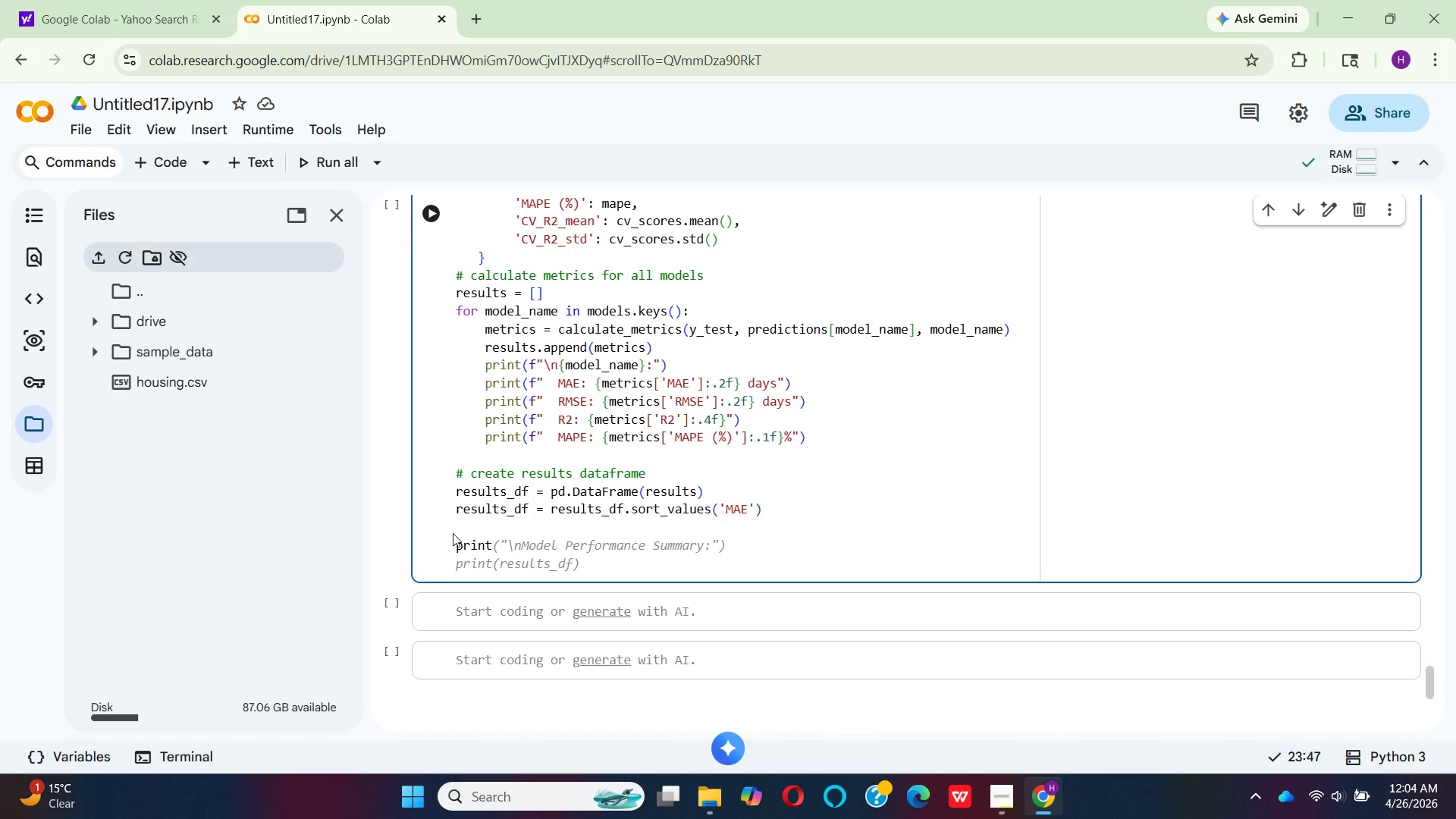 
key(Shift+9)
 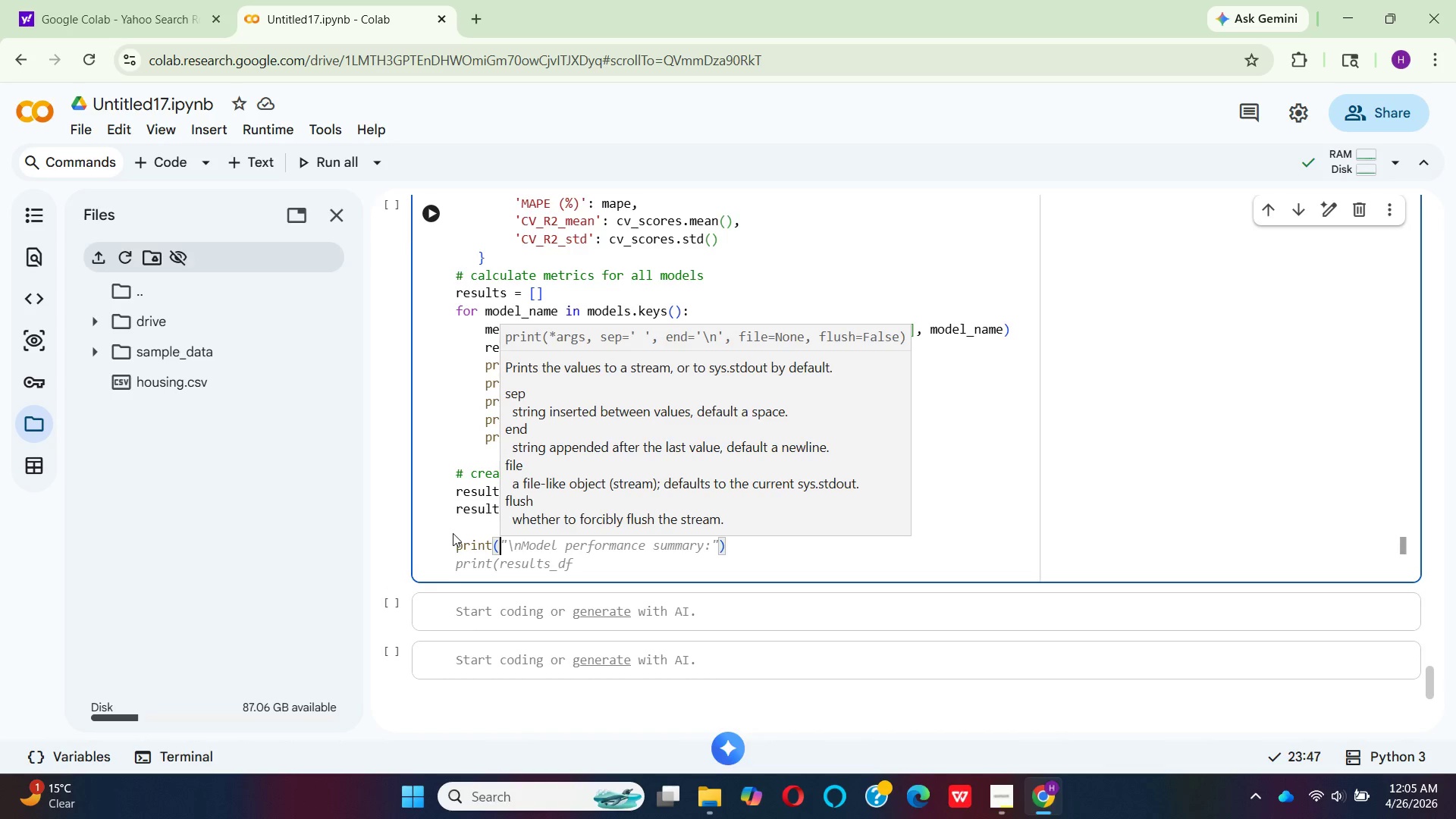 
hold_key(key=ShiftRight, duration=0.8)
 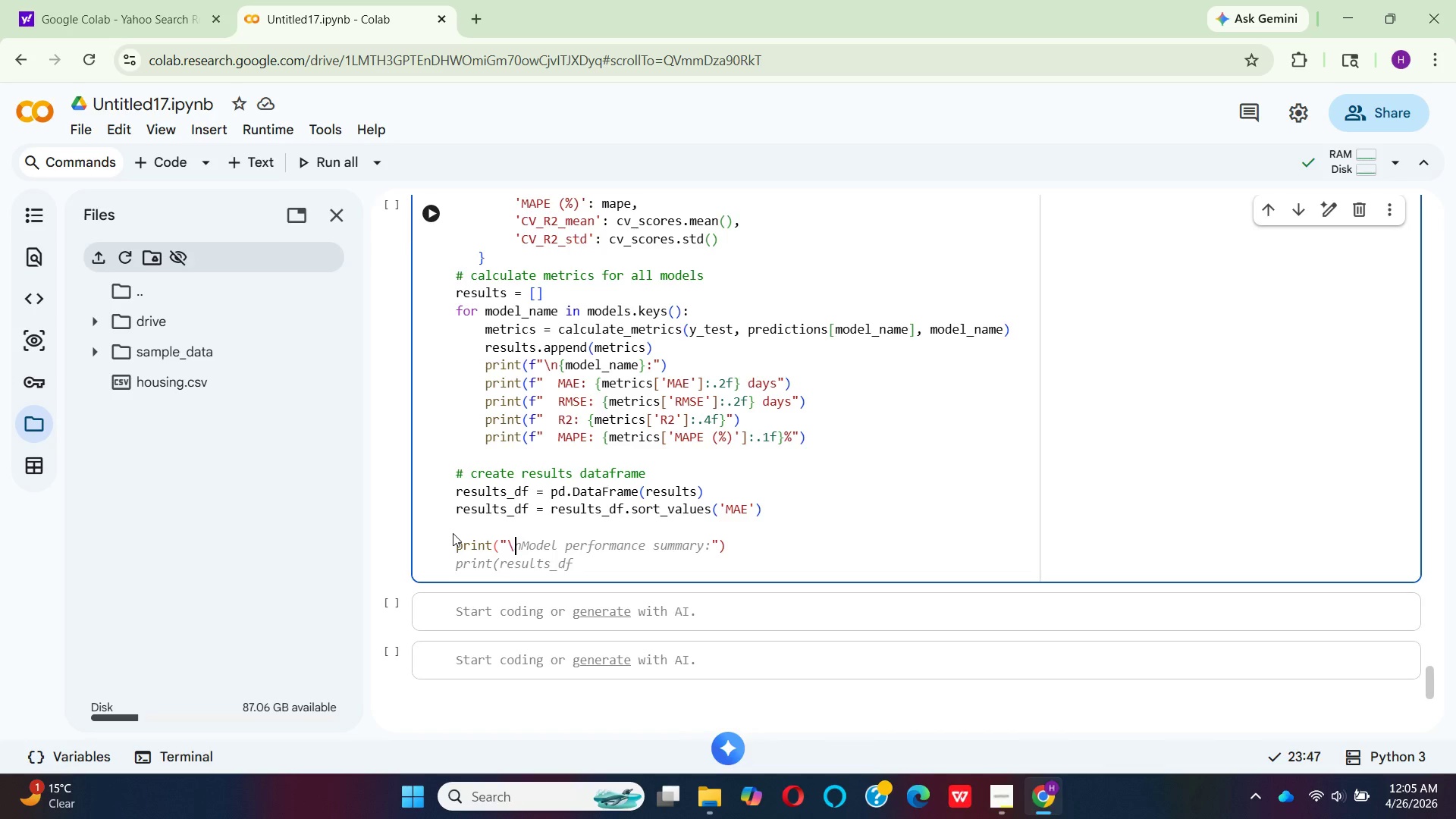 
hold_key(key=Quote, duration=0.42)
 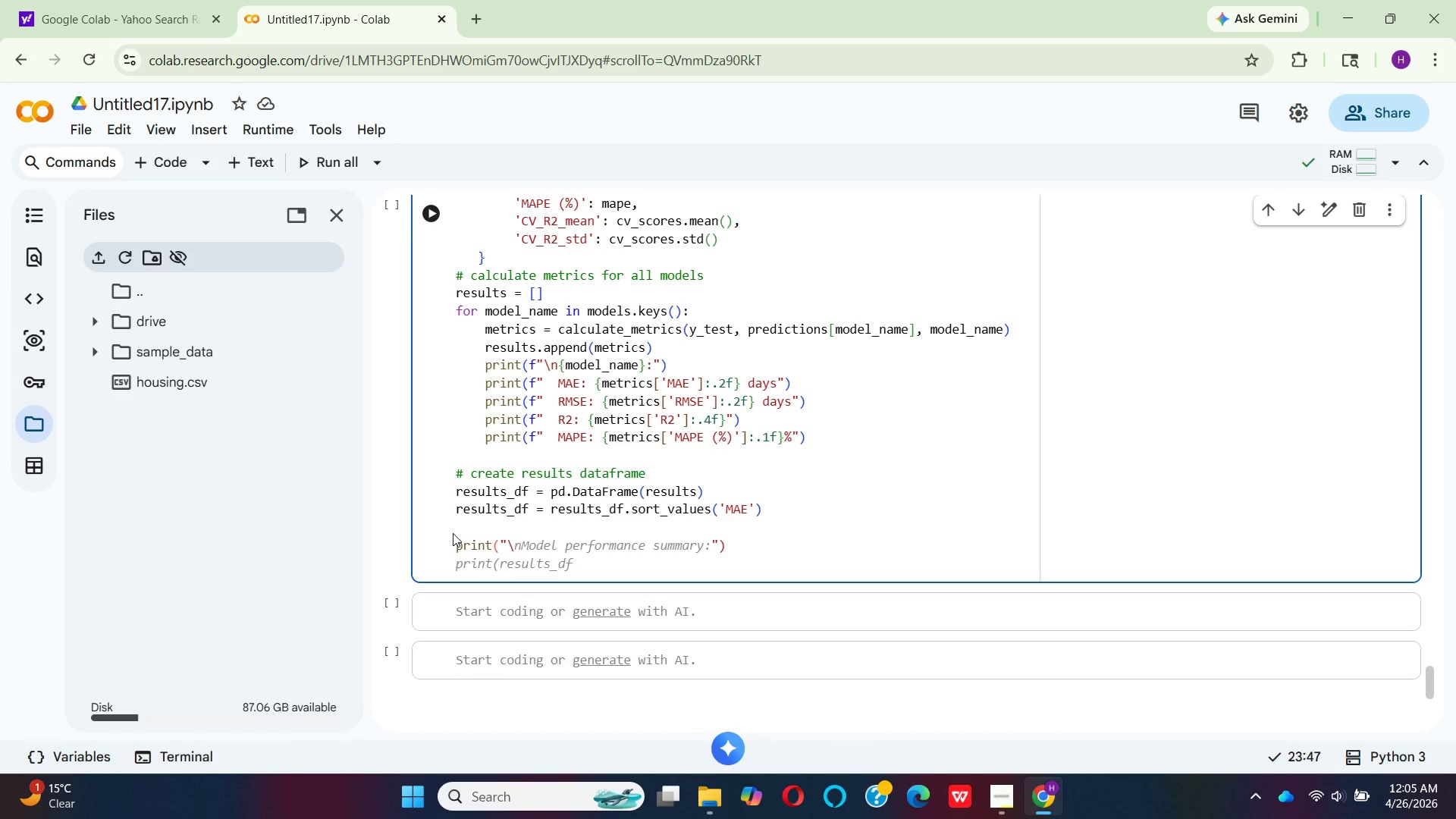 
key(Backslash)
 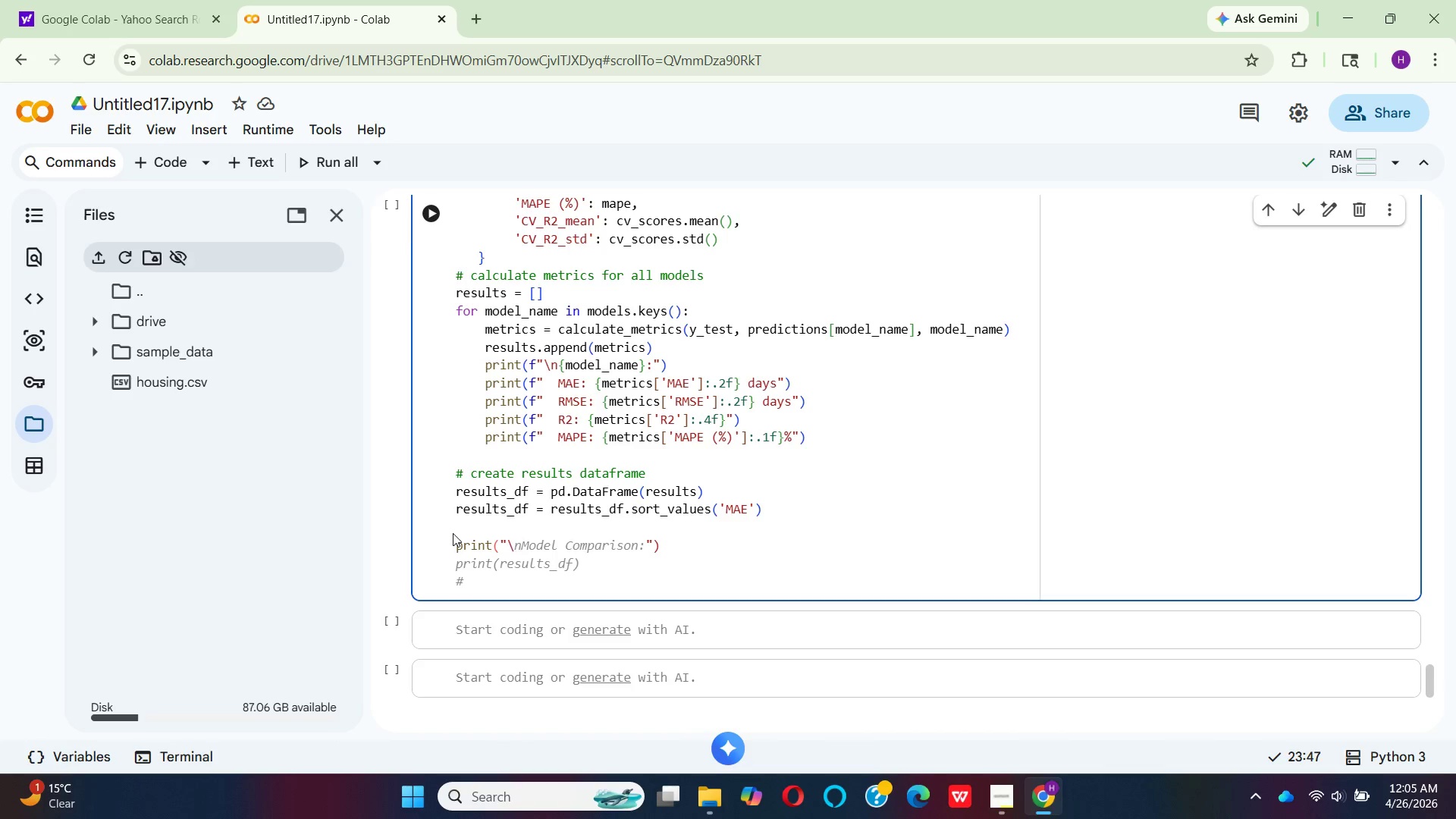 
key(N)
 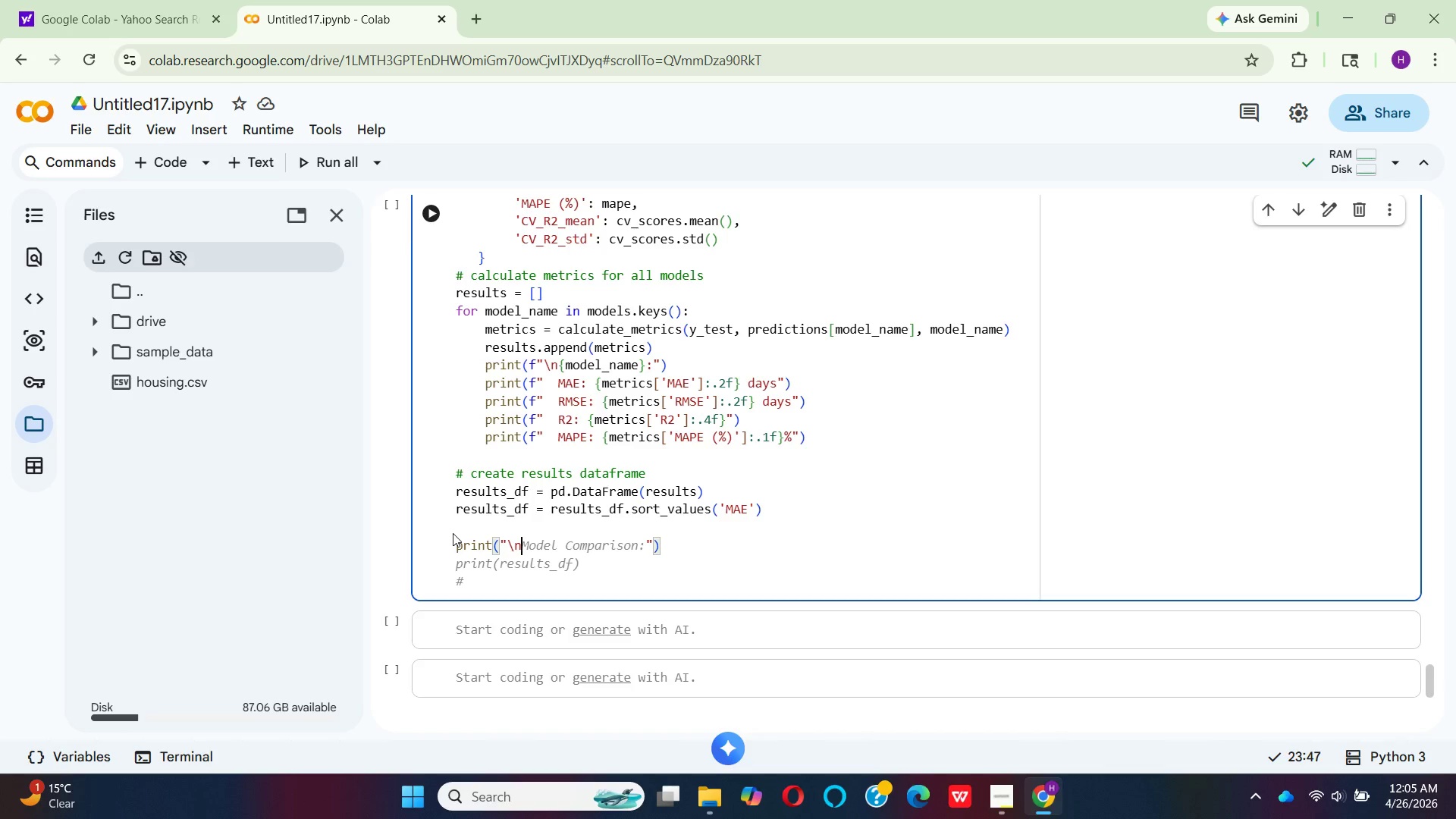 
key(ArrowRight)
 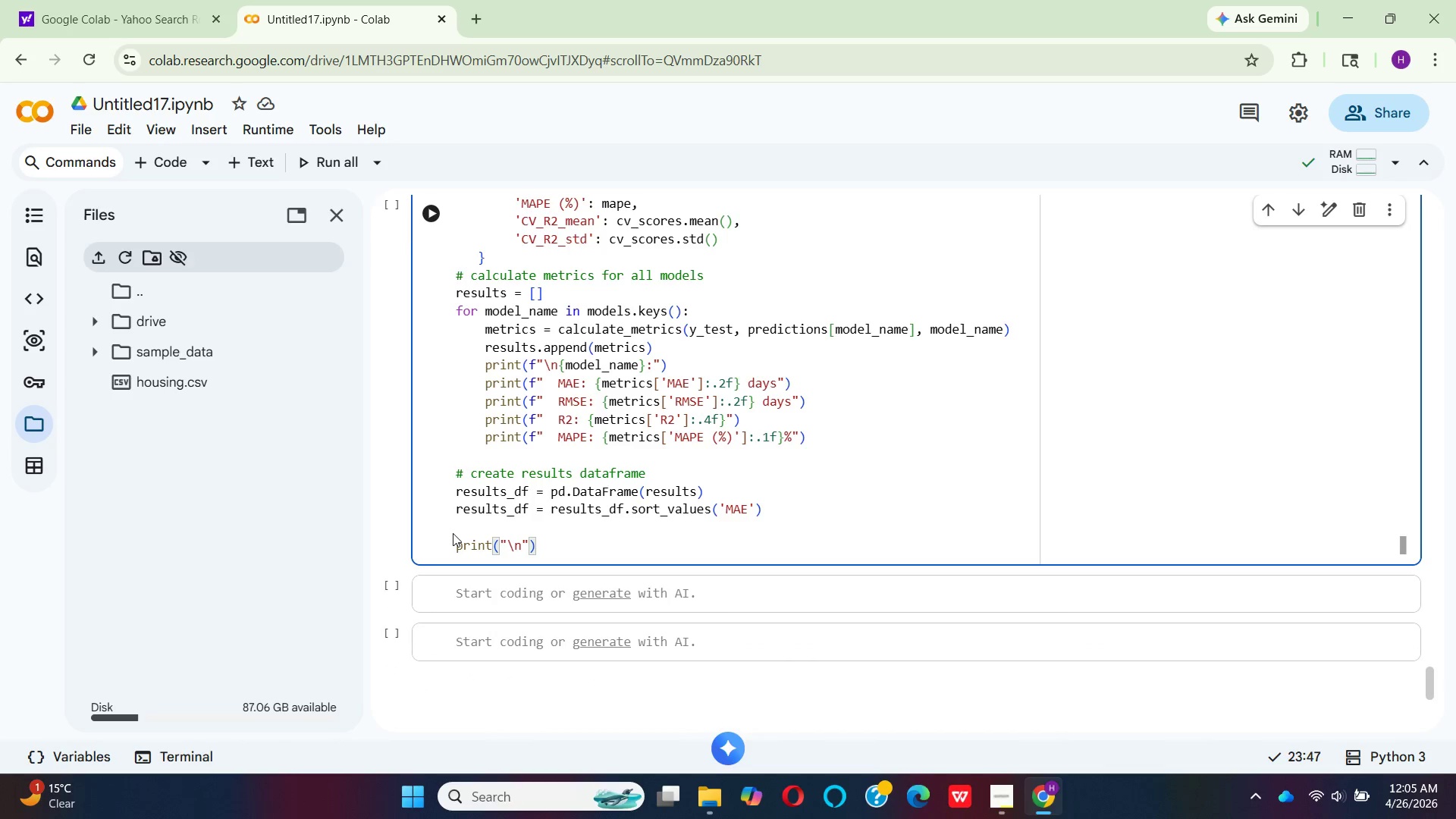 
key(Space)
 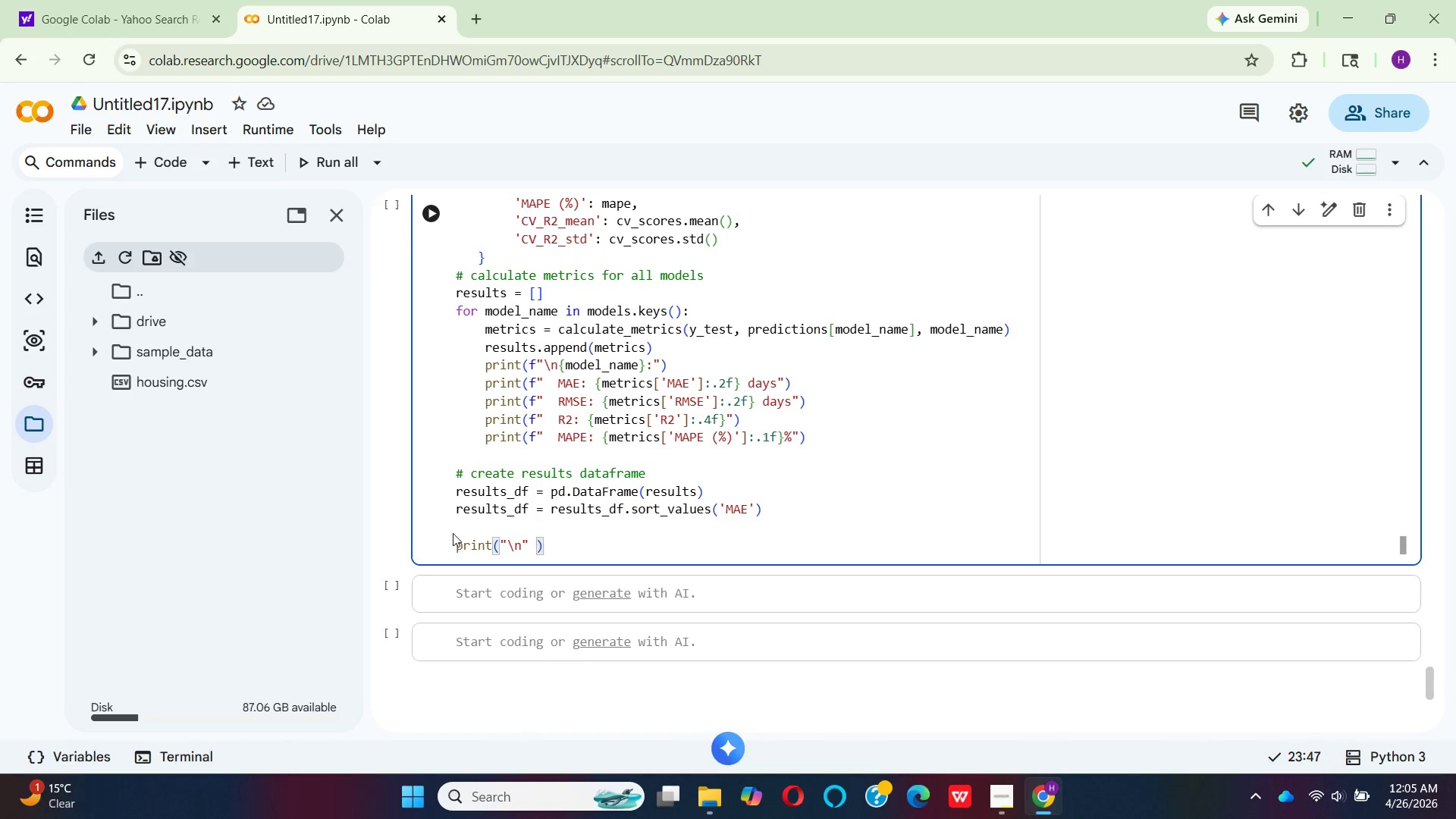 
hold_key(key=Enter, duration=0.53)
 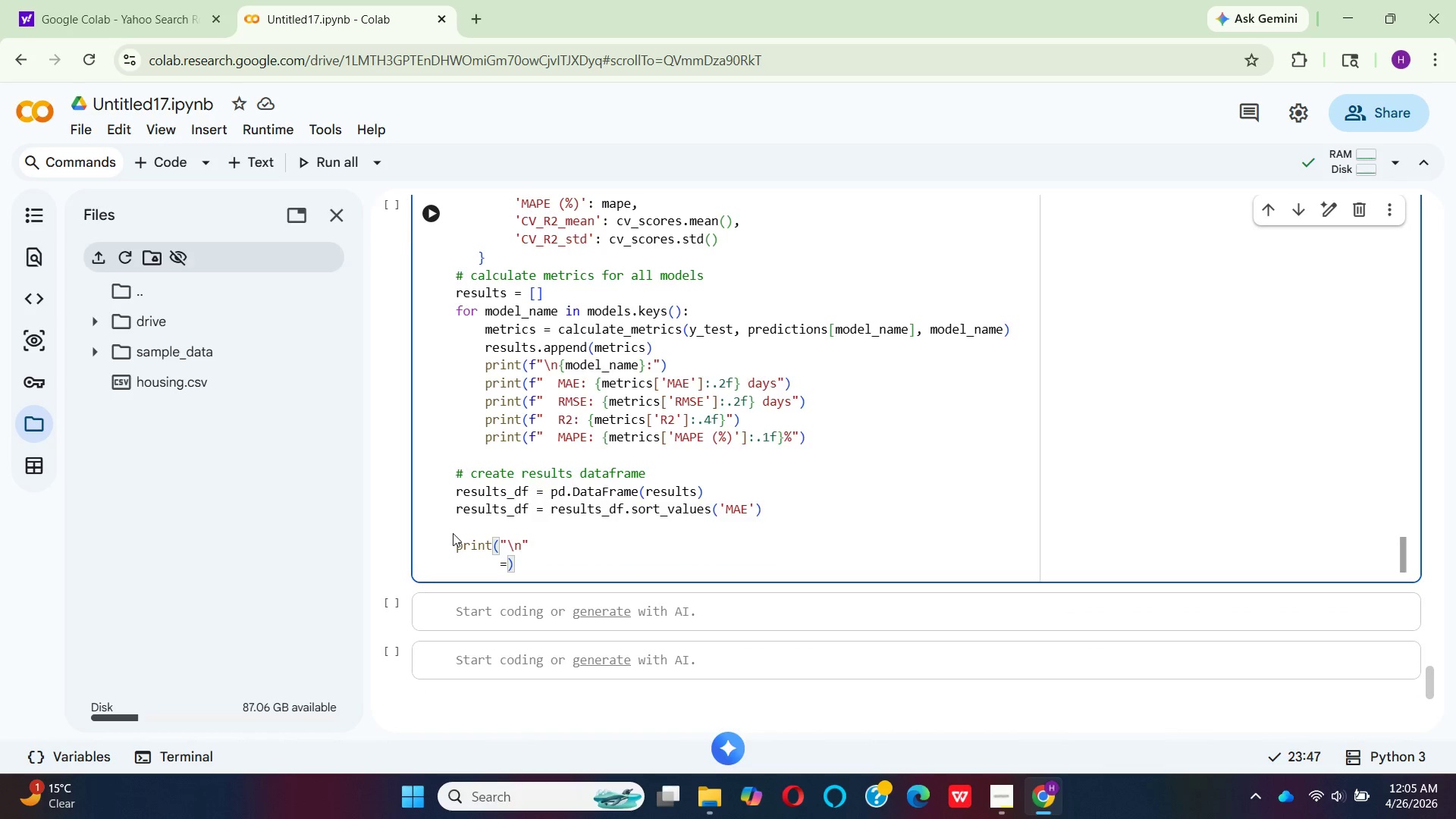 
key(Equal)
 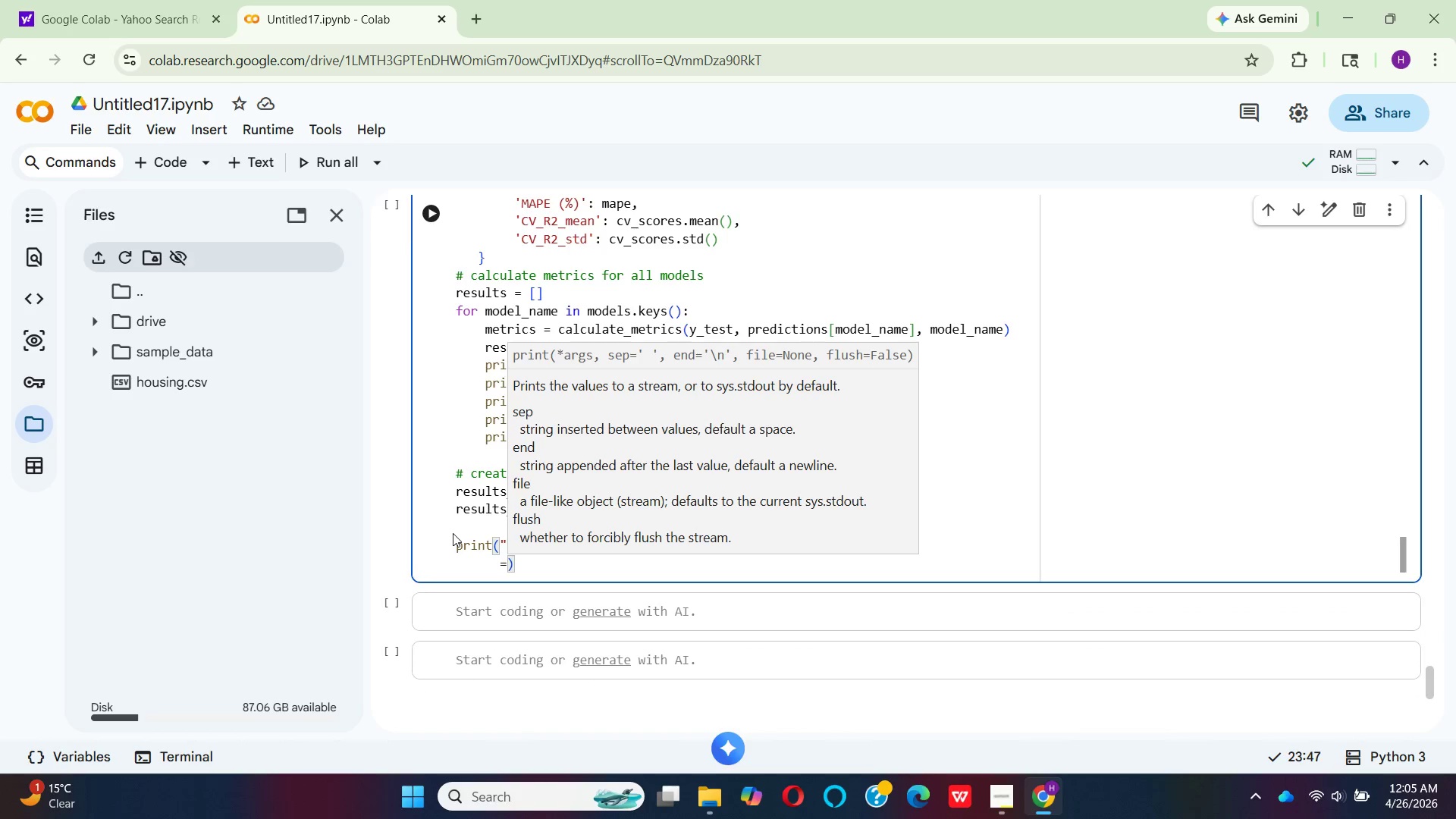 
key(Control+Z)
 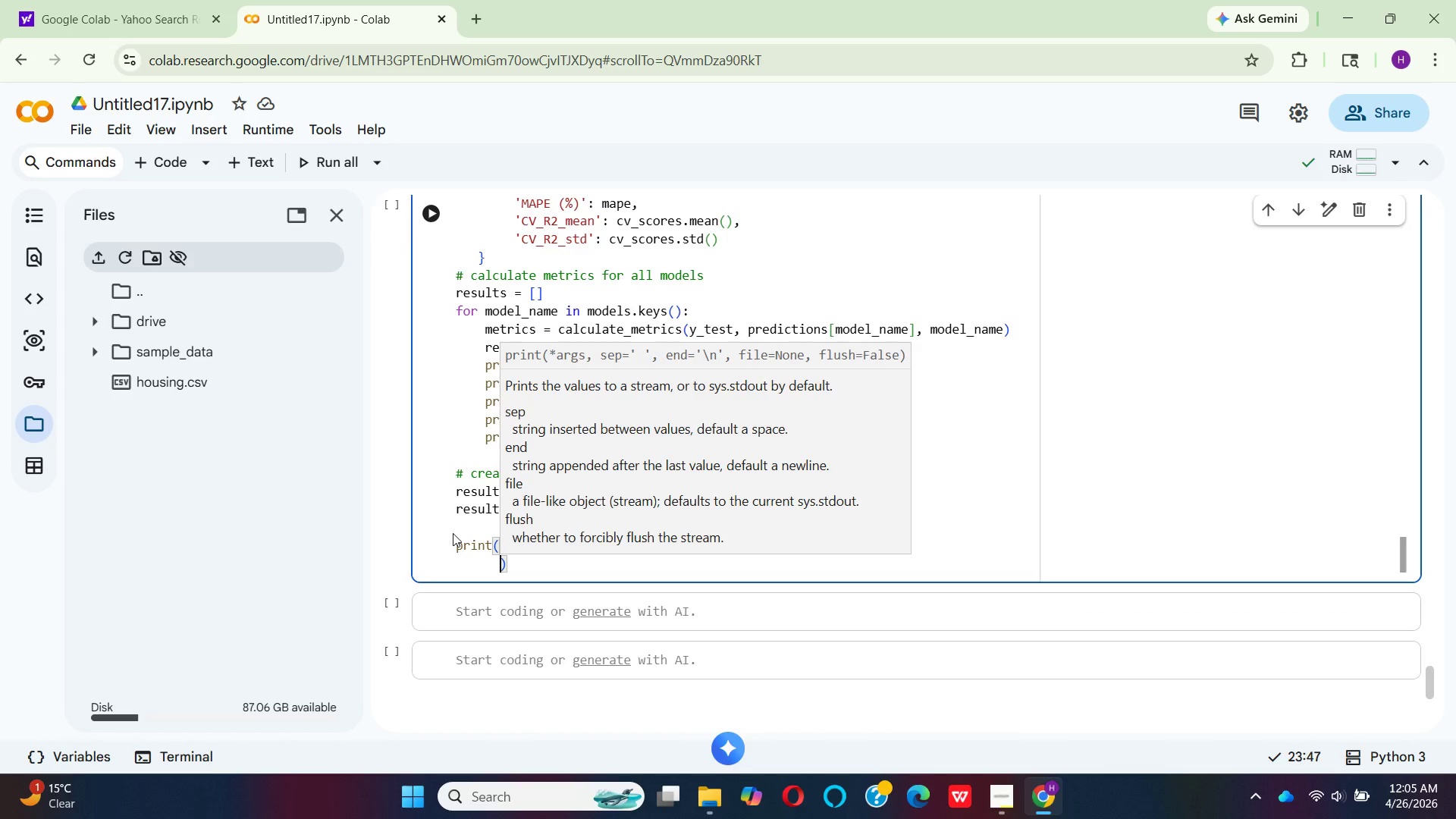 
key(Control+Z)
 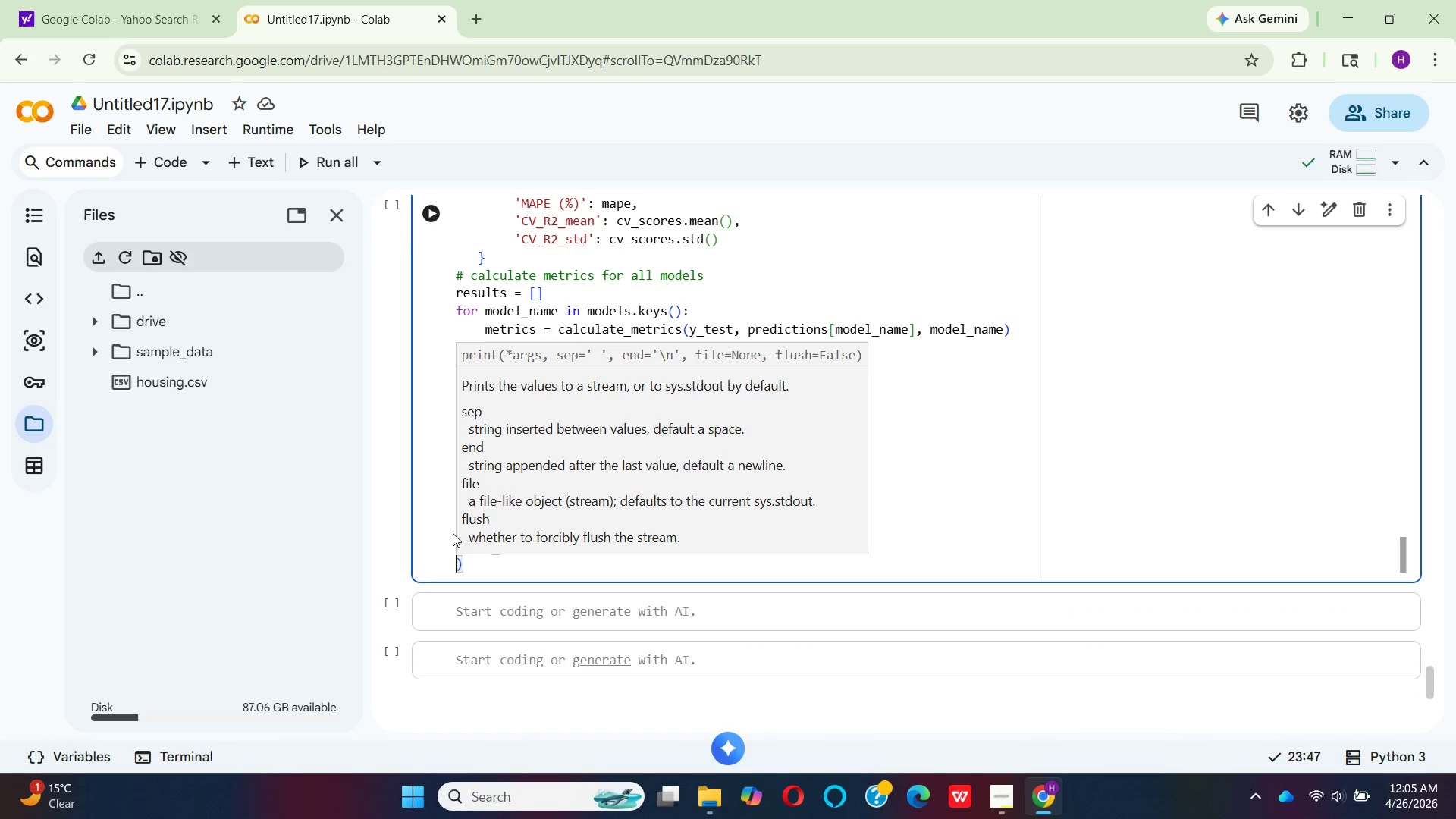 
key(Control+Z)
 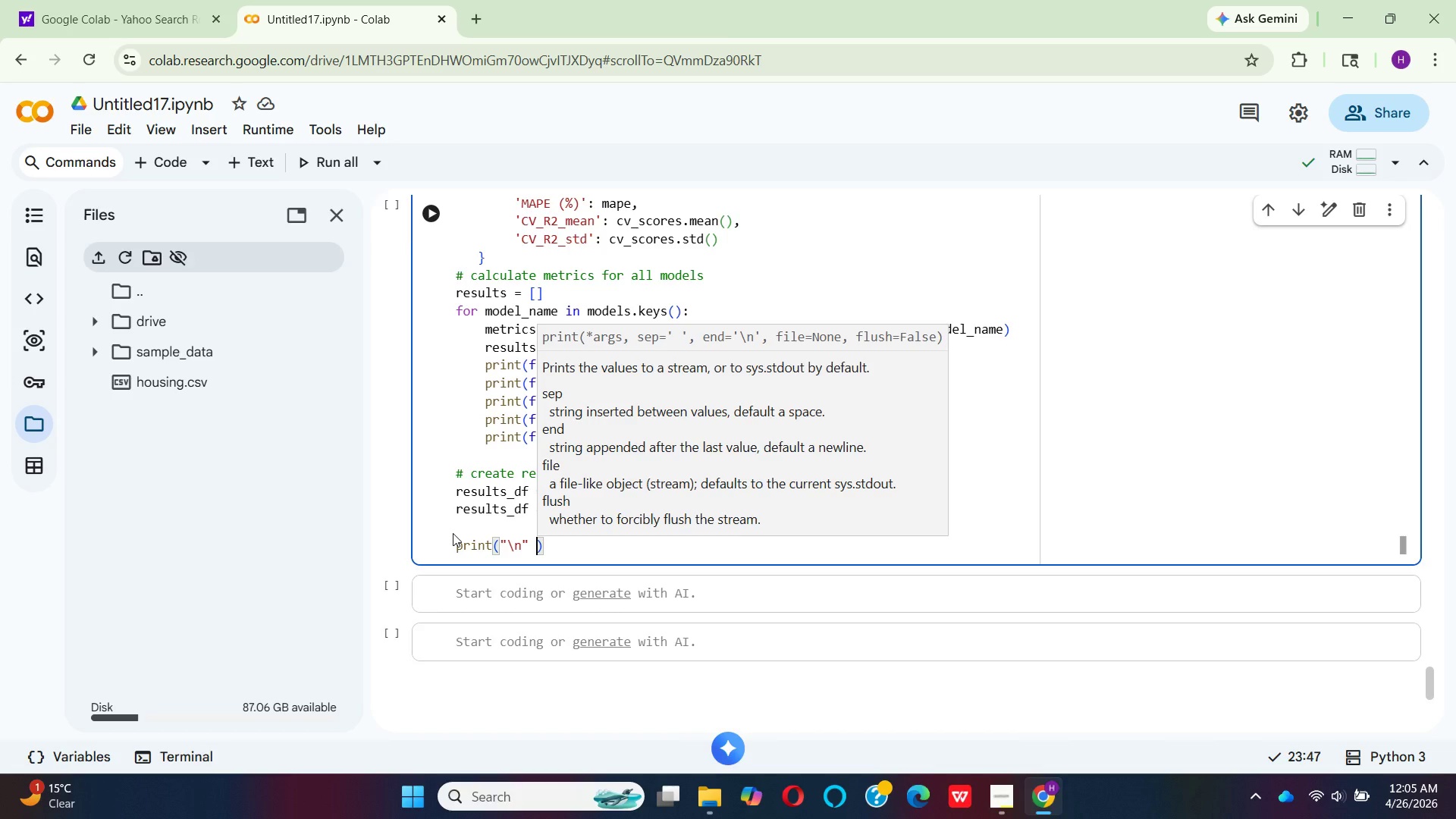 
key(Shift+Equal)
 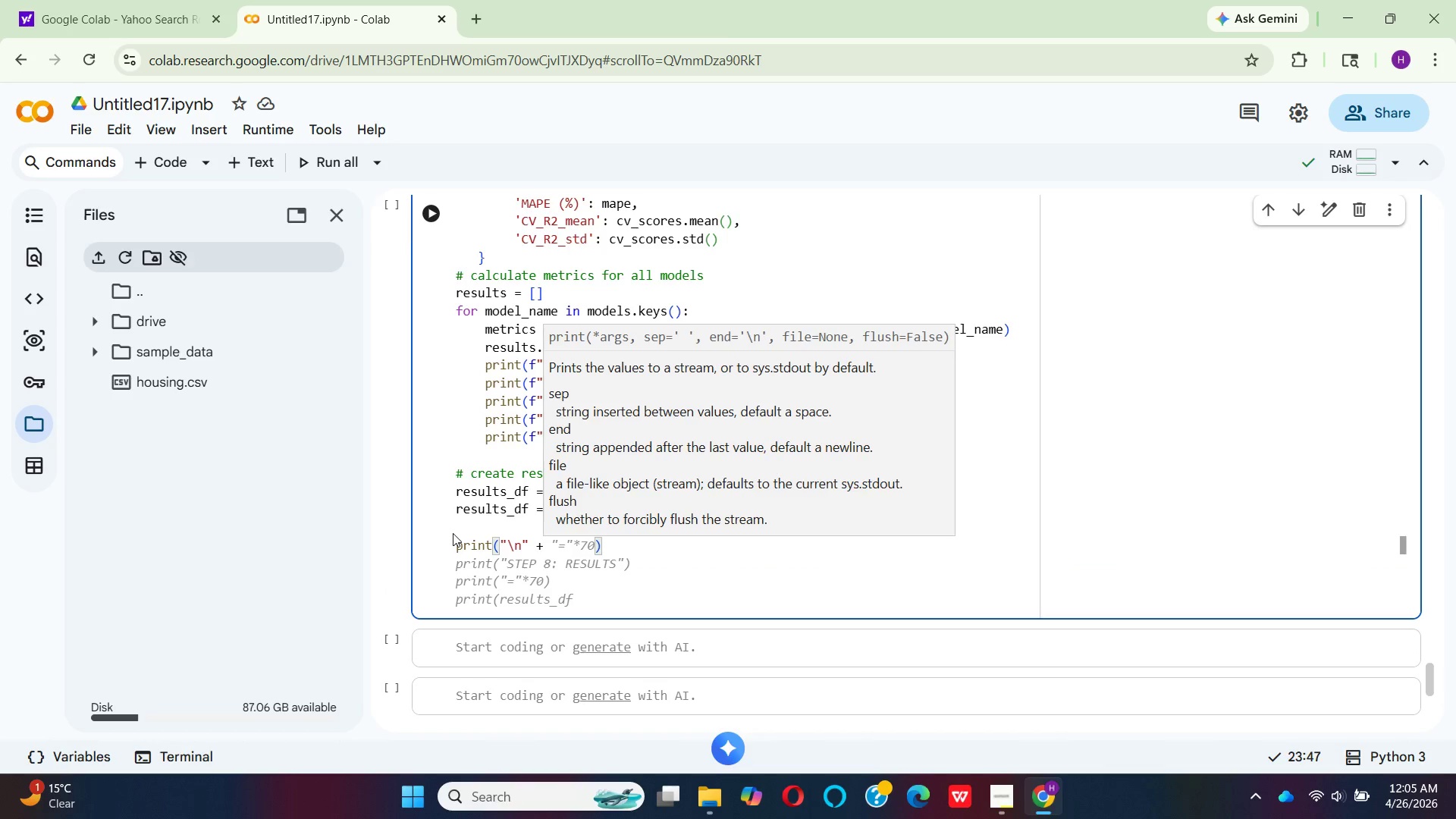 
key(Space)
 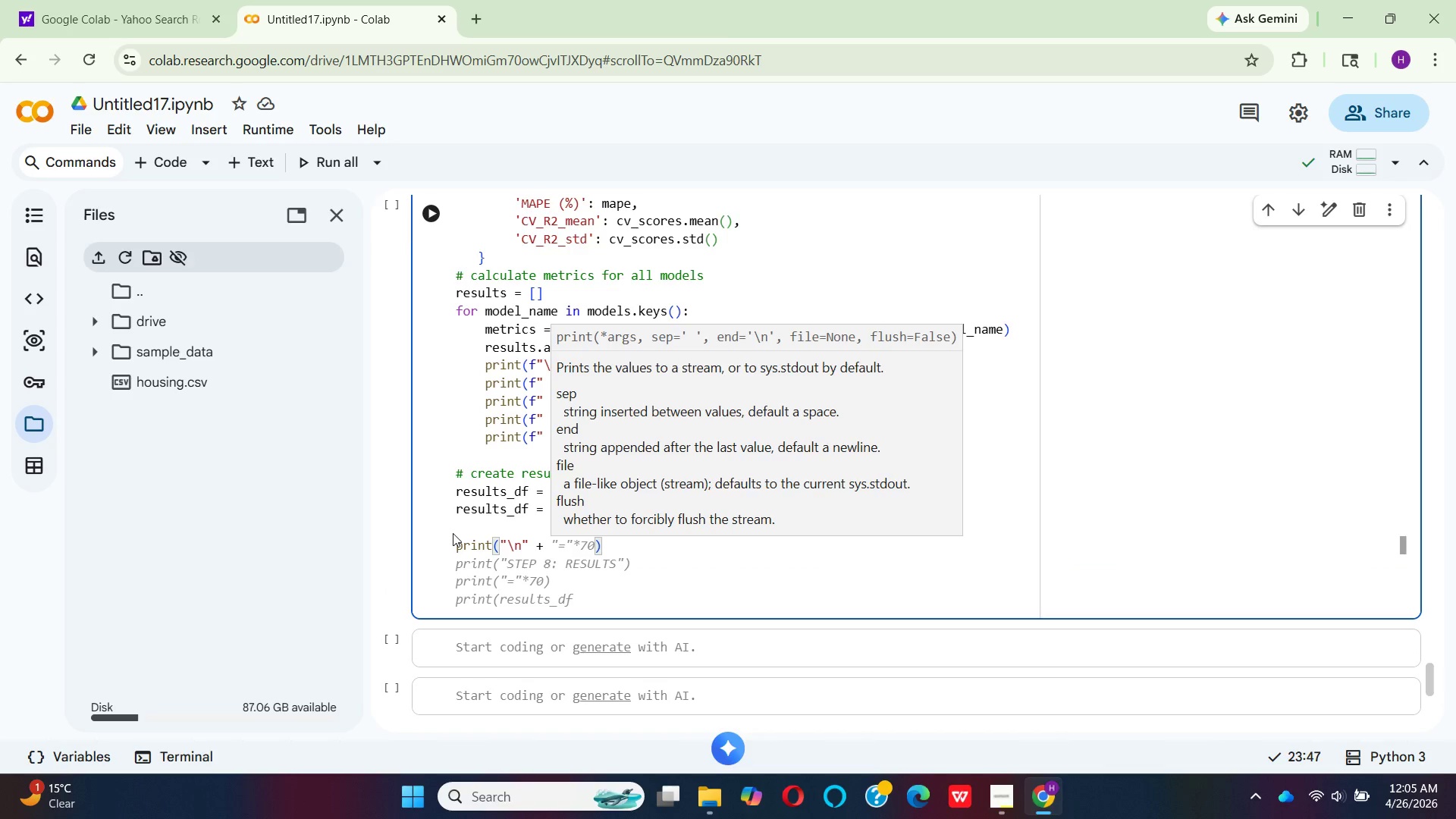 
key(Quote)
 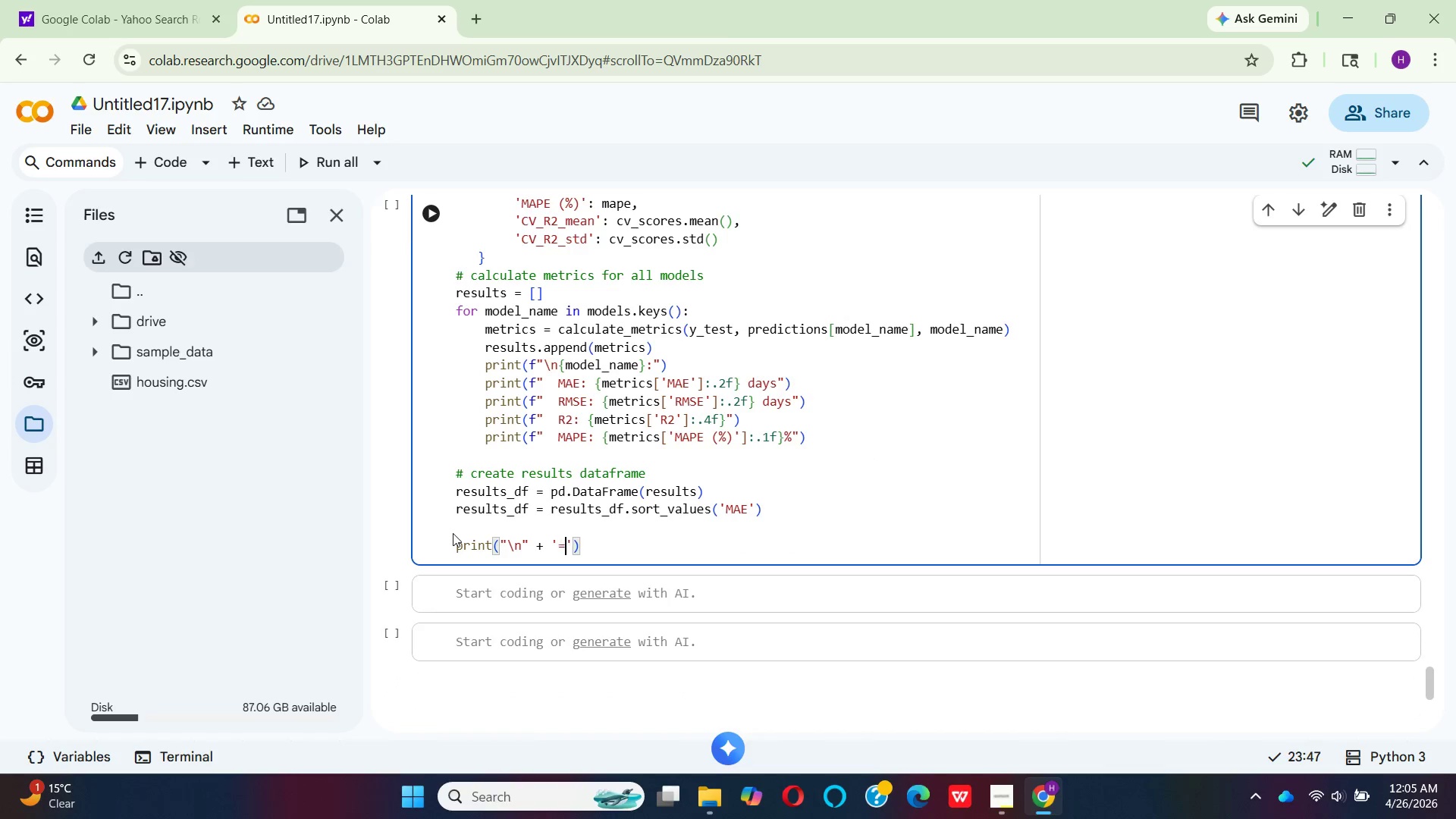 
key(Equal)
 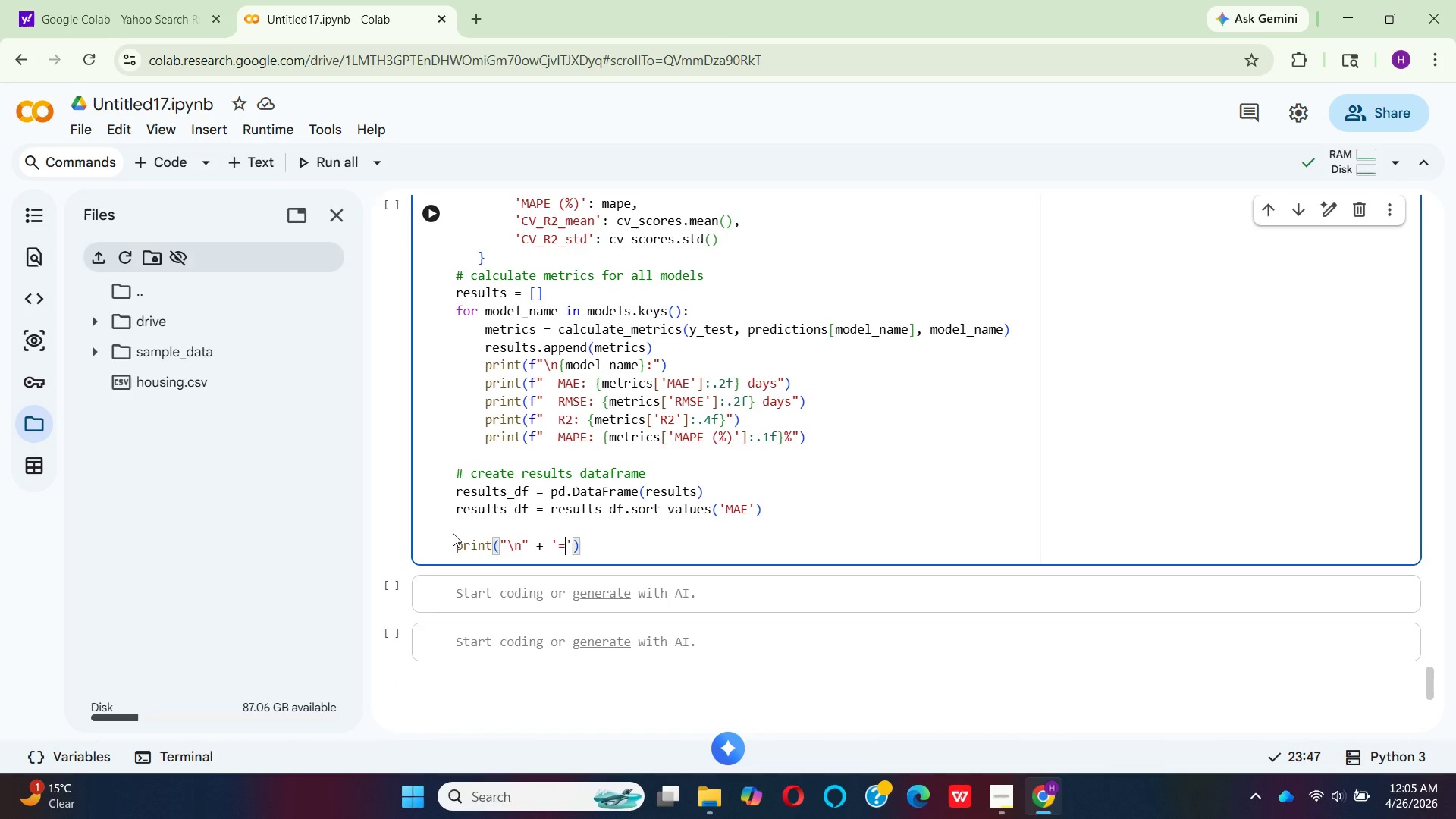 
key(Backspace)
 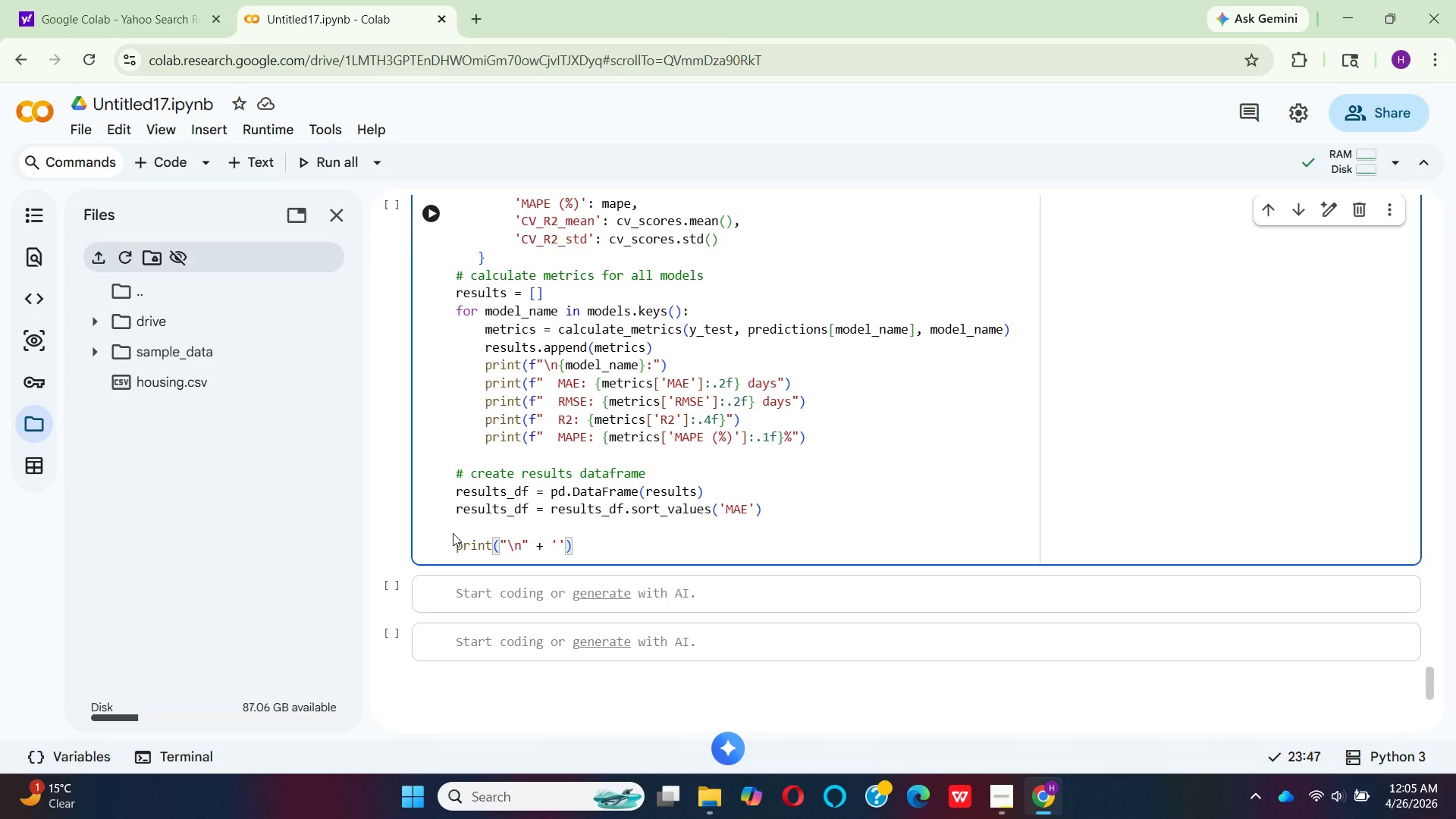 
key(Backspace)
 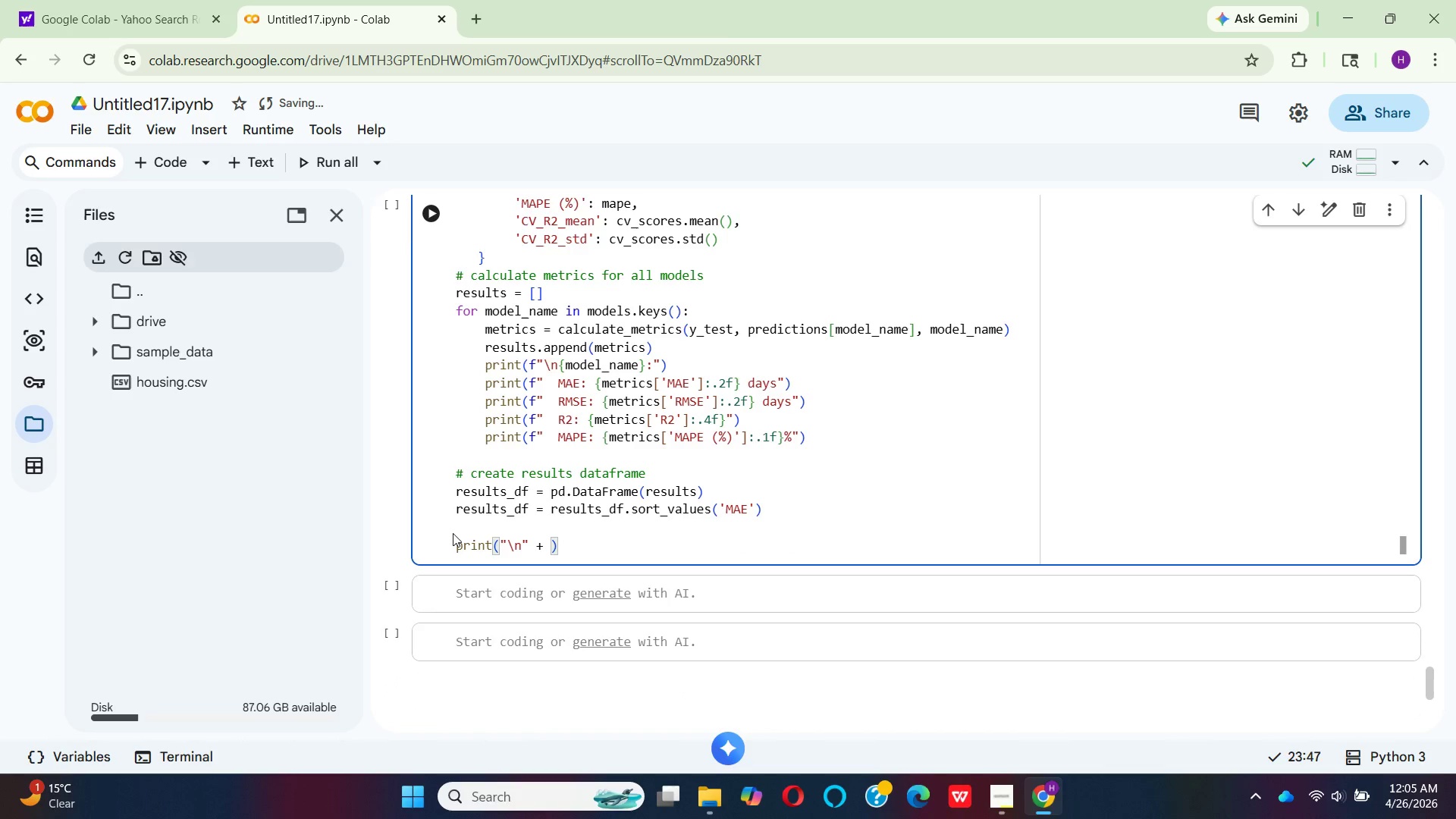 
key(Shift+ShiftRight)
 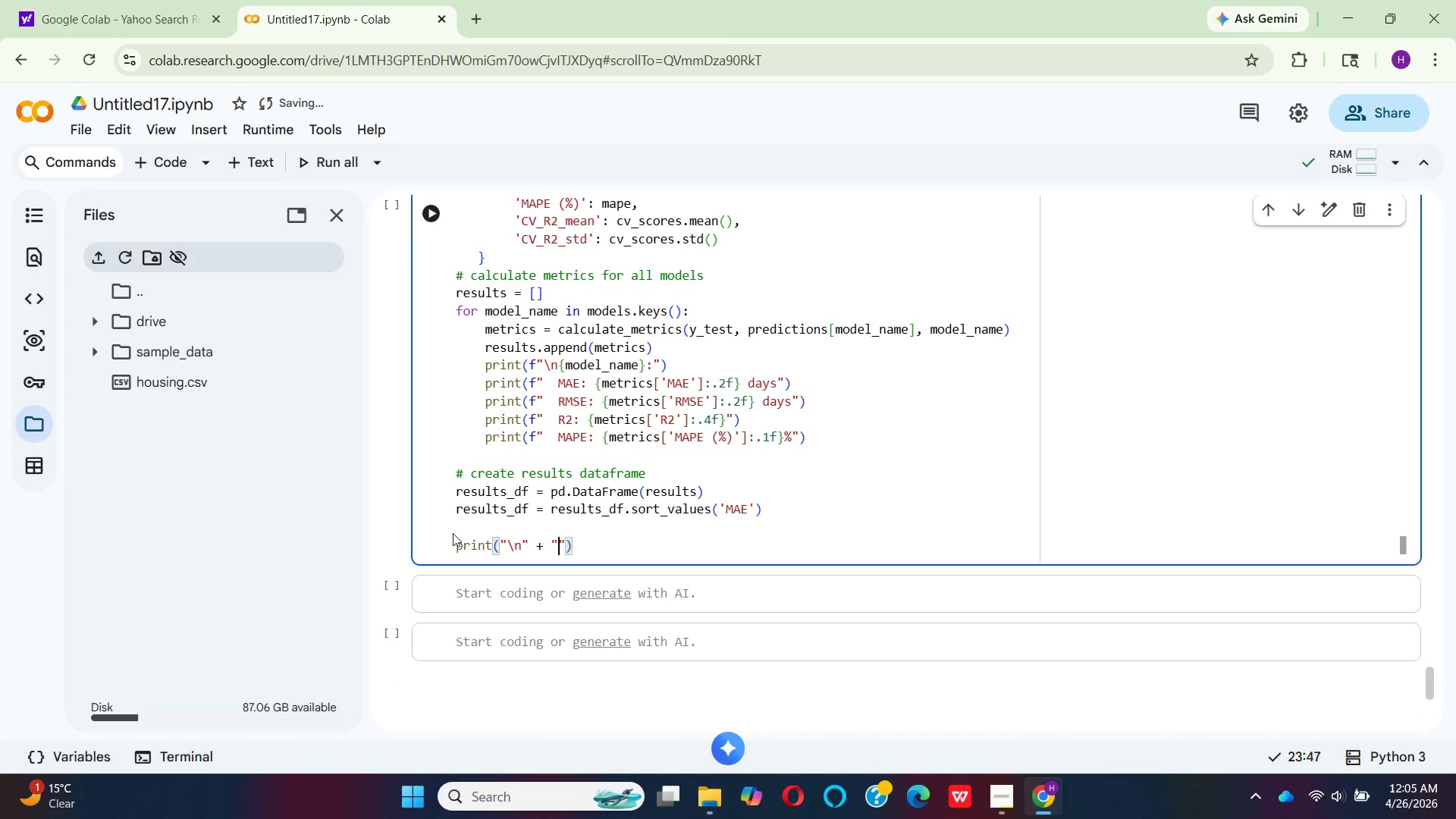 
key(Shift+Quote)
 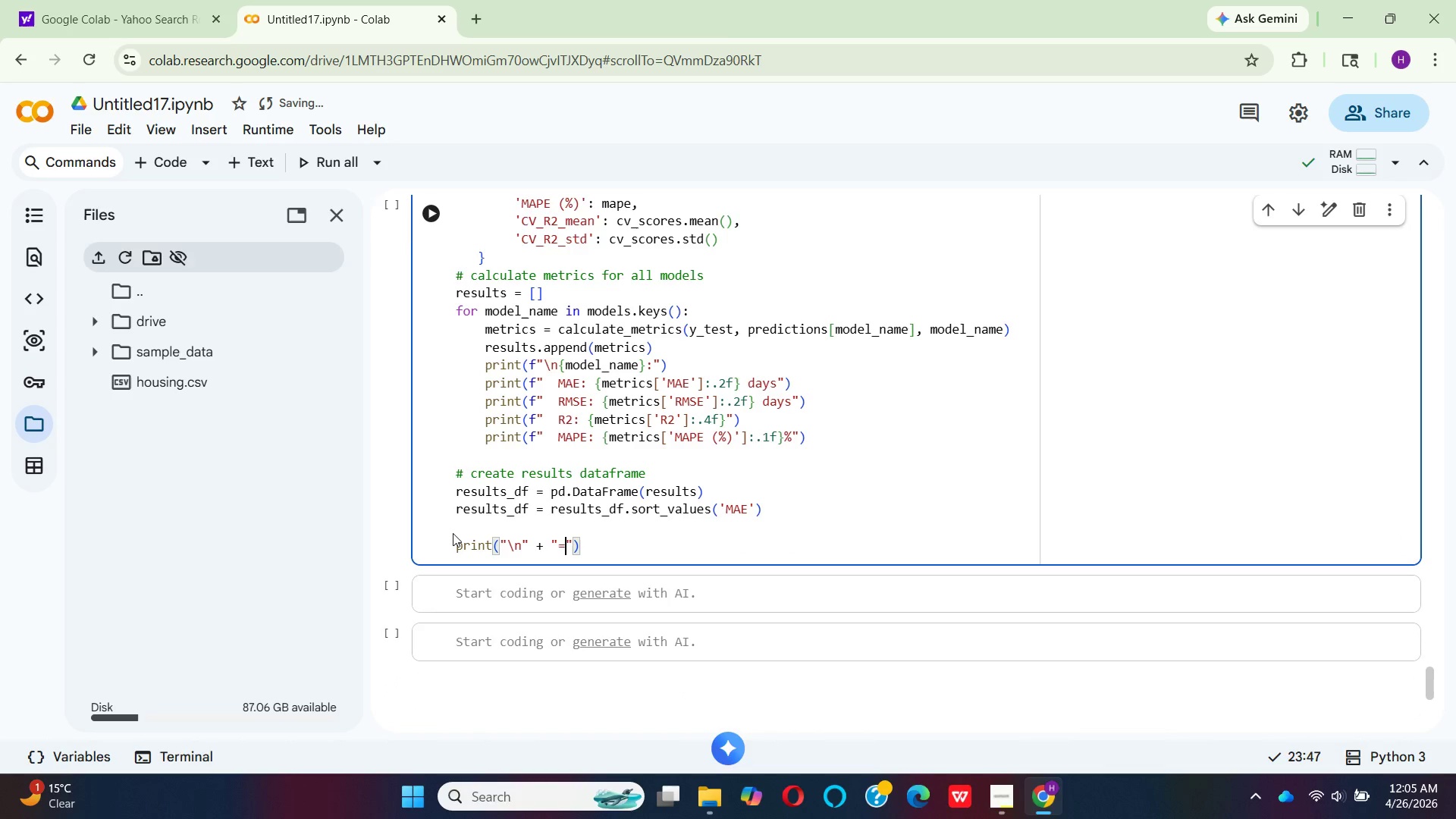 
key(Equal)
 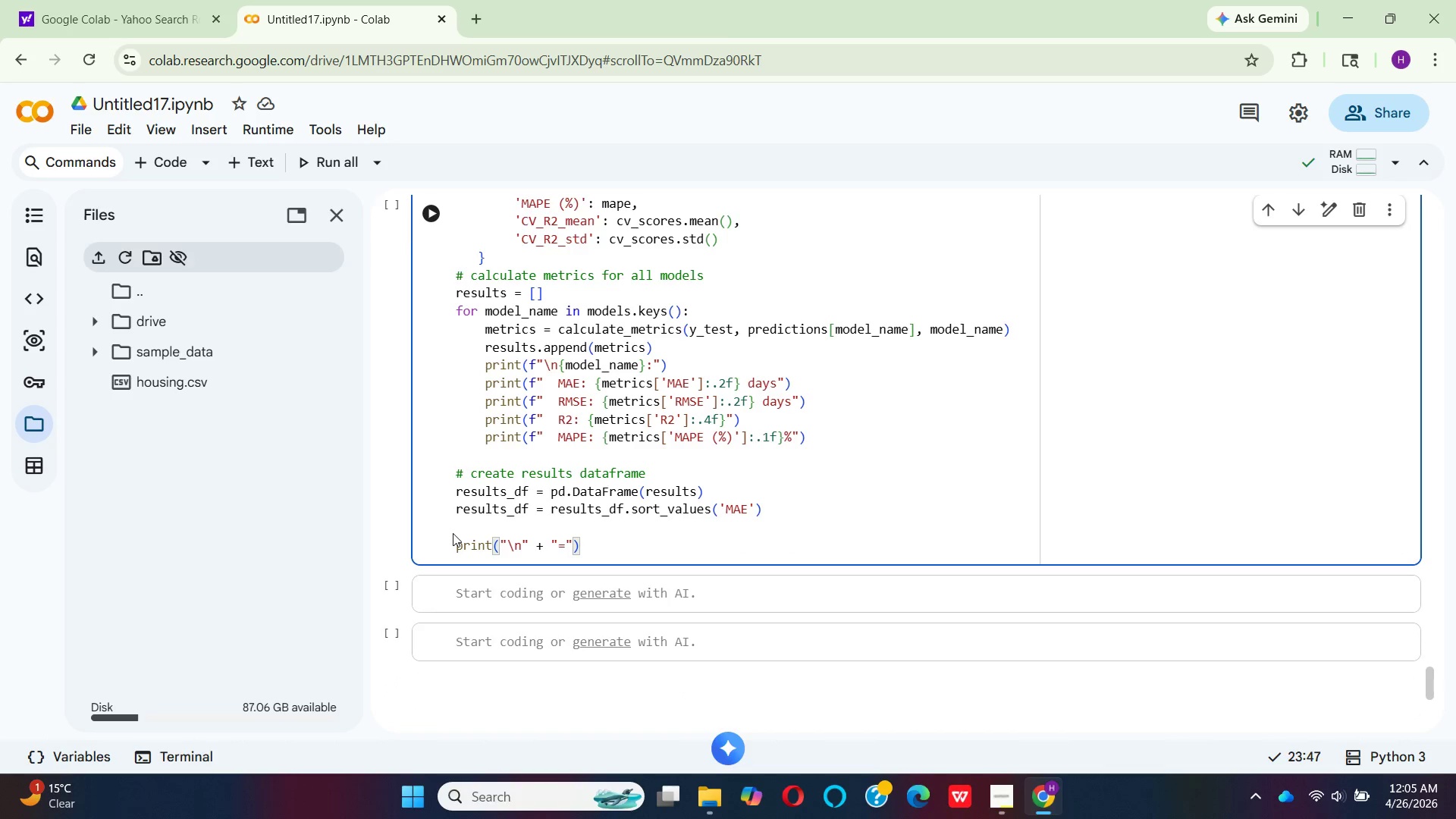 
key(ArrowRight)
 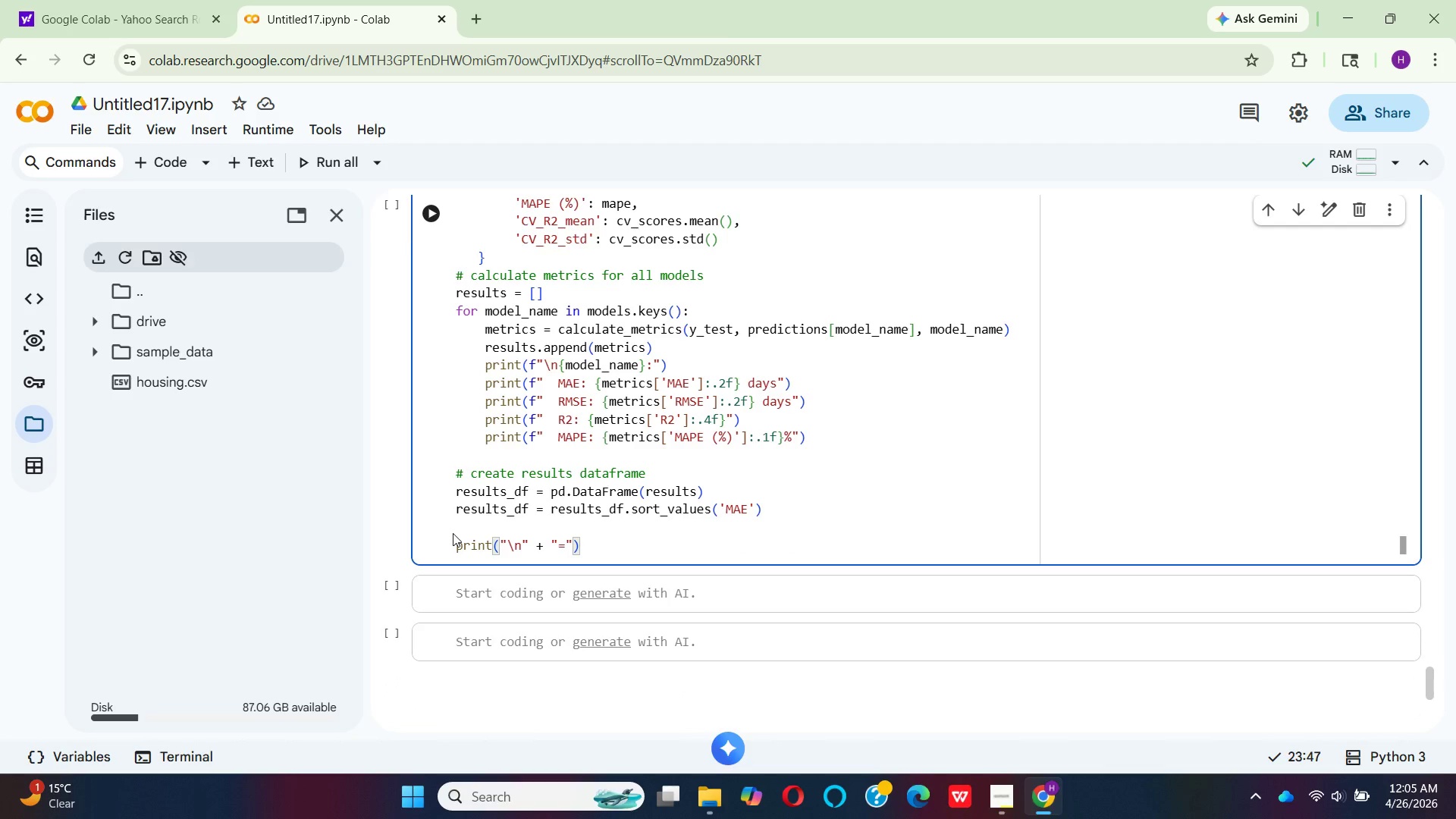 
type(*50)
 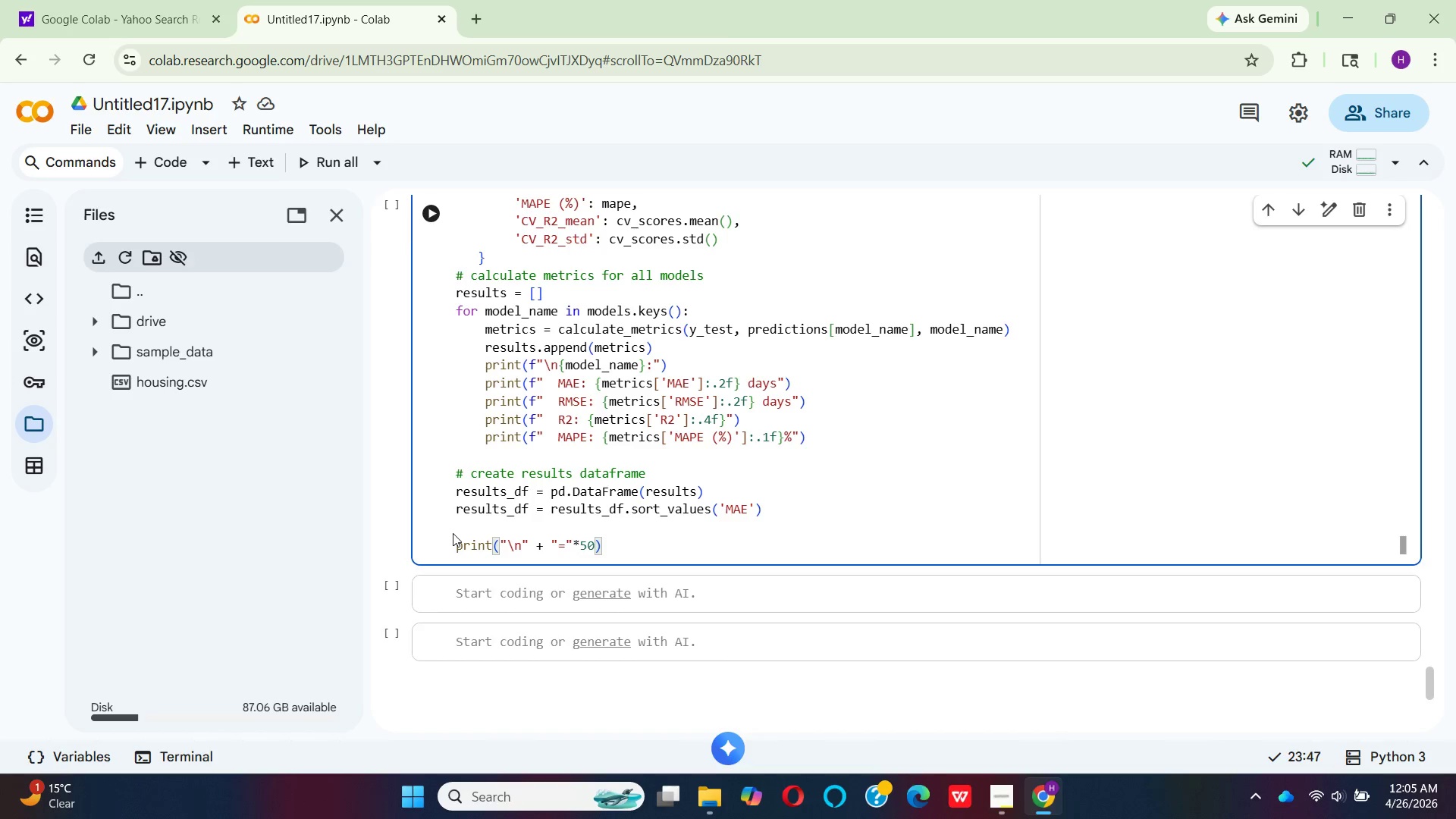 
key(ArrowRight)
 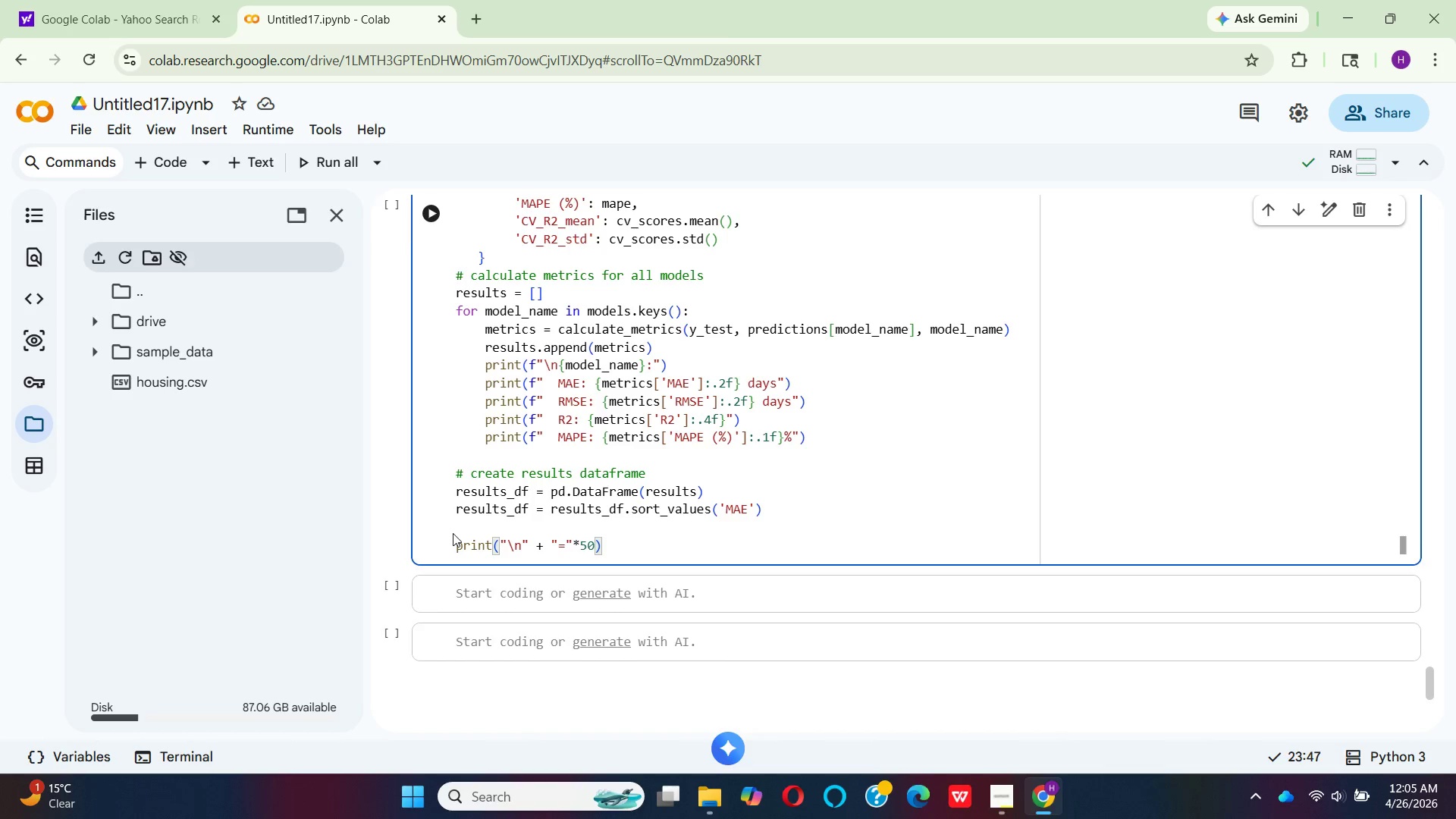 
key(Enter)
 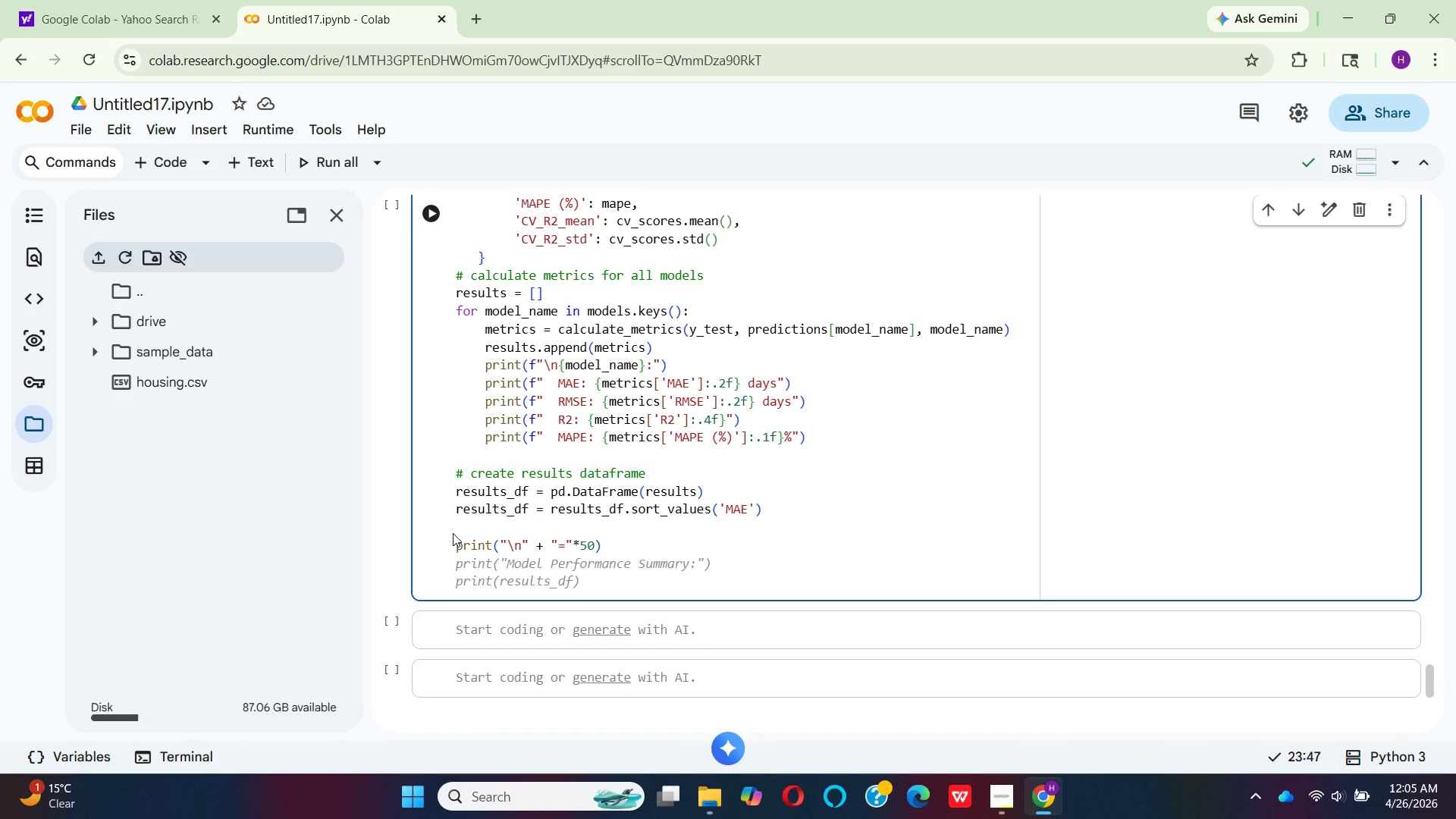 
wait(13.72)
 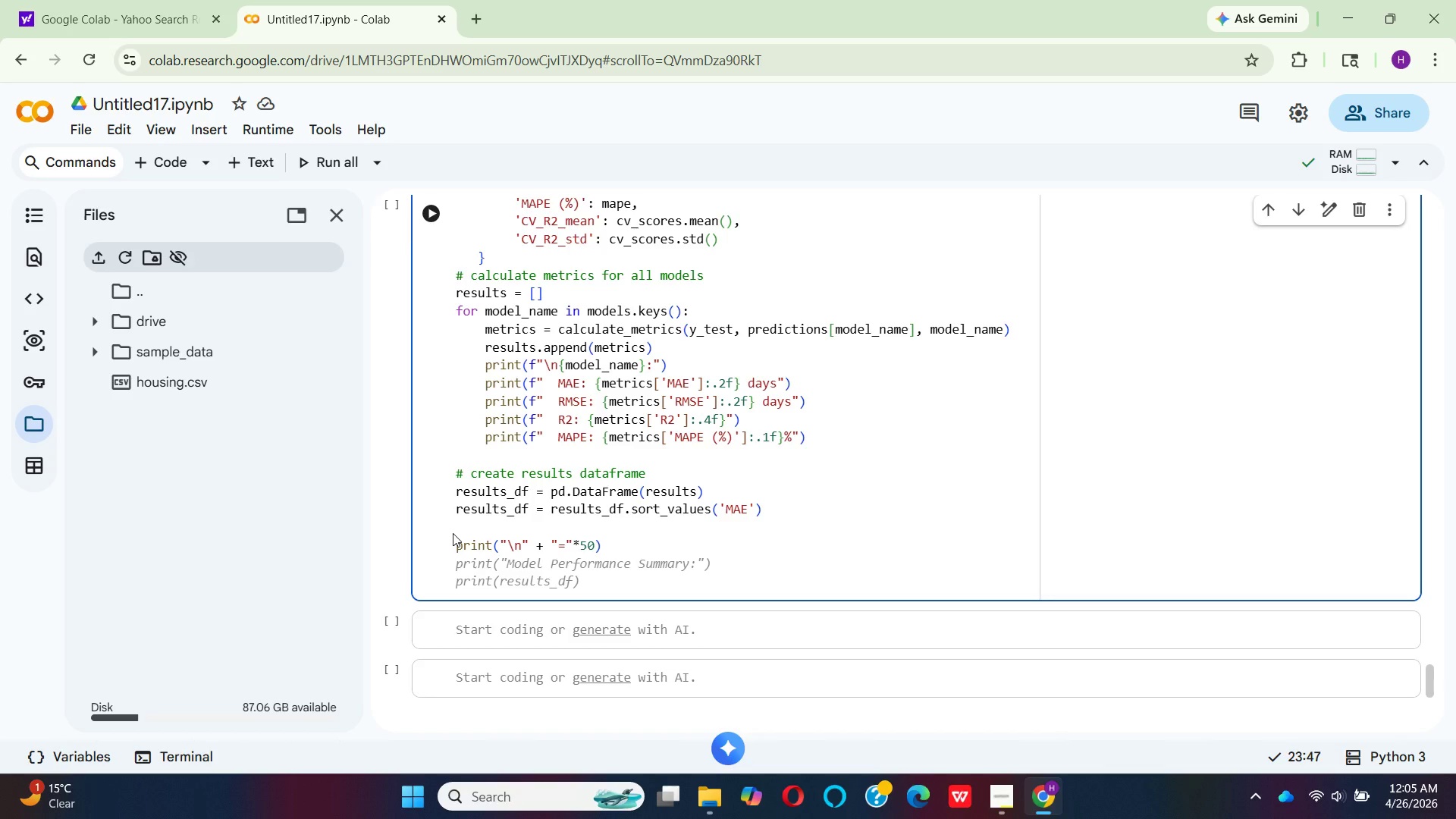 
left_click([544, 544])
 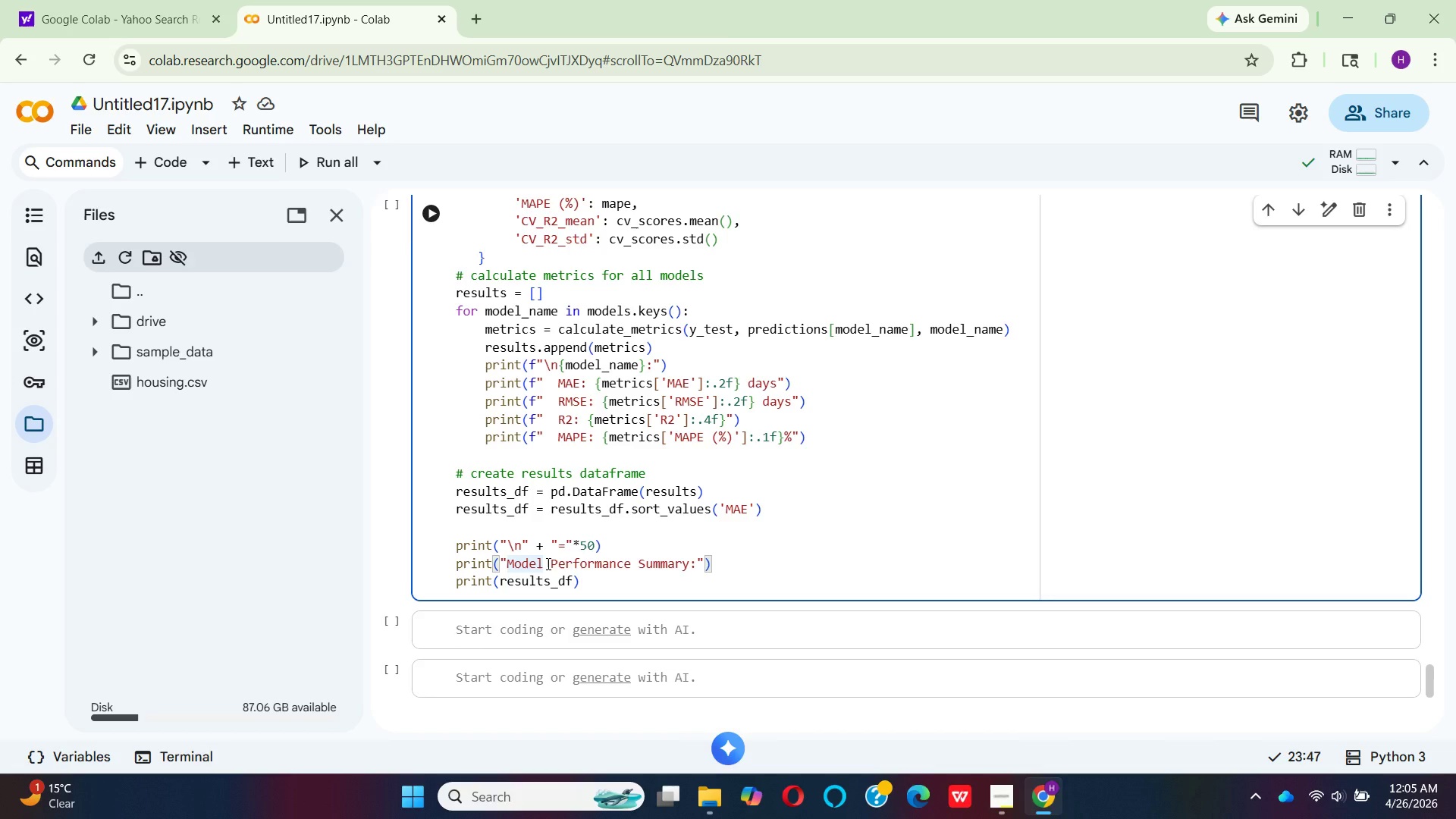 
key(Backspace)
key(Backspace)
key(Backspace)
key(Backspace)
key(Backspace)
type(co)
key(Backspace)
key(Backspace)
type(COMP)
 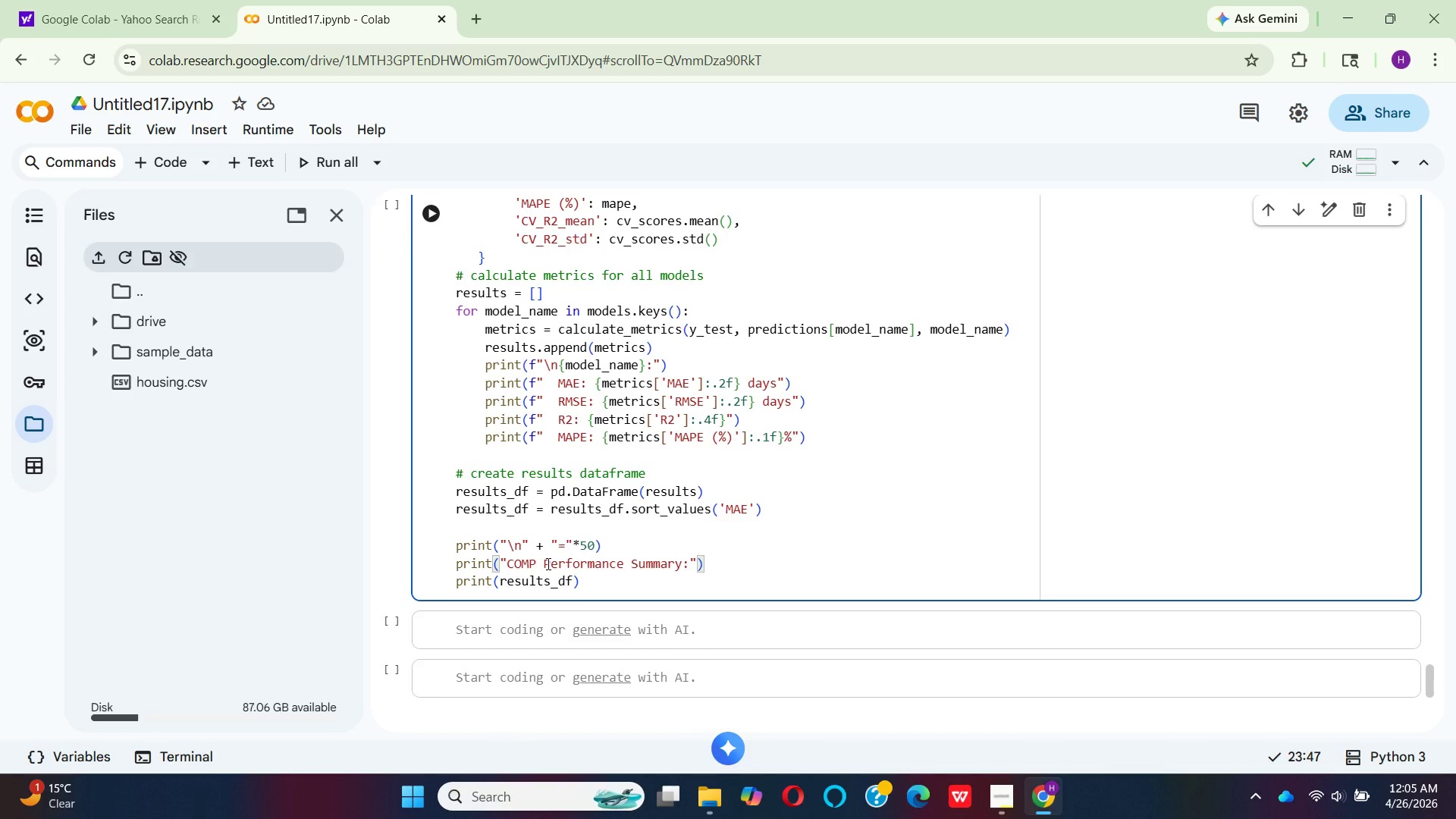 
key(L)
 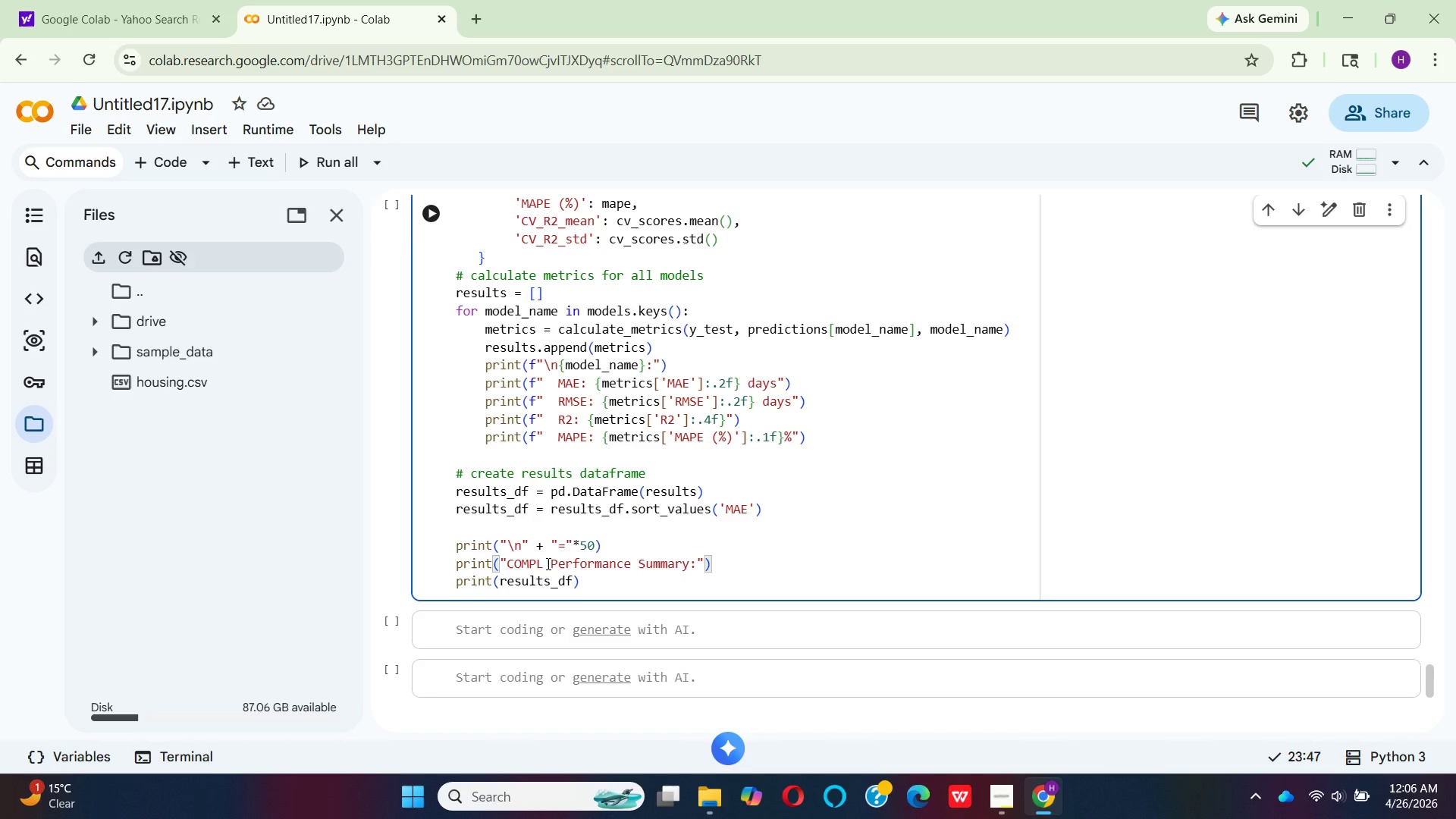 
type(ETE)
 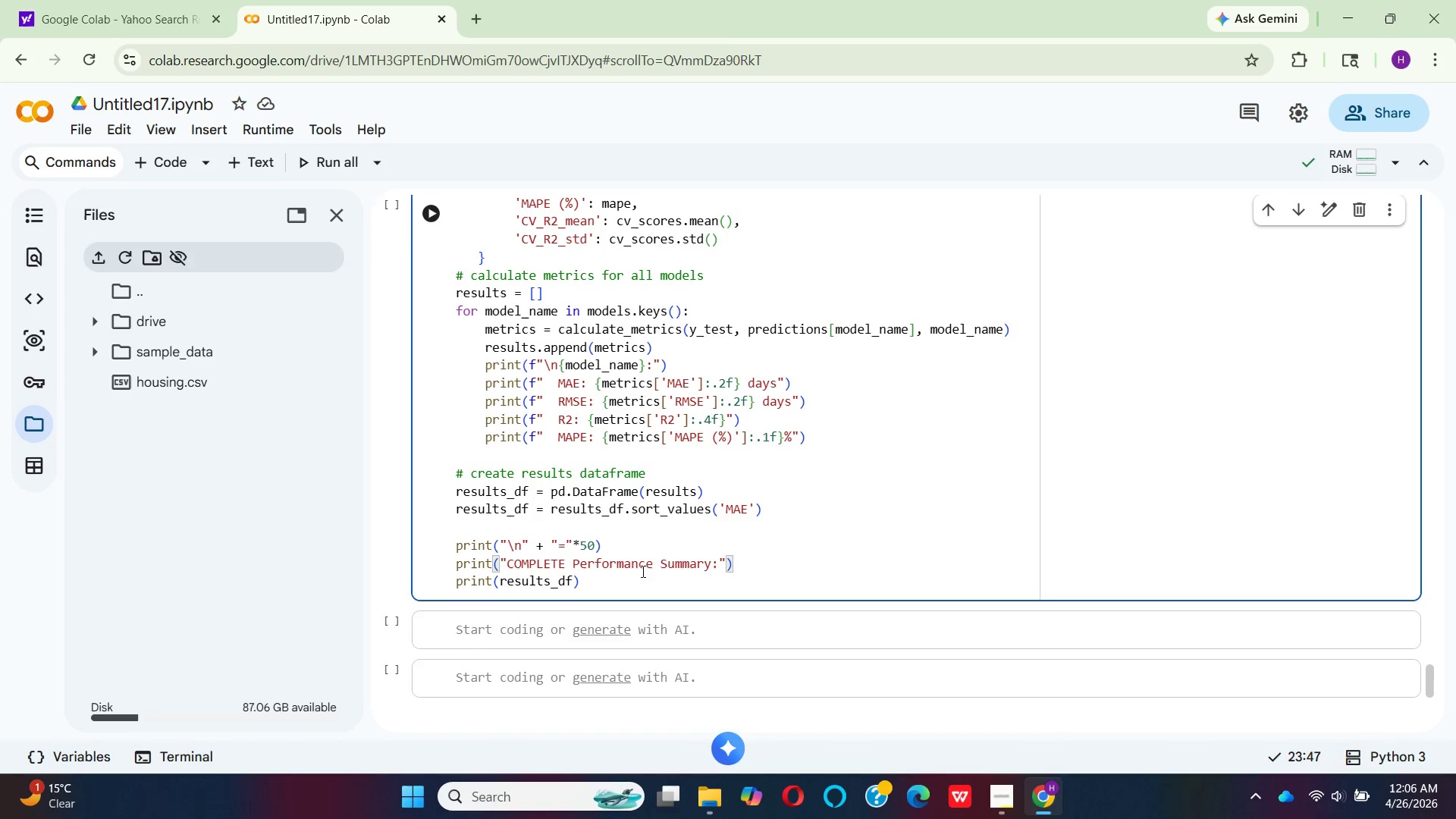 
wait(9.55)
 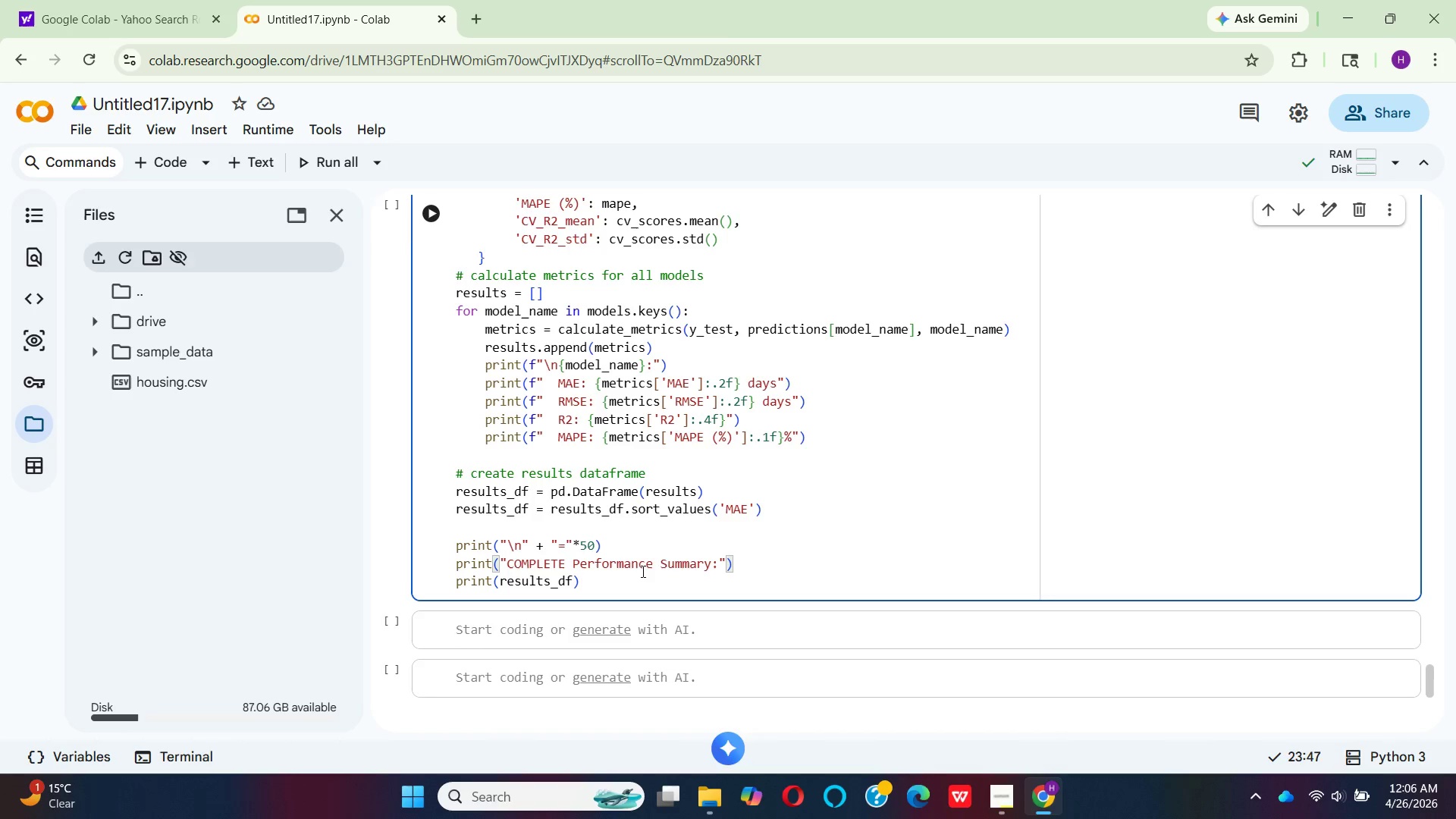 
left_click([572, 583])
 